 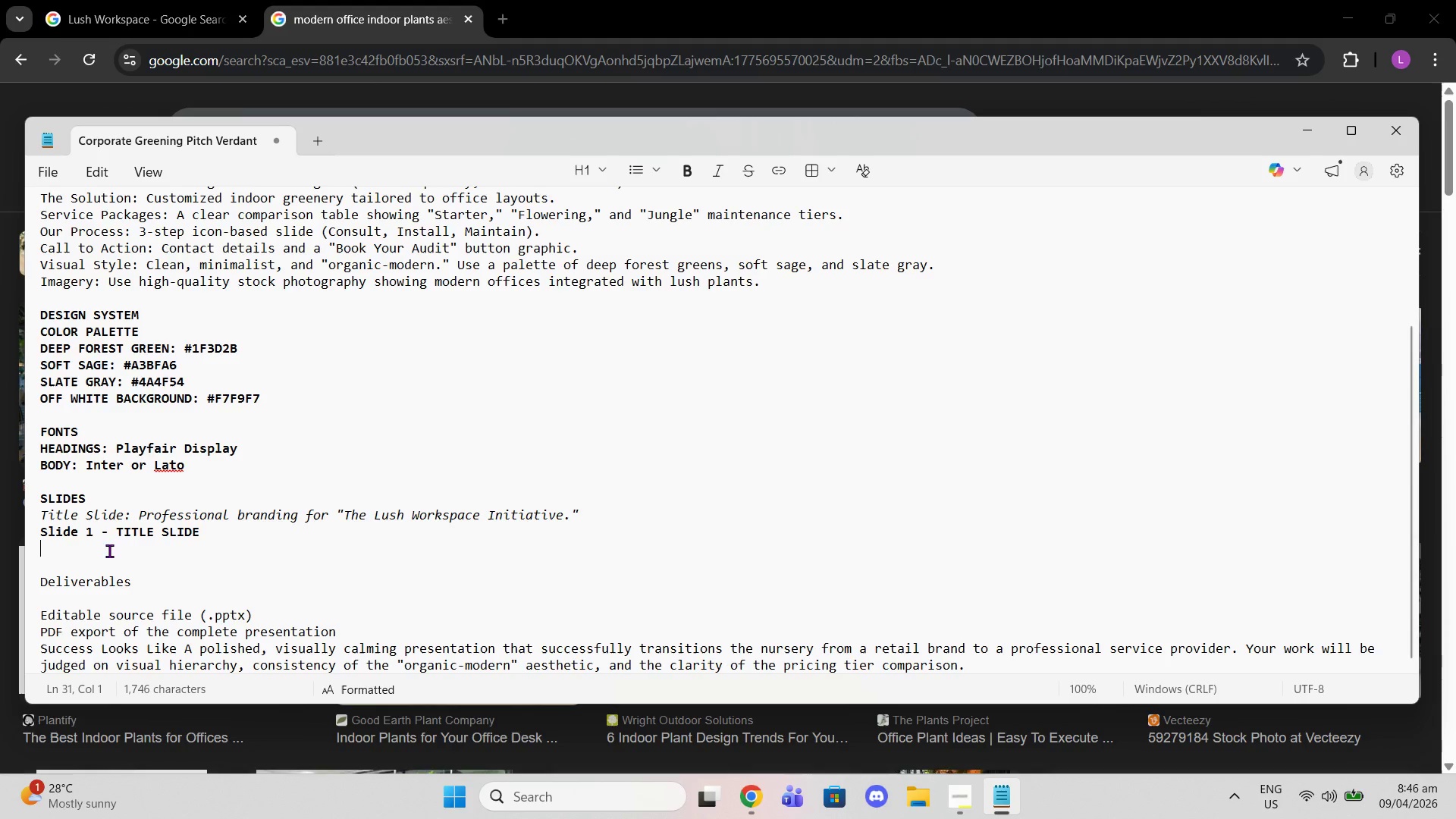 
type(TITLE: THe)
key(Backspace)
key(Backspace)
key(Backspace)
 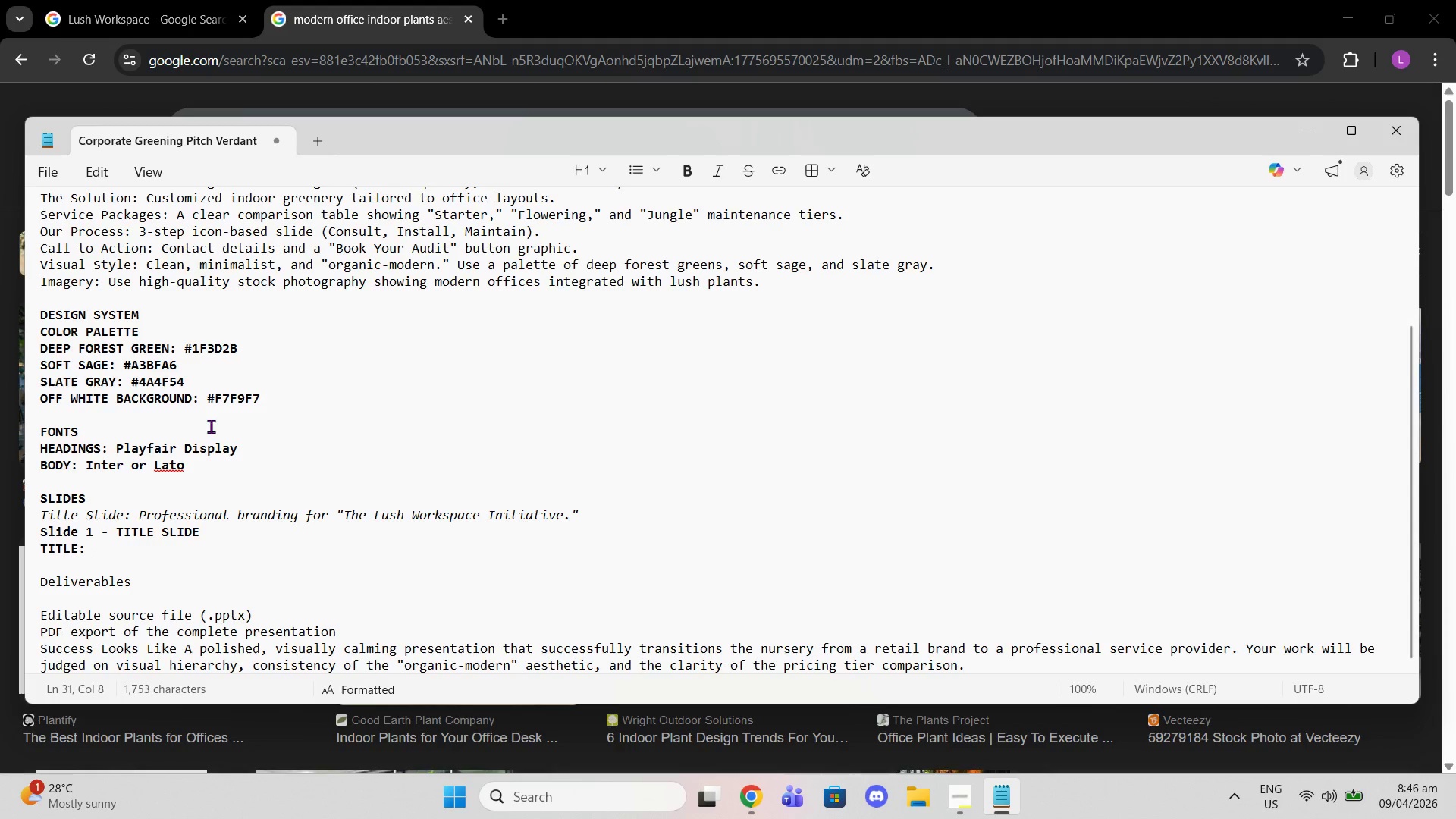 
scroll: coordinate [100, 215], scroll_direction: up, amount: 5.0
 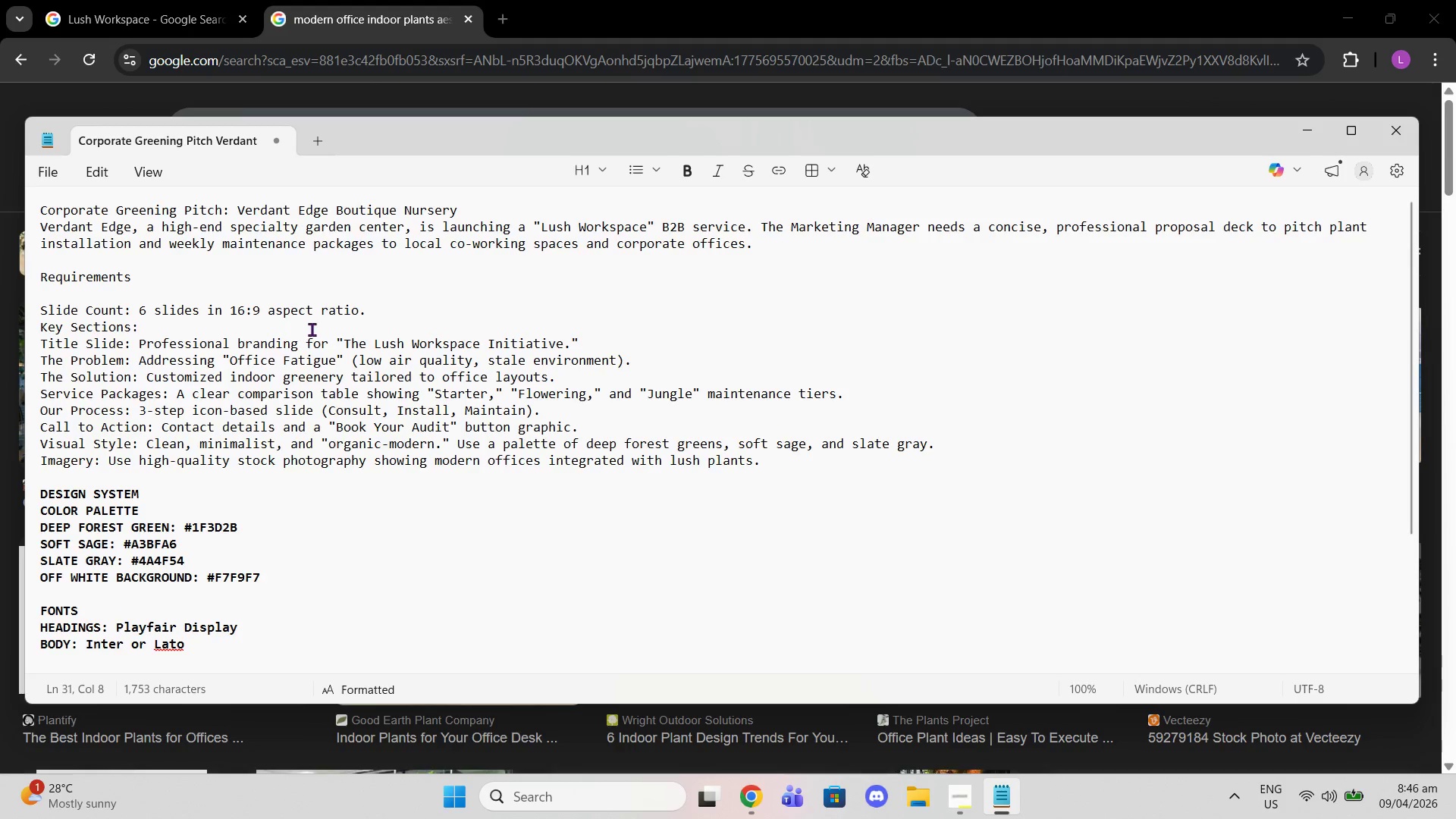 
wait(5.04)
 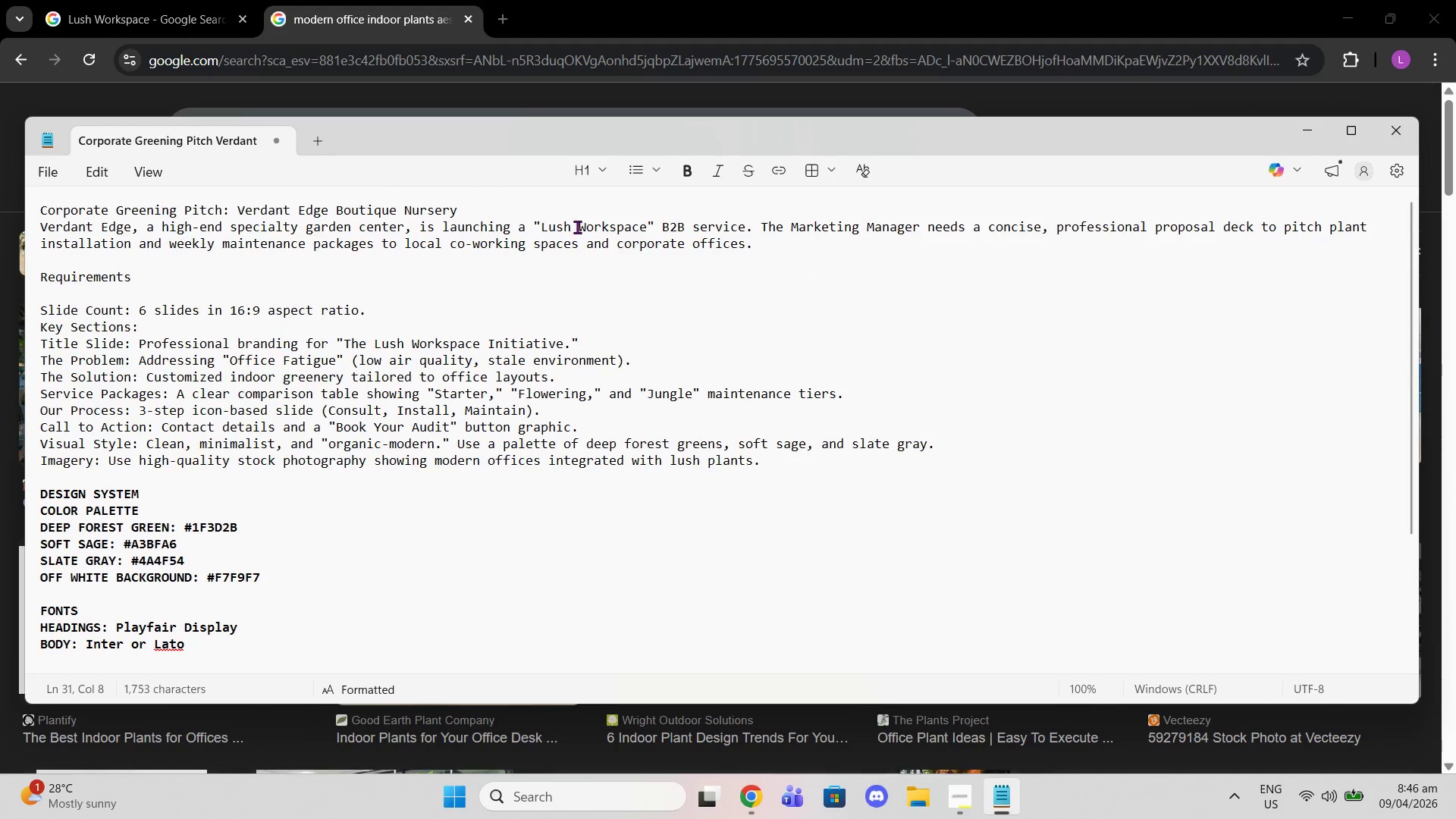 
double_click([346, 344])
 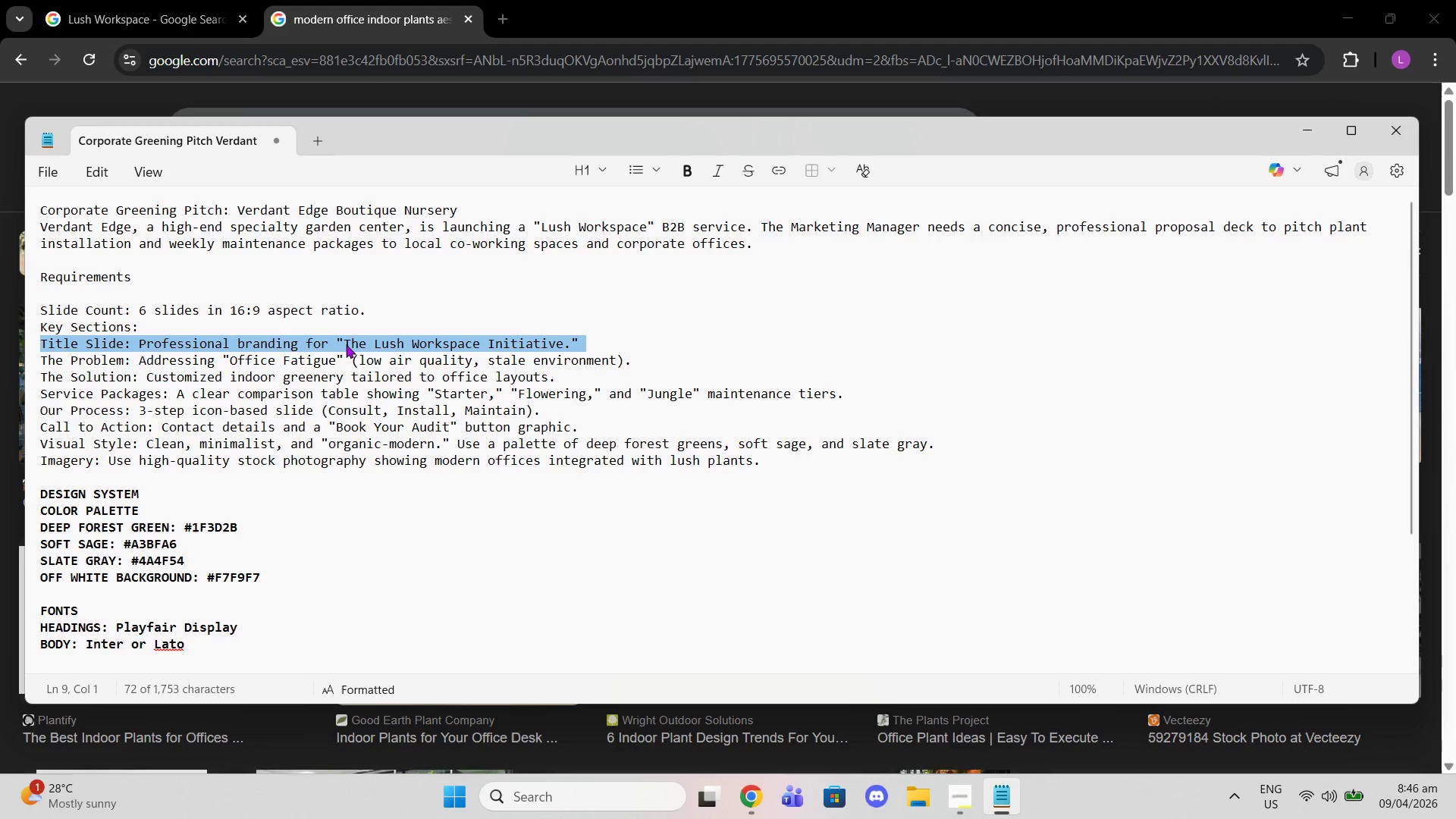 
triple_click([346, 344])
 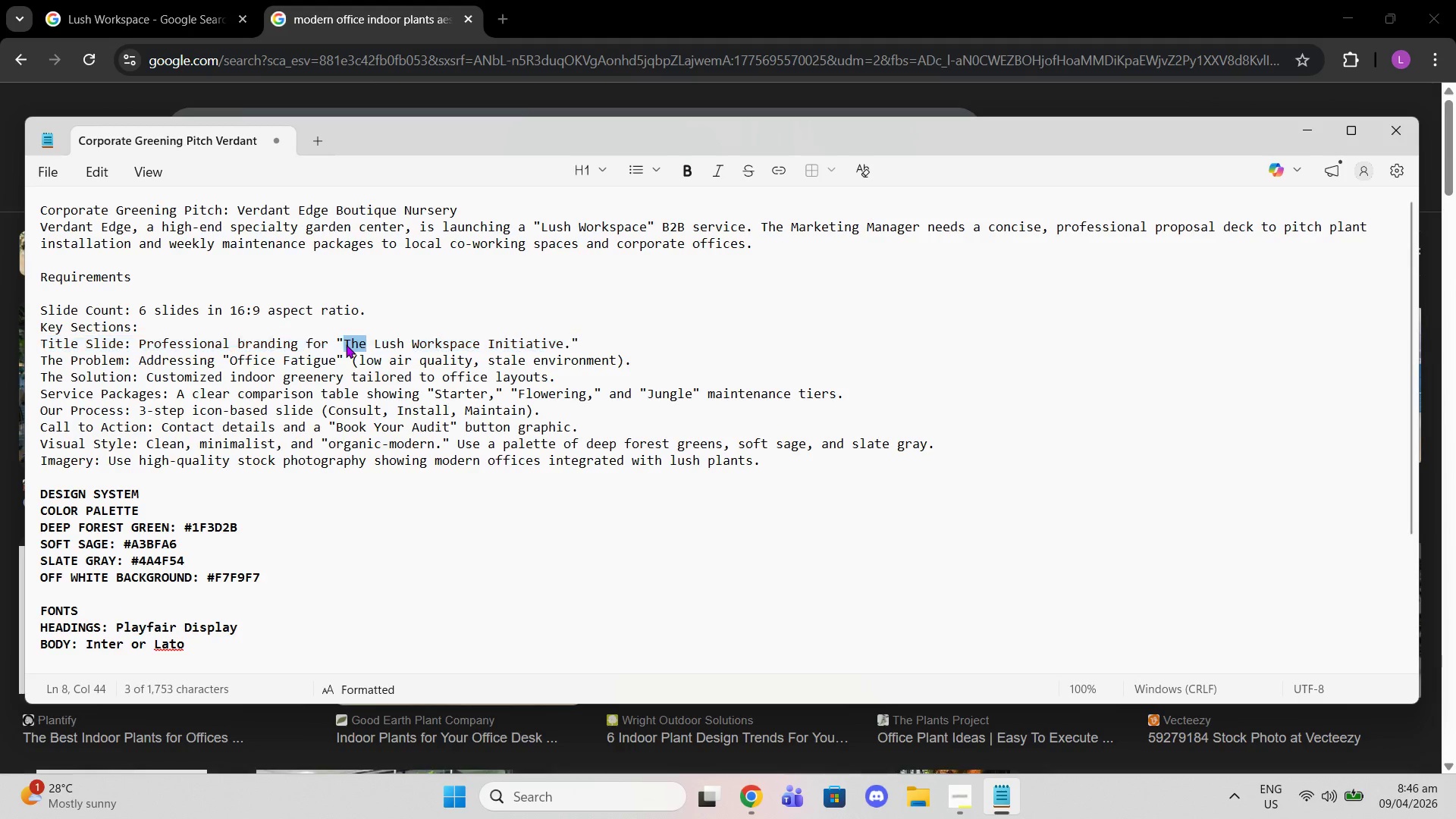 
triple_click([346, 344])
 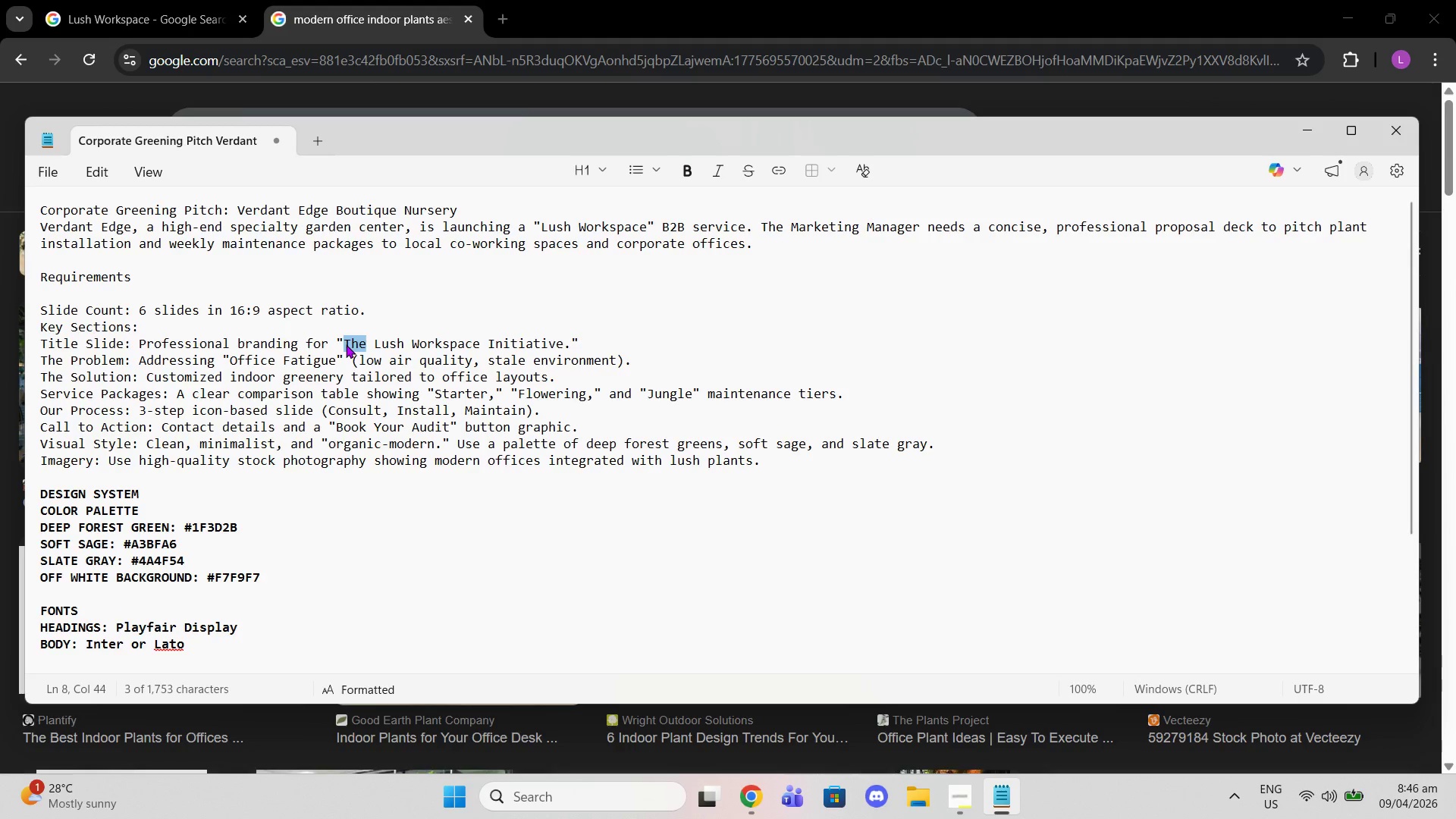 
left_click_drag(start_coordinate=[346, 344], to_coordinate=[372, 341])
 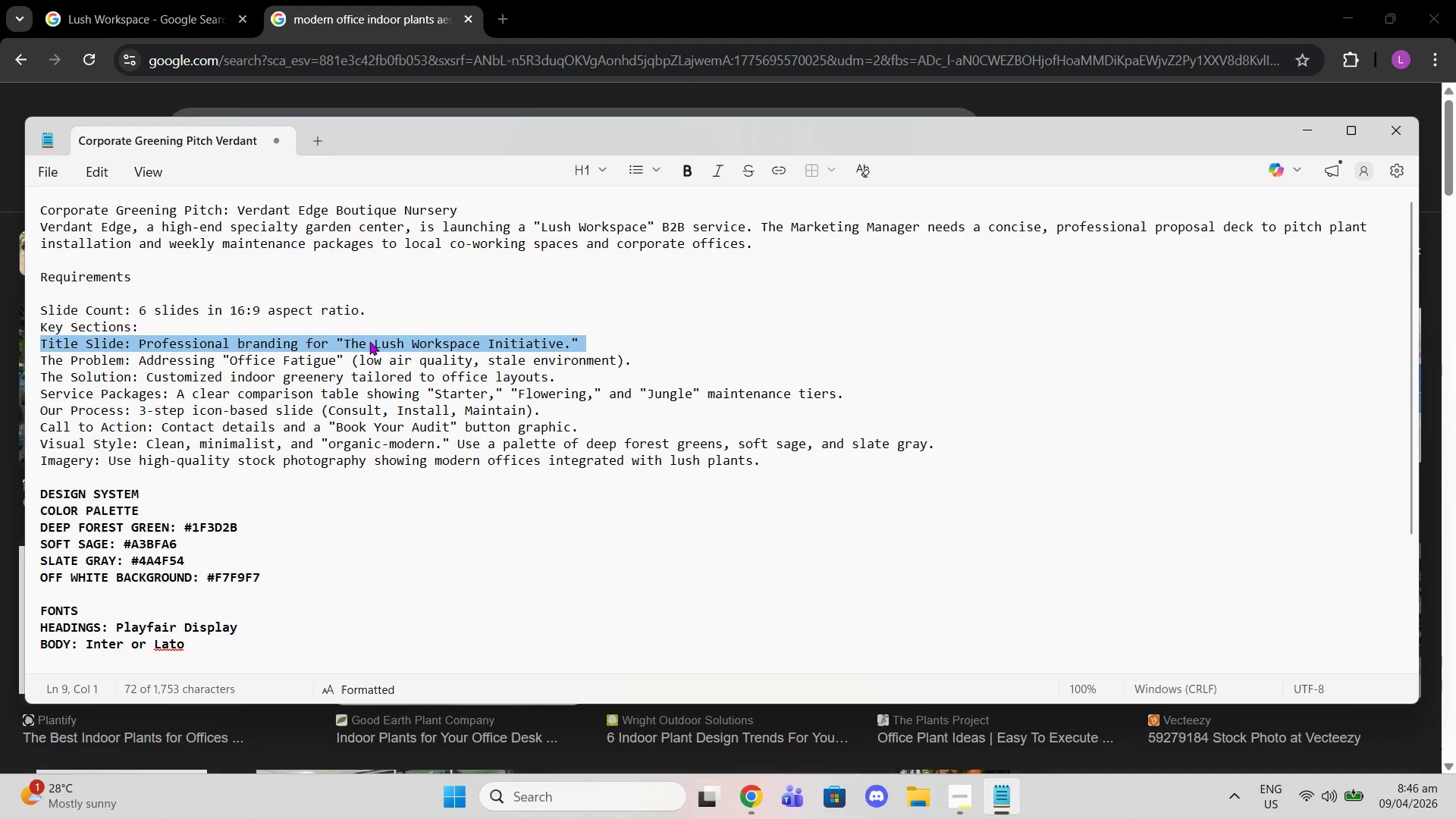 
left_click([369, 341])
 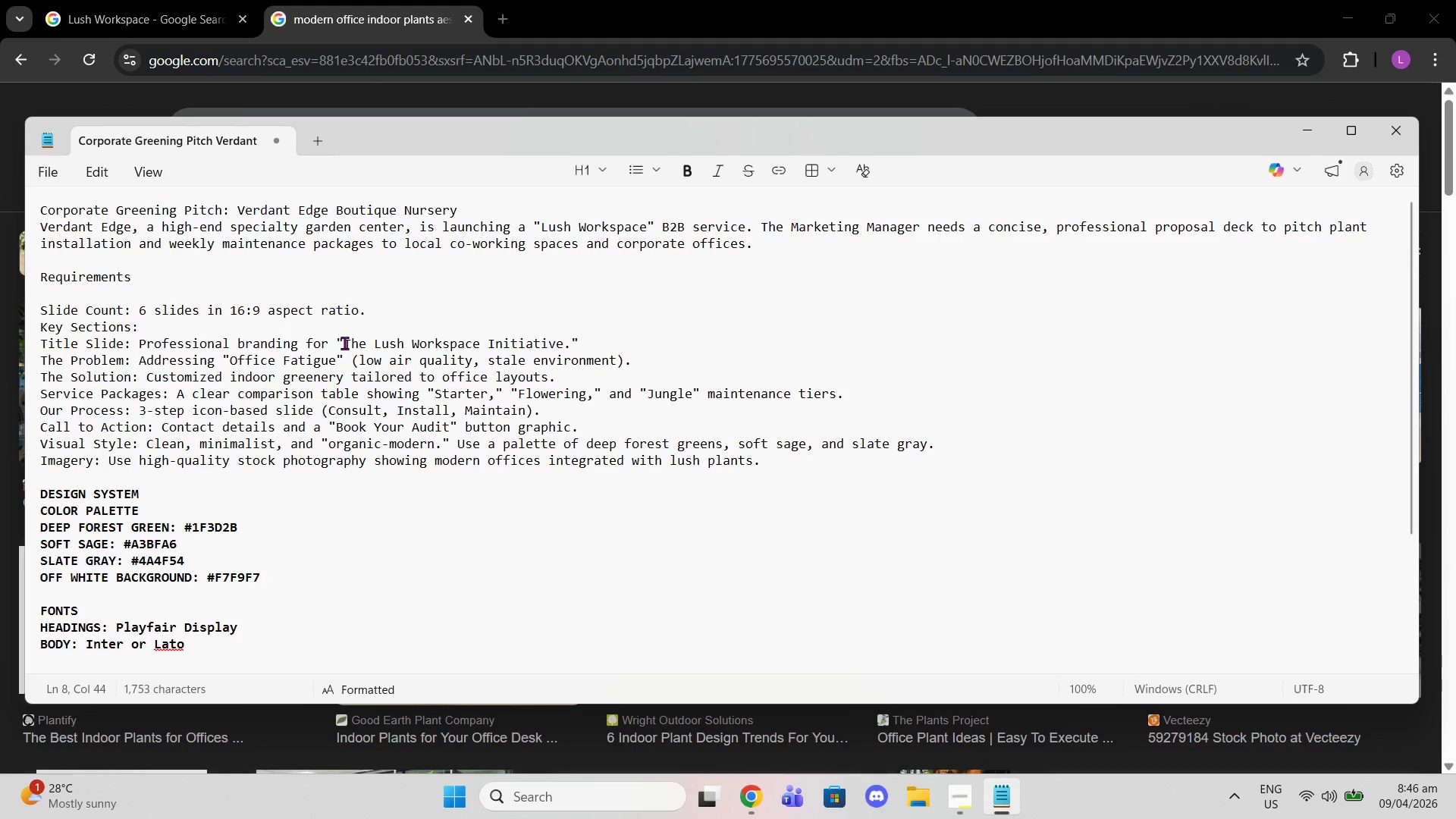 
left_click_drag(start_coordinate=[344, 343], to_coordinate=[563, 337])
 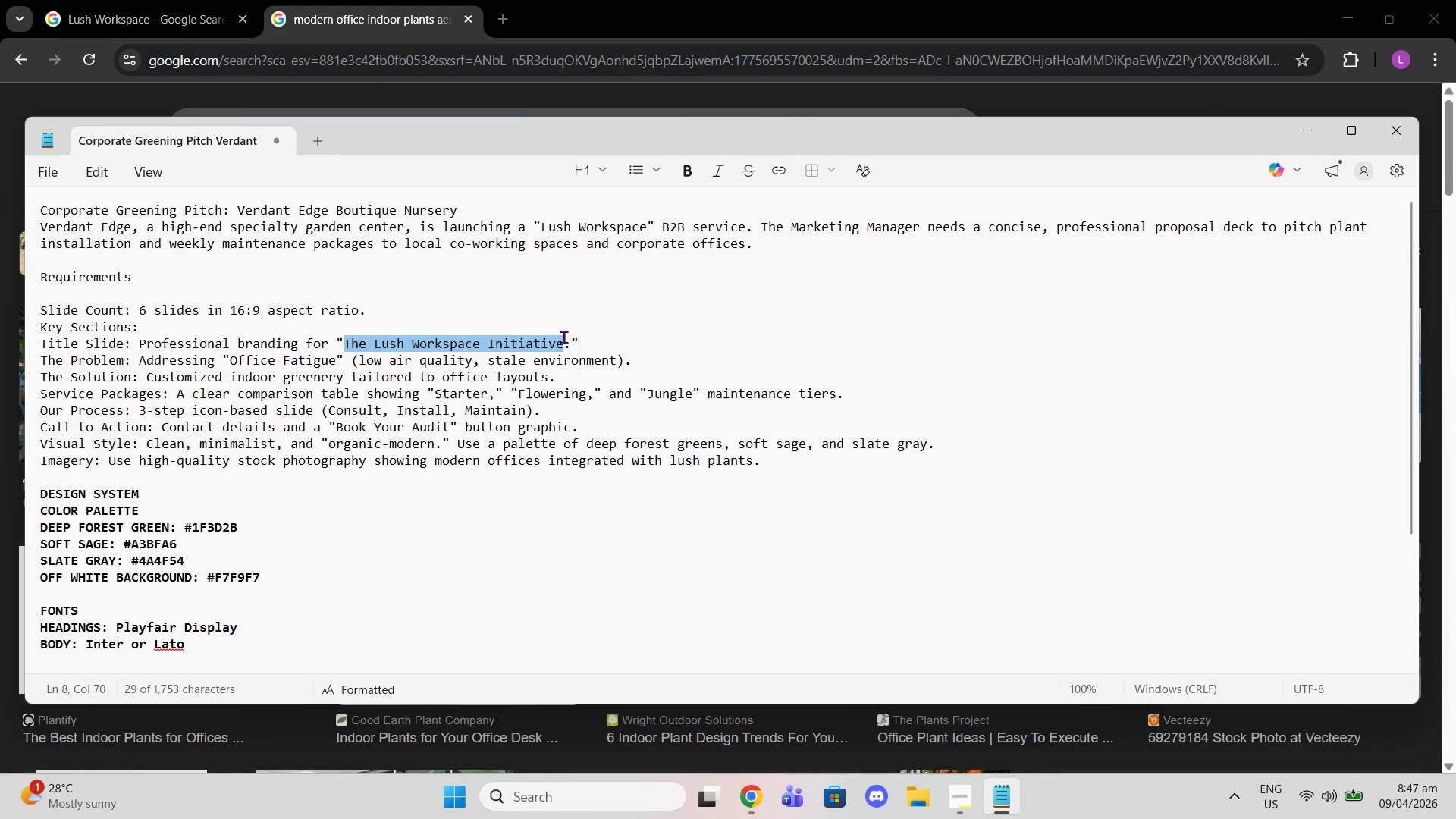 
key(Control+C)
 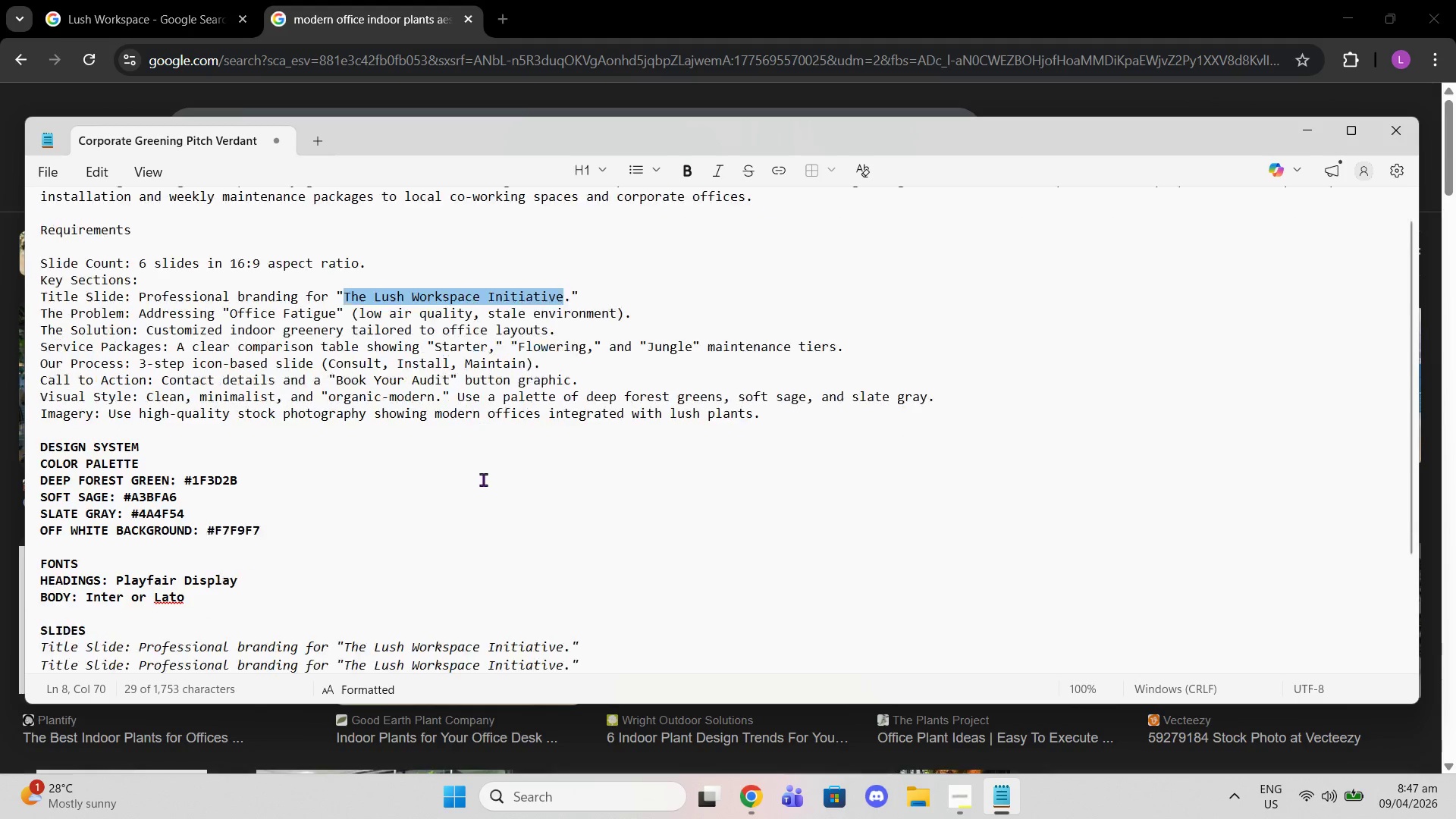 
scroll: coordinate [483, 479], scroll_direction: down, amount: 3.0
 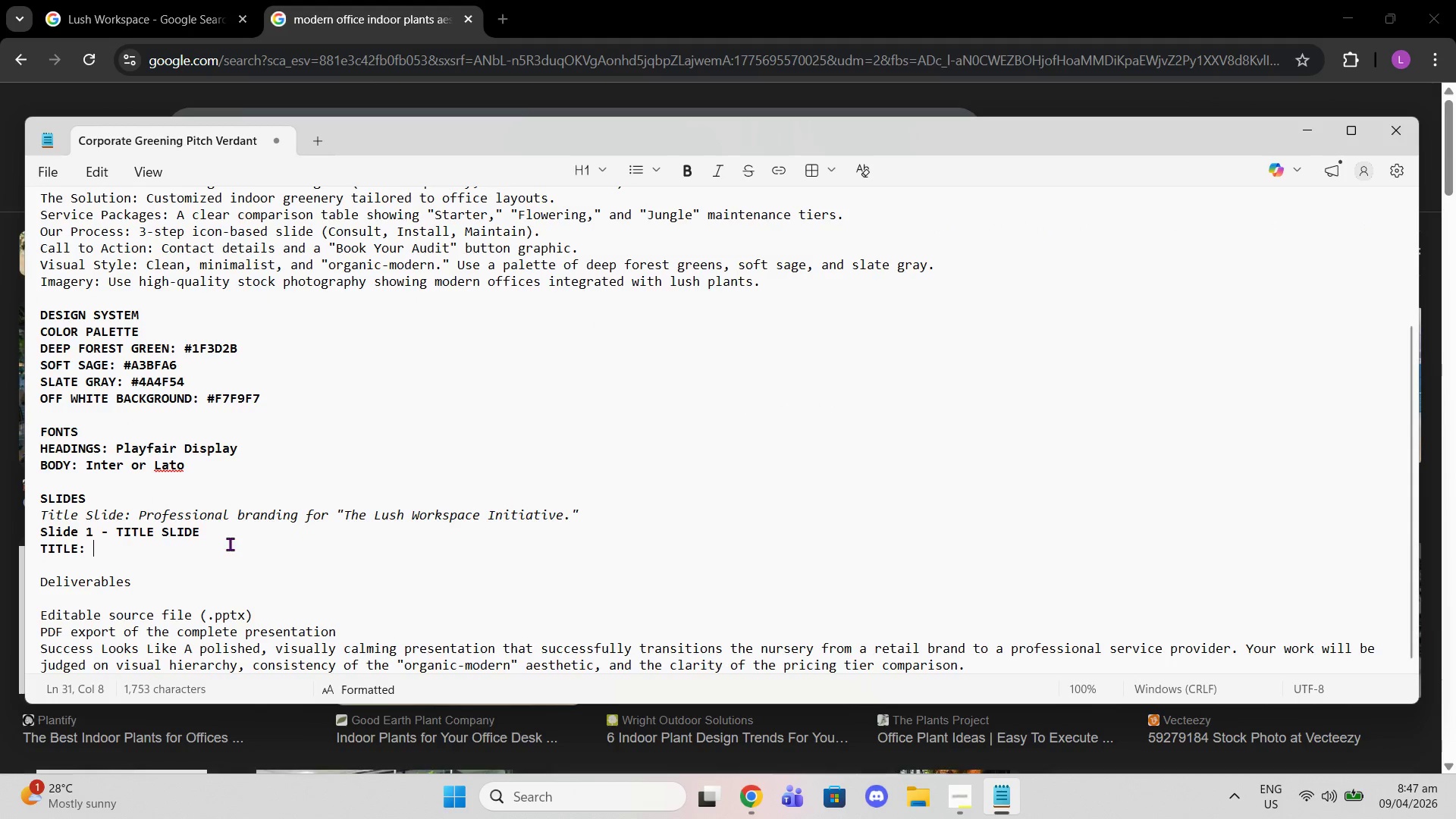 
key(Control+Shift+V)
 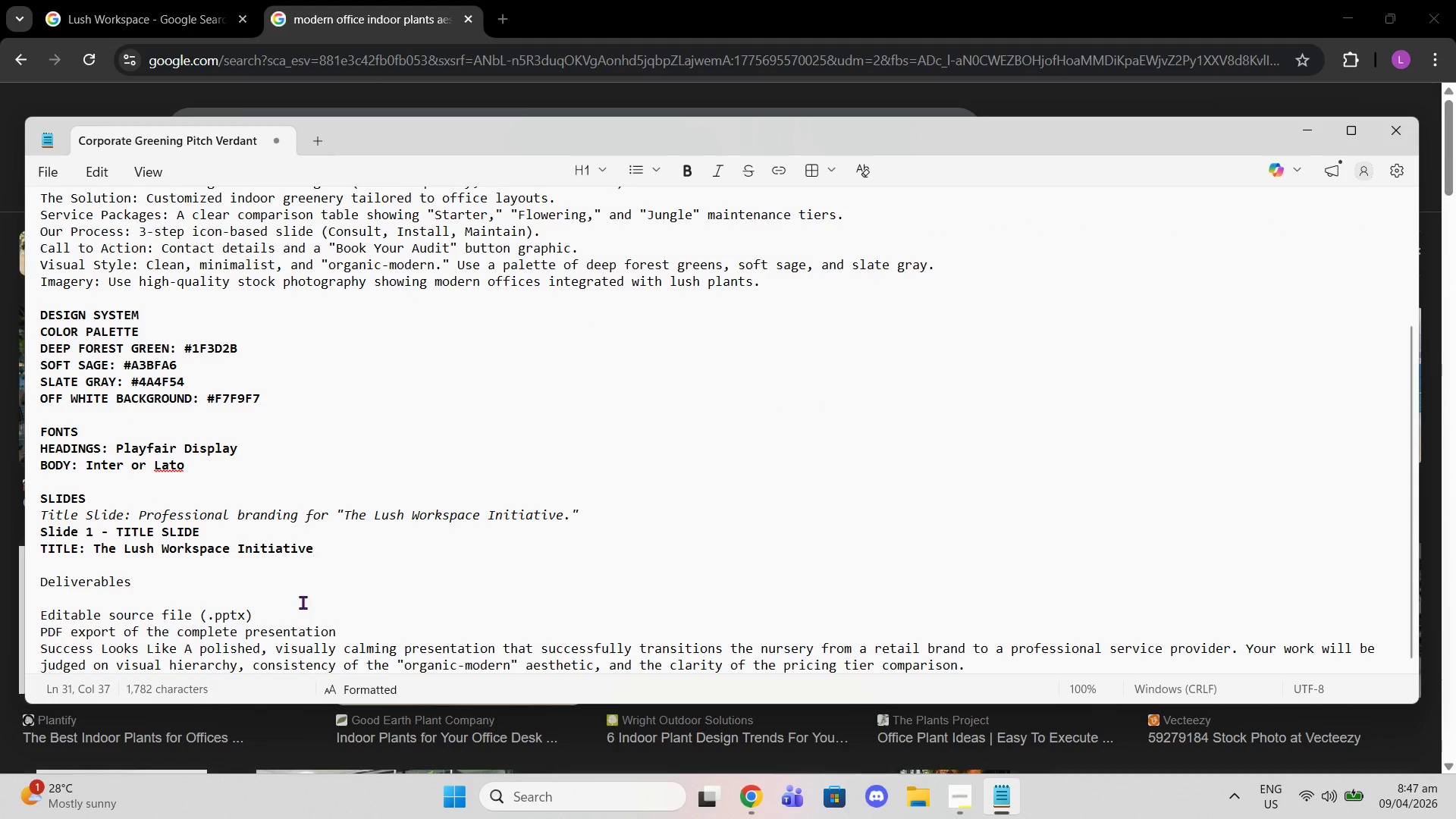 
key(Enter)
 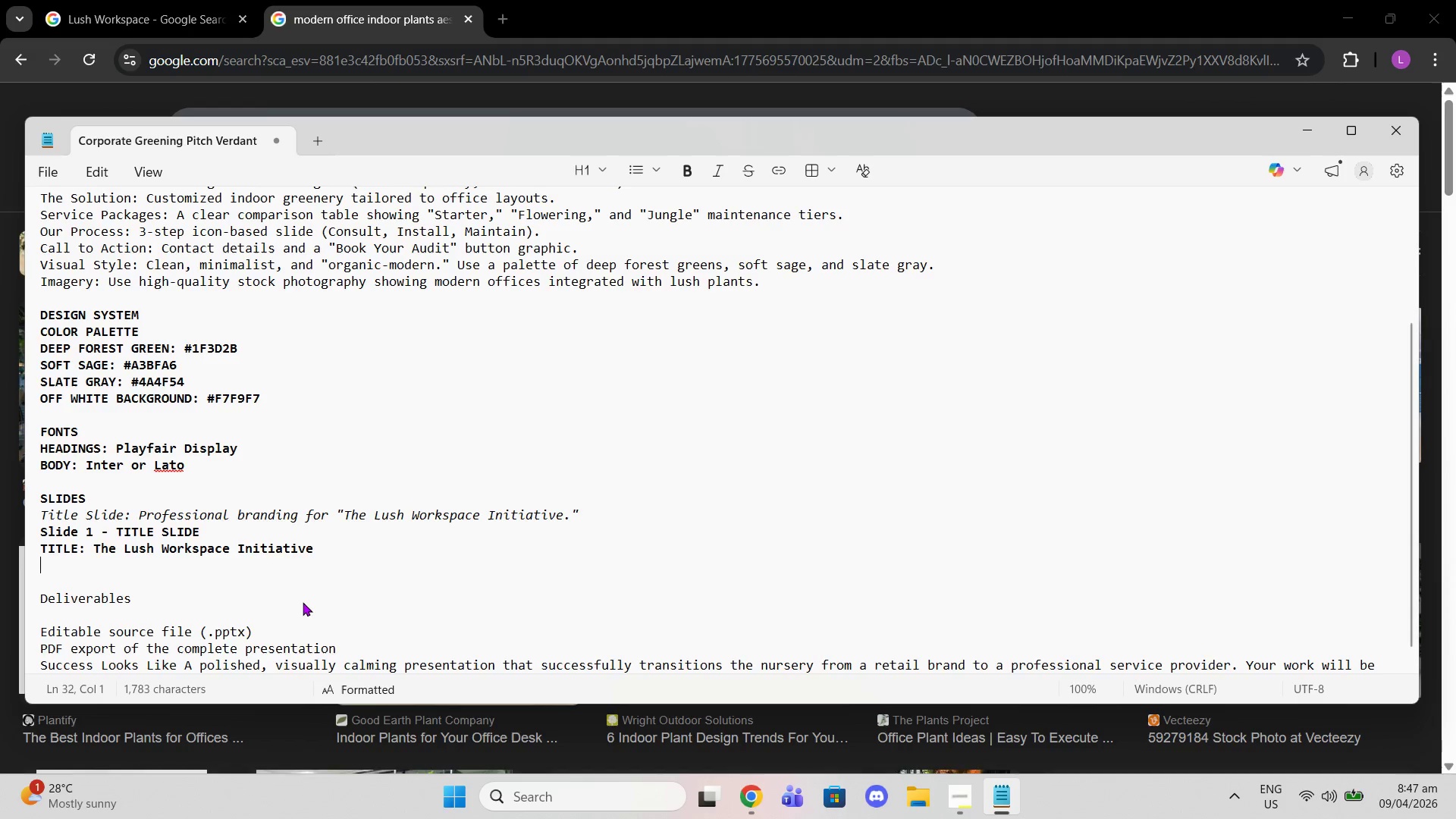 
type(SUBTITLE: Transforming Offices into LEa)
key(Backspace)
key(Backspace)
type(ea)
key(Backspace)
key(Backspace)
type(iving, Breathinf Environments)
 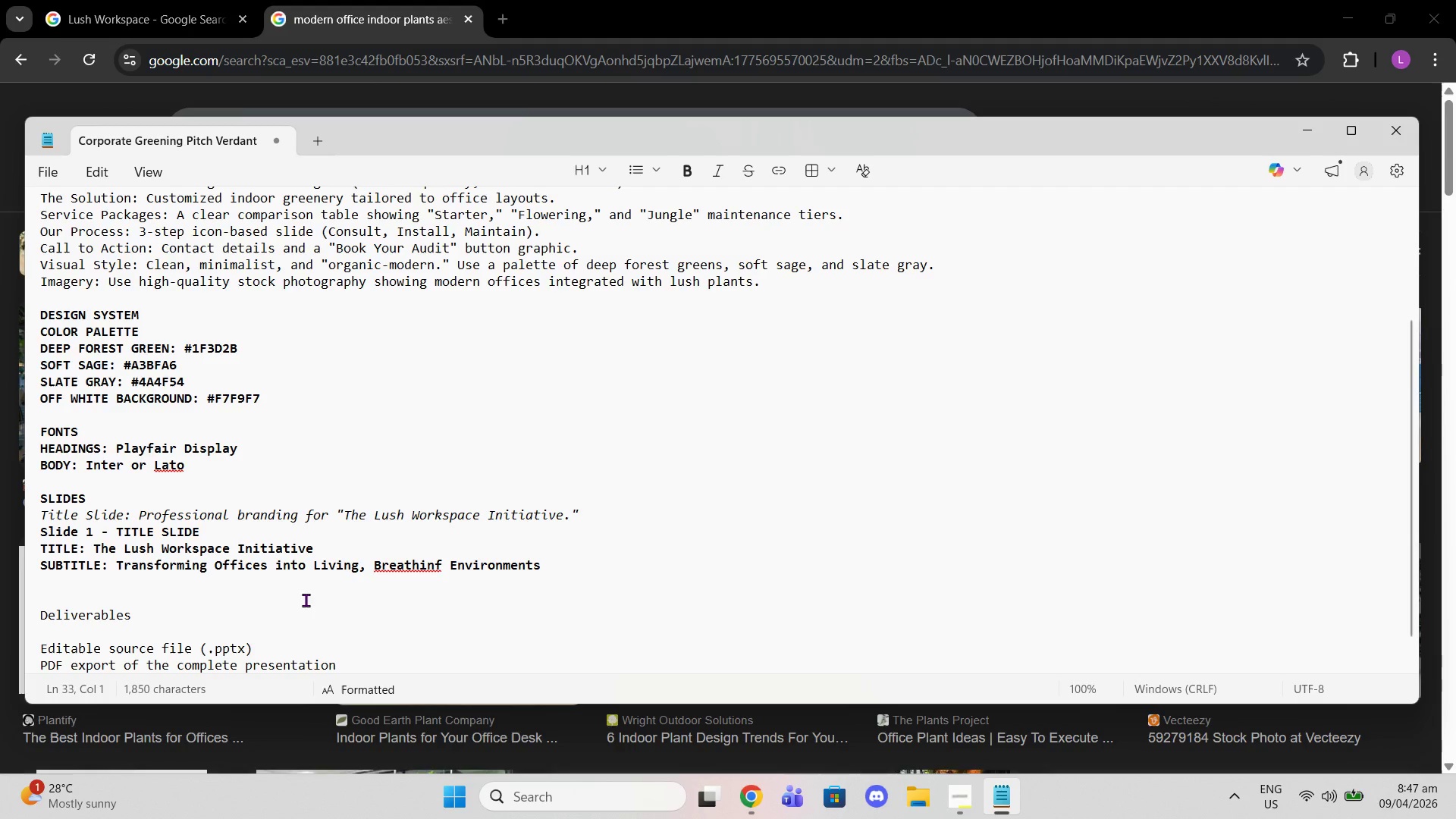 
 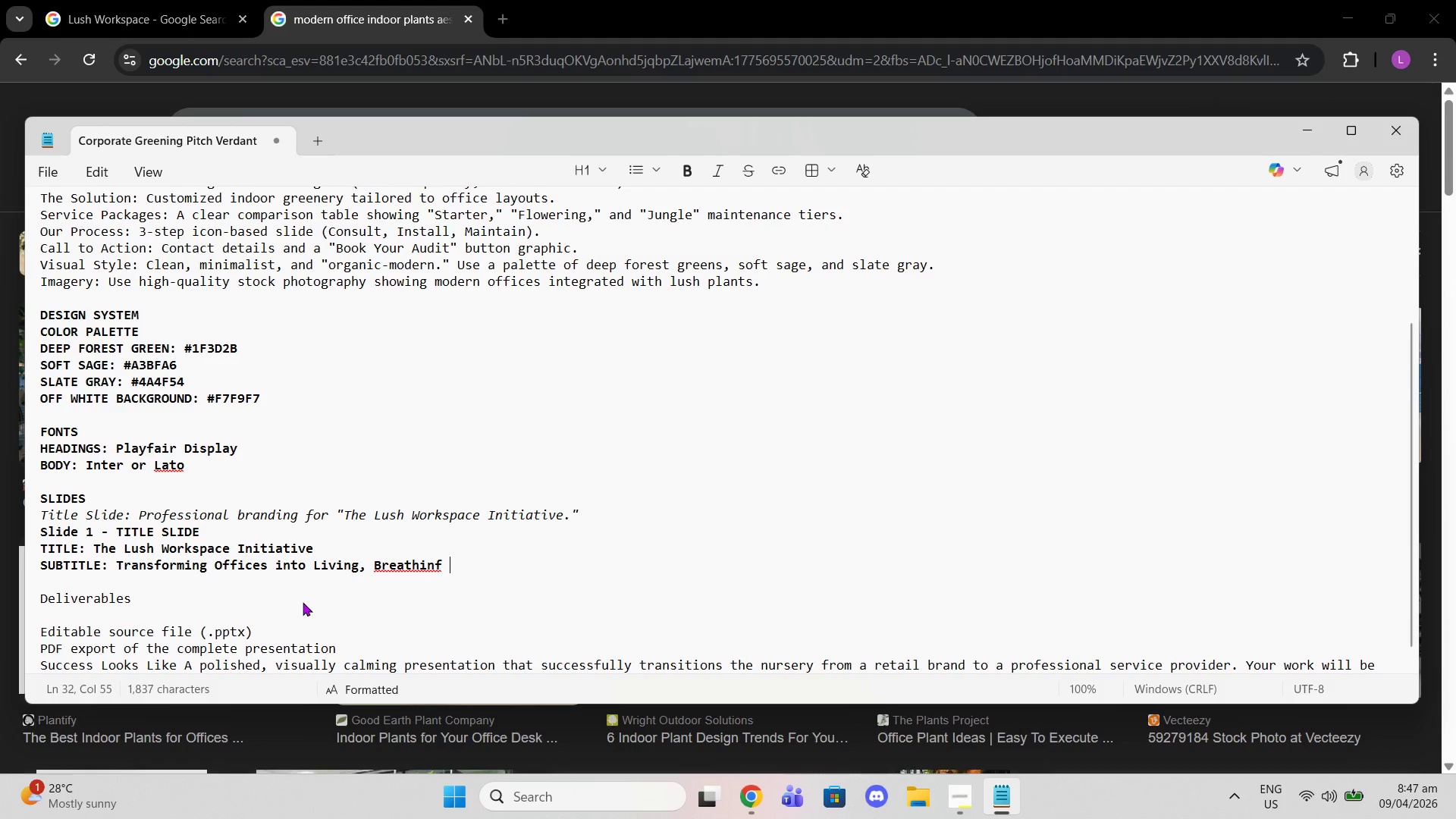 
key(Enter)
 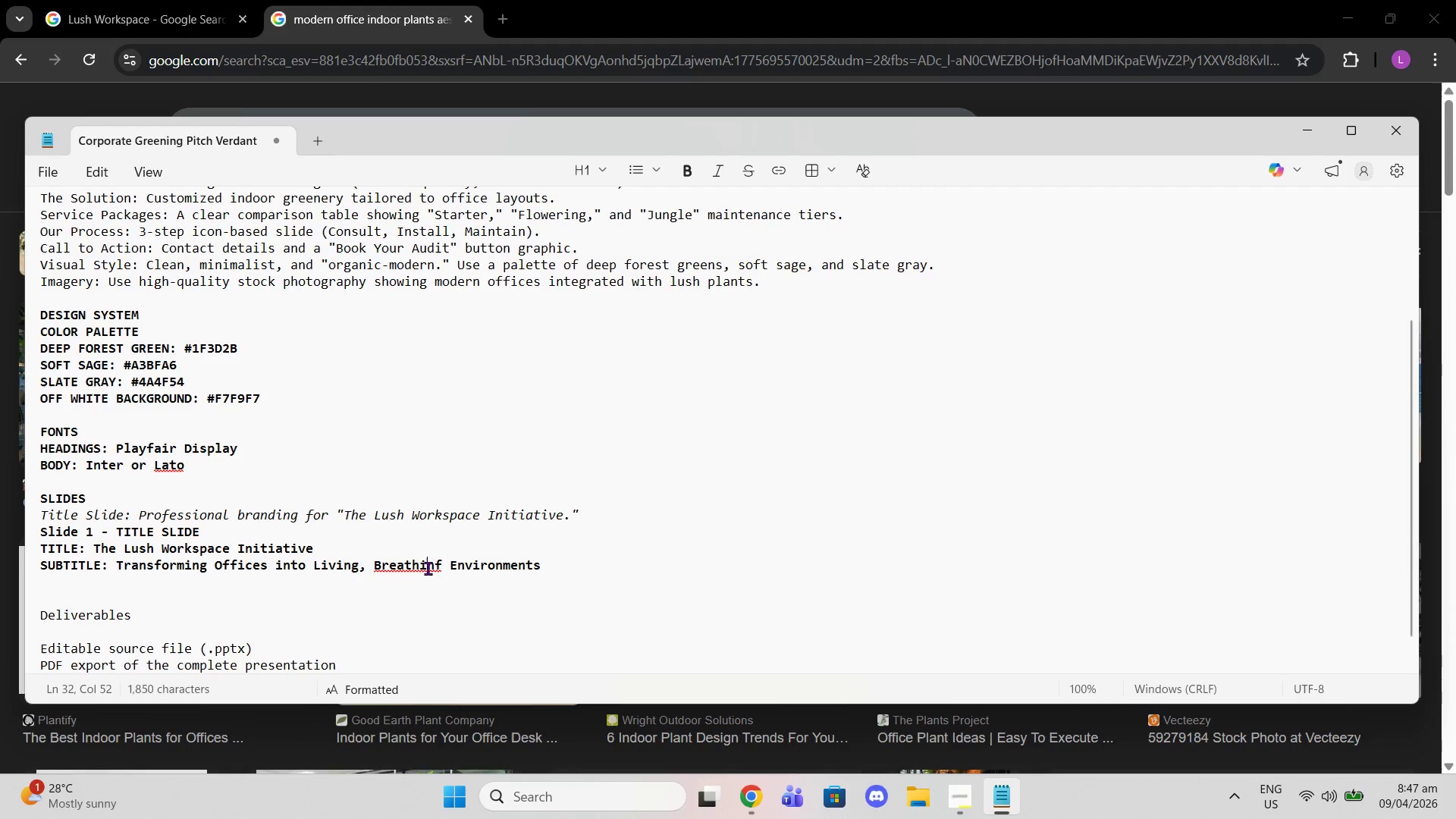 
double_click([440, 569])
 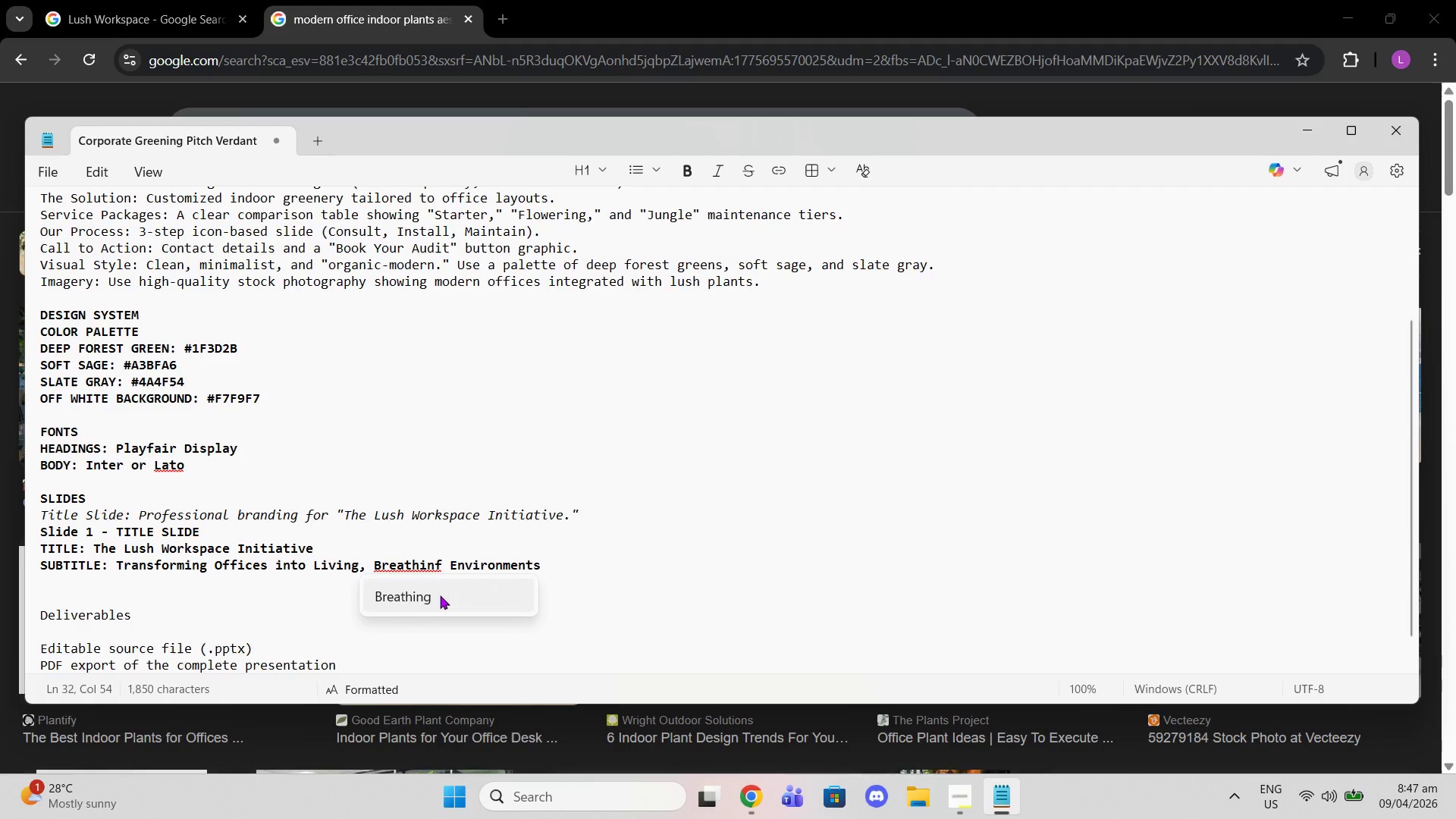 
left_click([440, 597])
 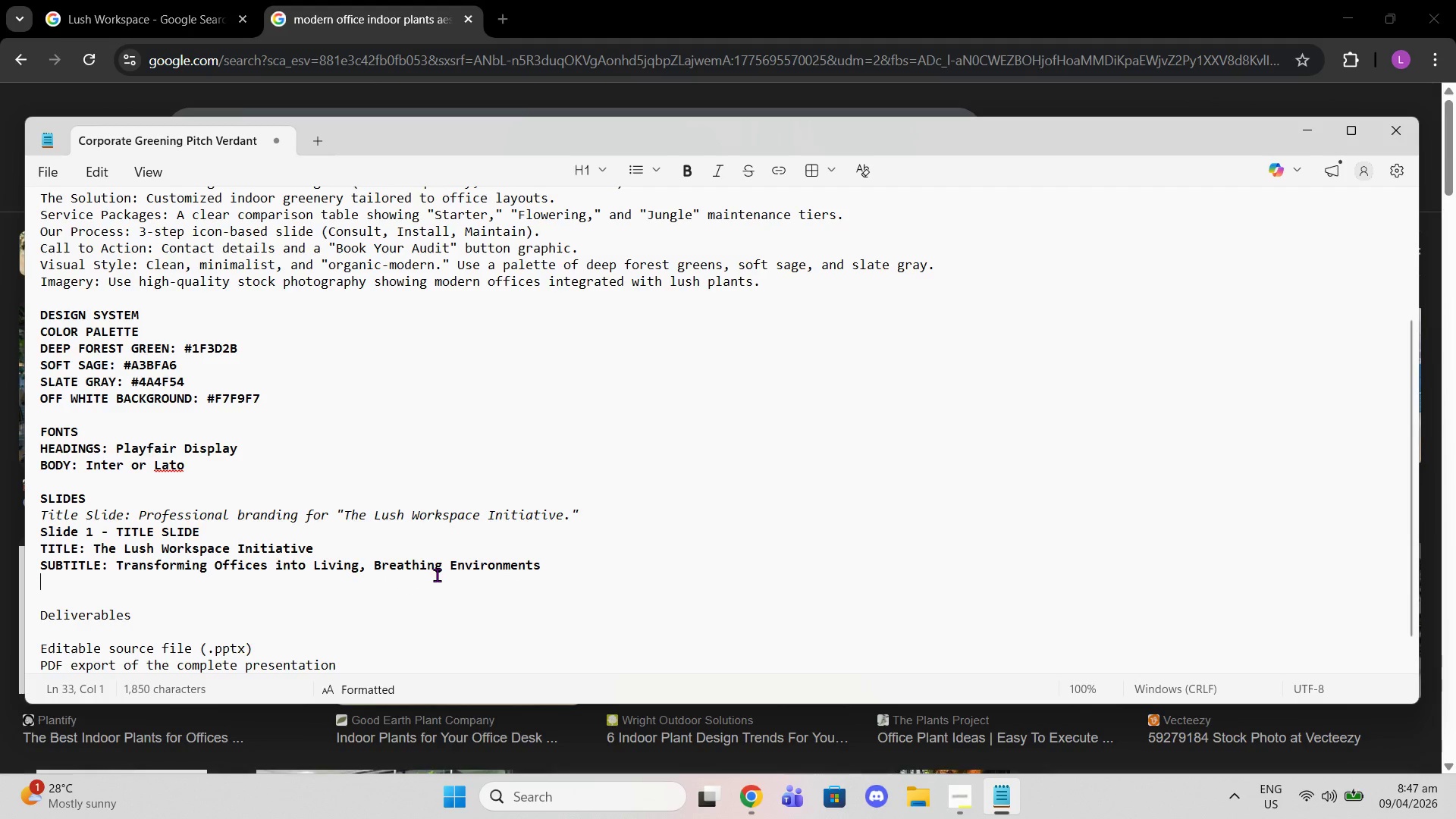 
wait(7.27)
 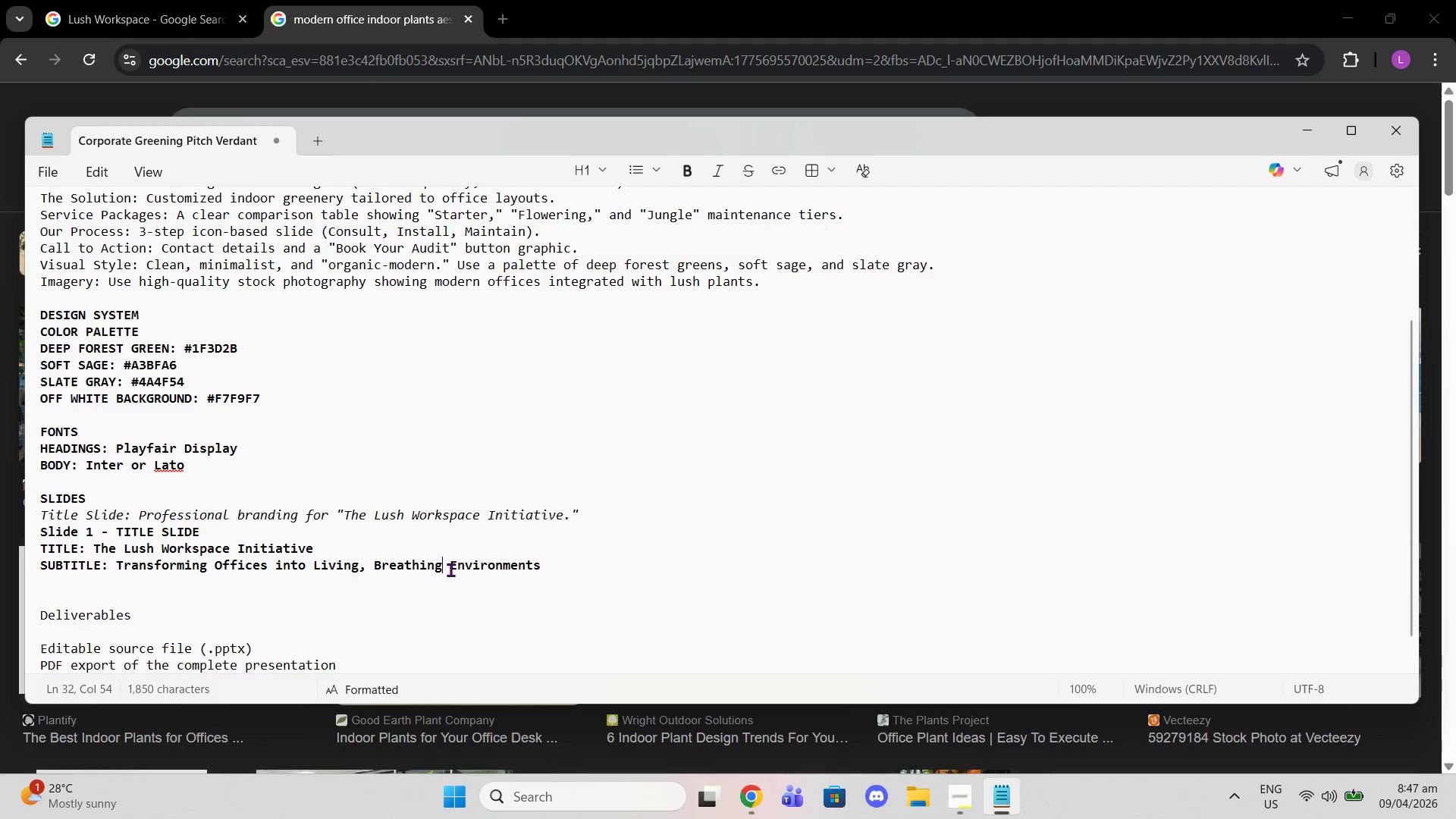 
type(Footer (small): Verdant Edge Boutique Nursery)
 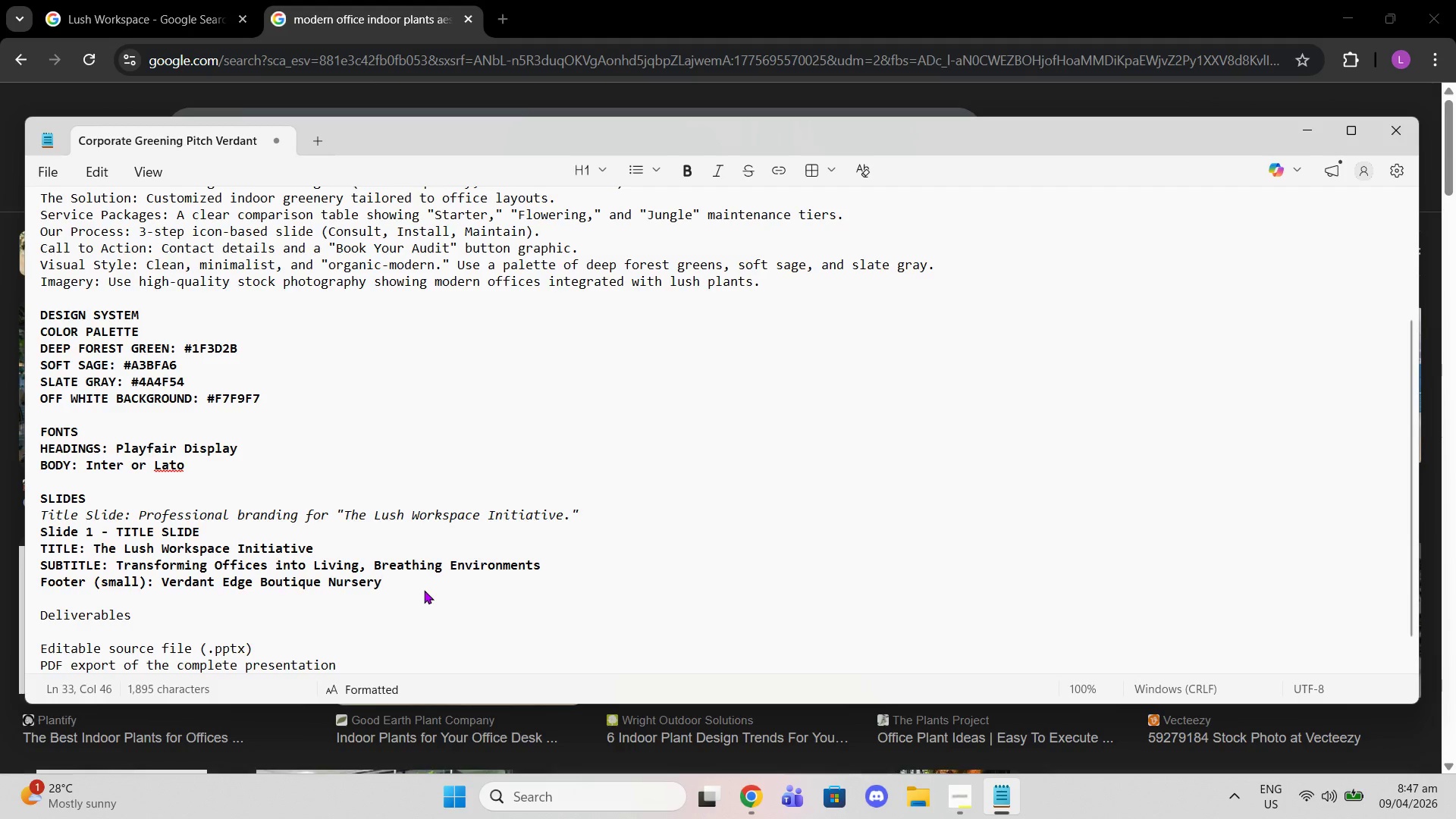 
key(Enter)
 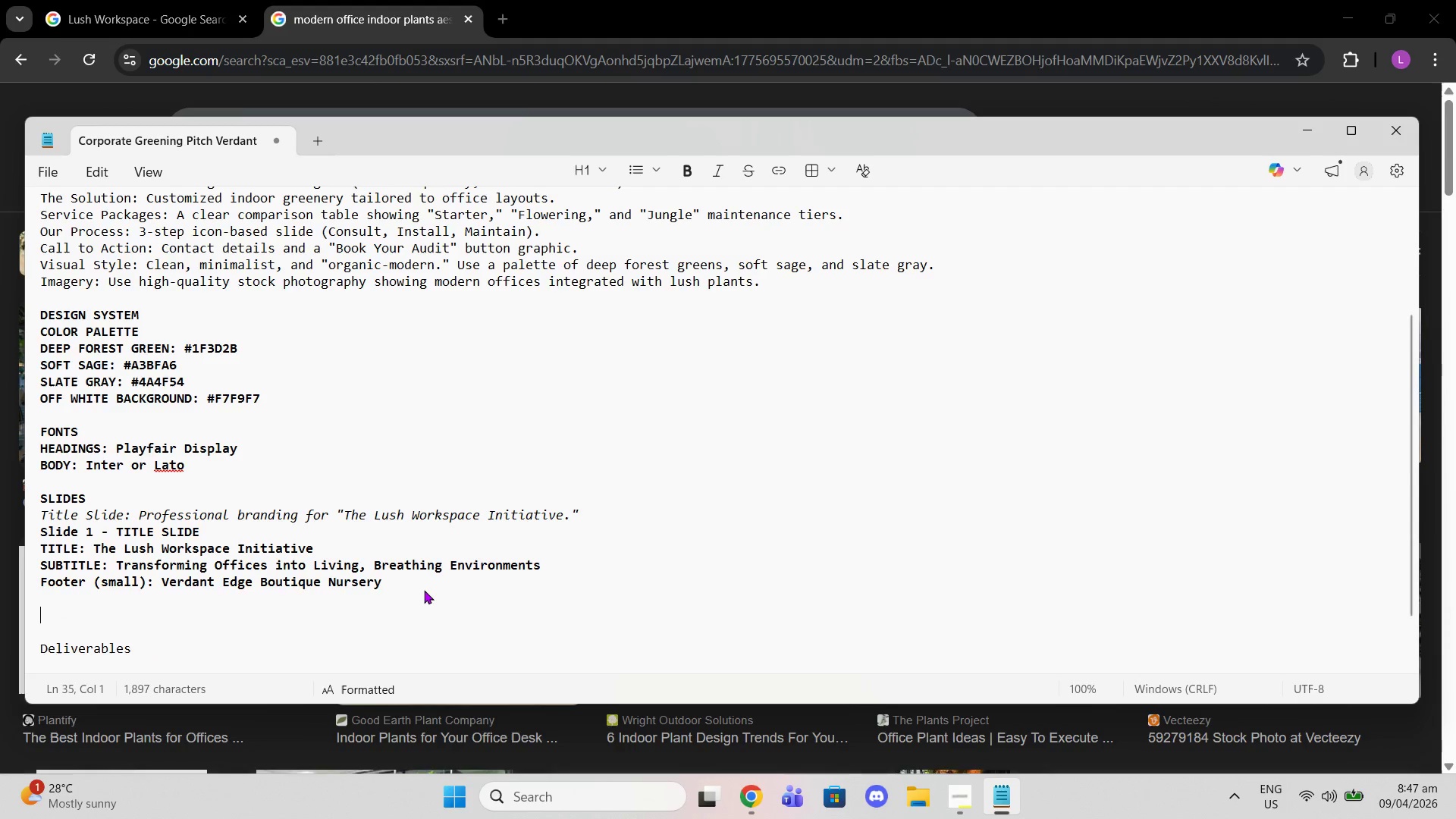 
key(Enter)
 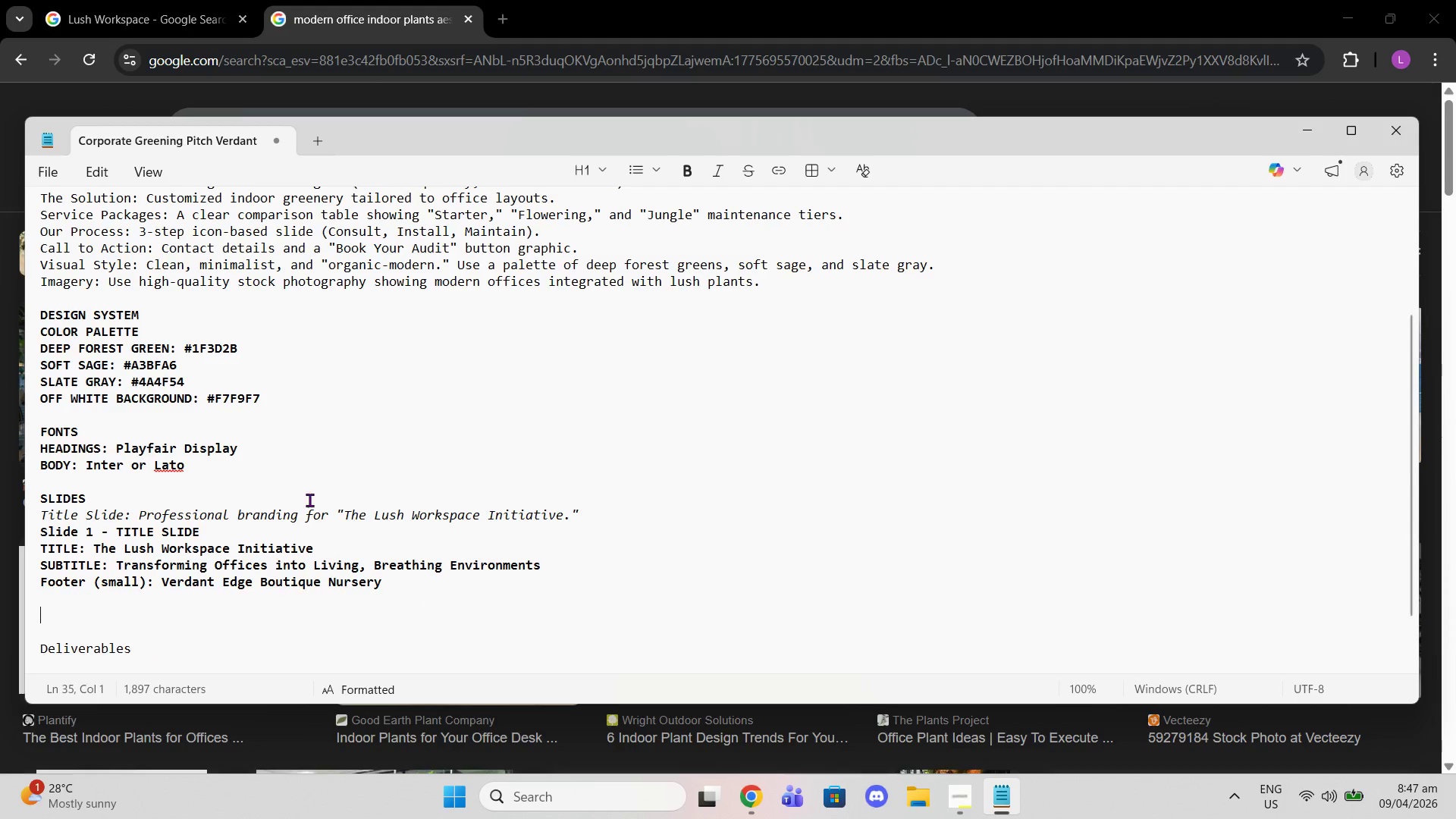 
scroll: coordinate [326, 471], scroll_direction: up, amount: 3.0
 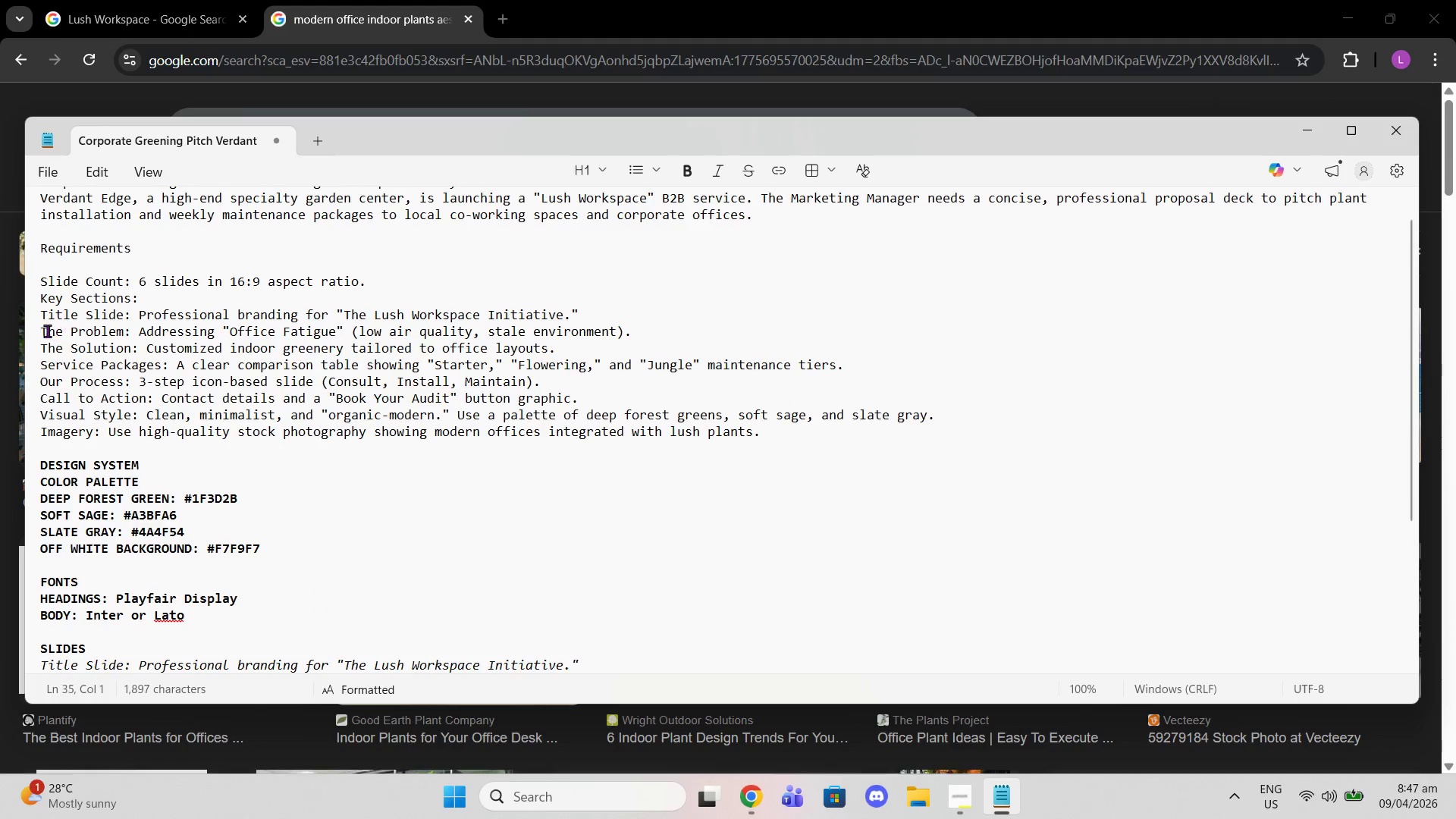 
left_click_drag(start_coordinate=[41, 331], to_coordinate=[642, 327])
 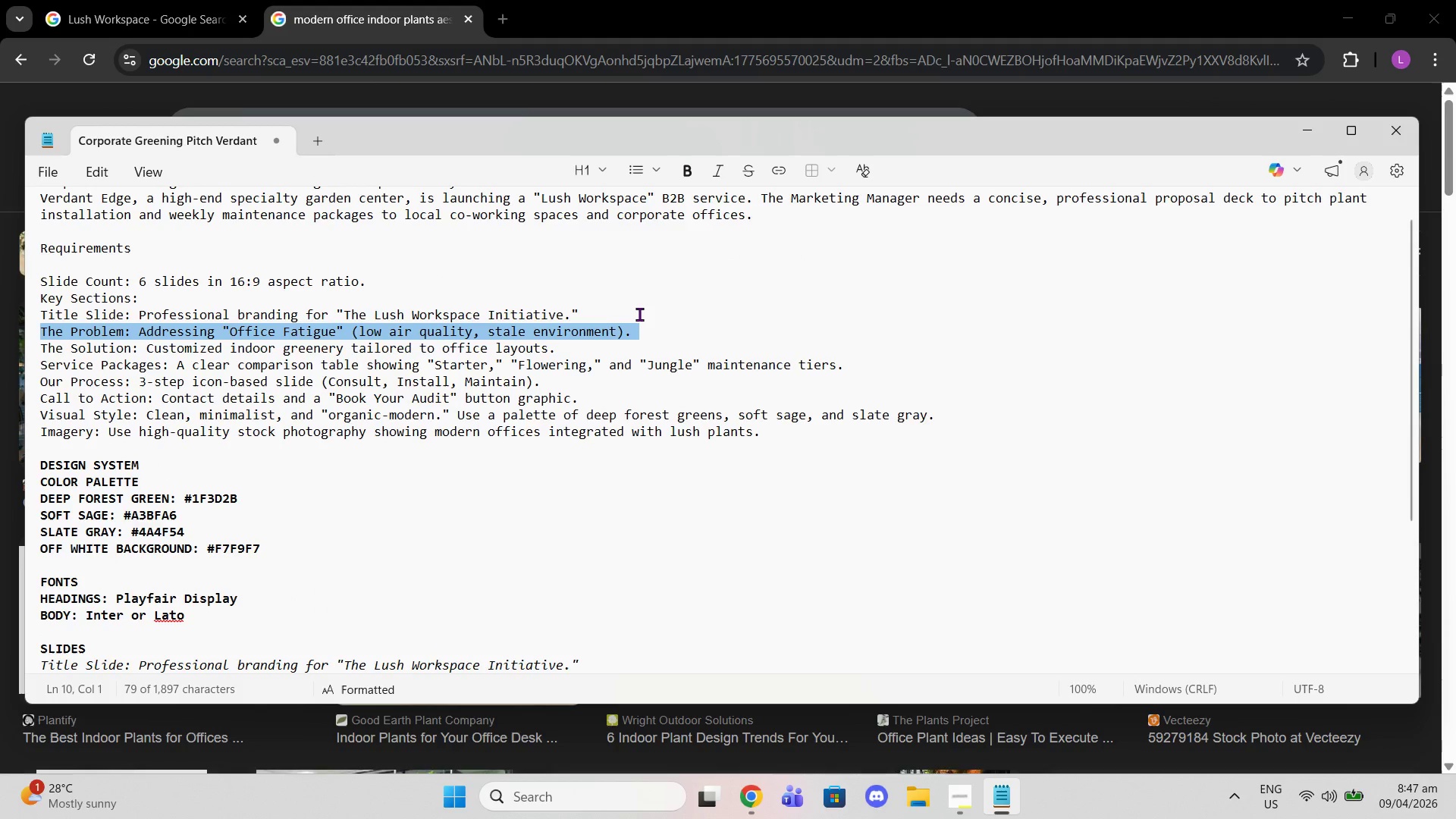 
key(Control+ControlLeft)
 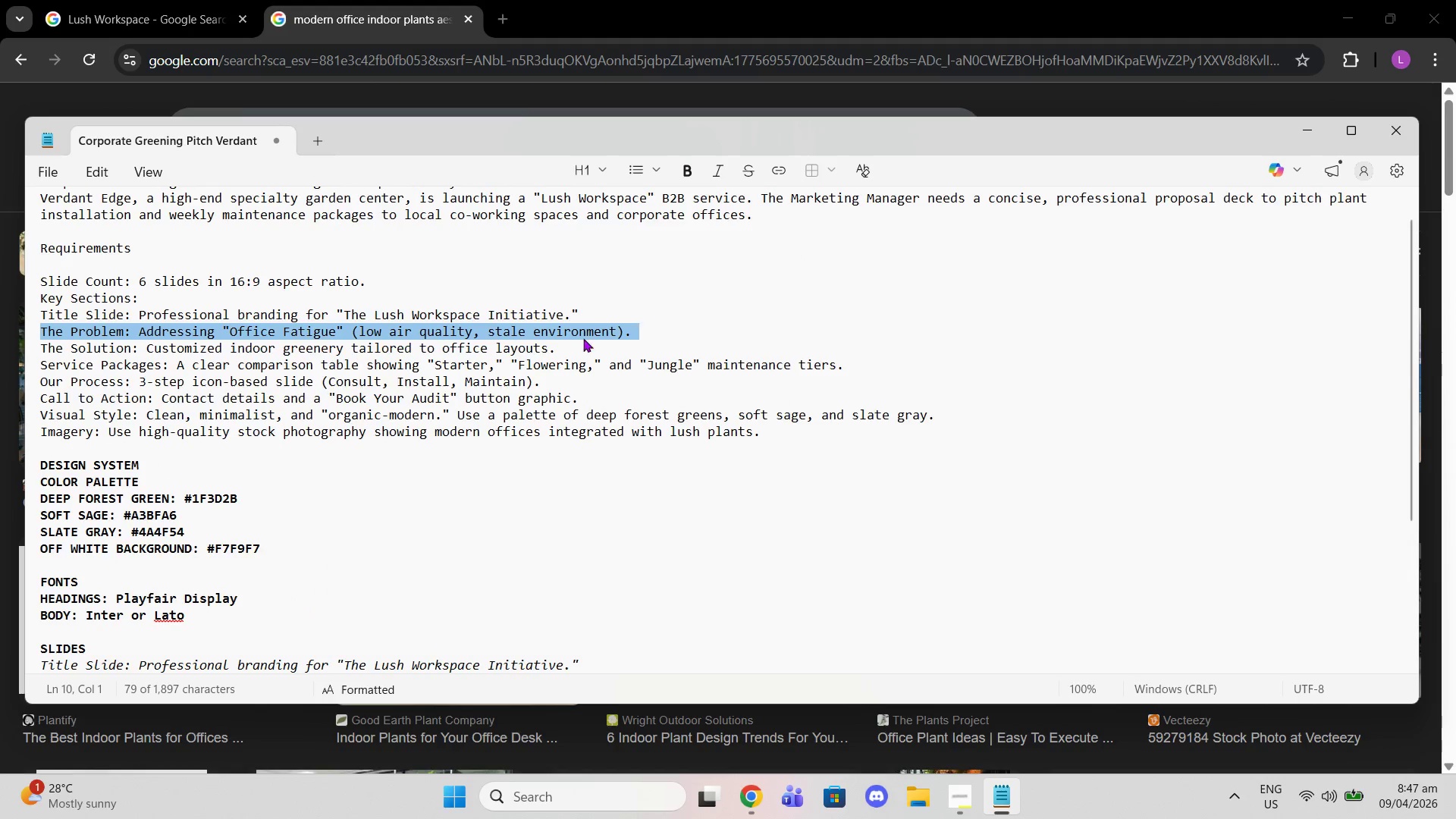 
key(Control+C)
 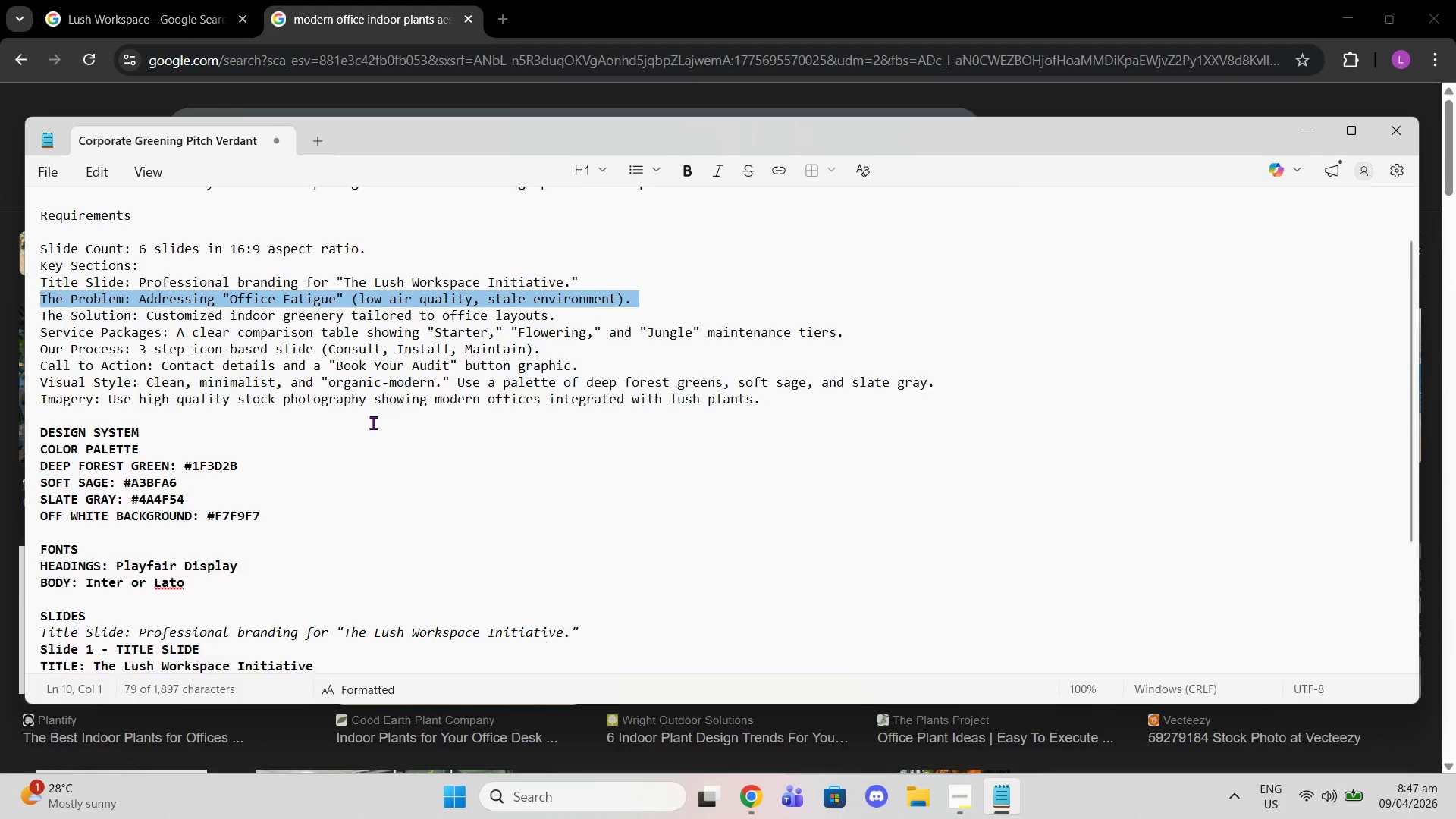 
scroll: coordinate [374, 422], scroll_direction: down, amount: 4.0
 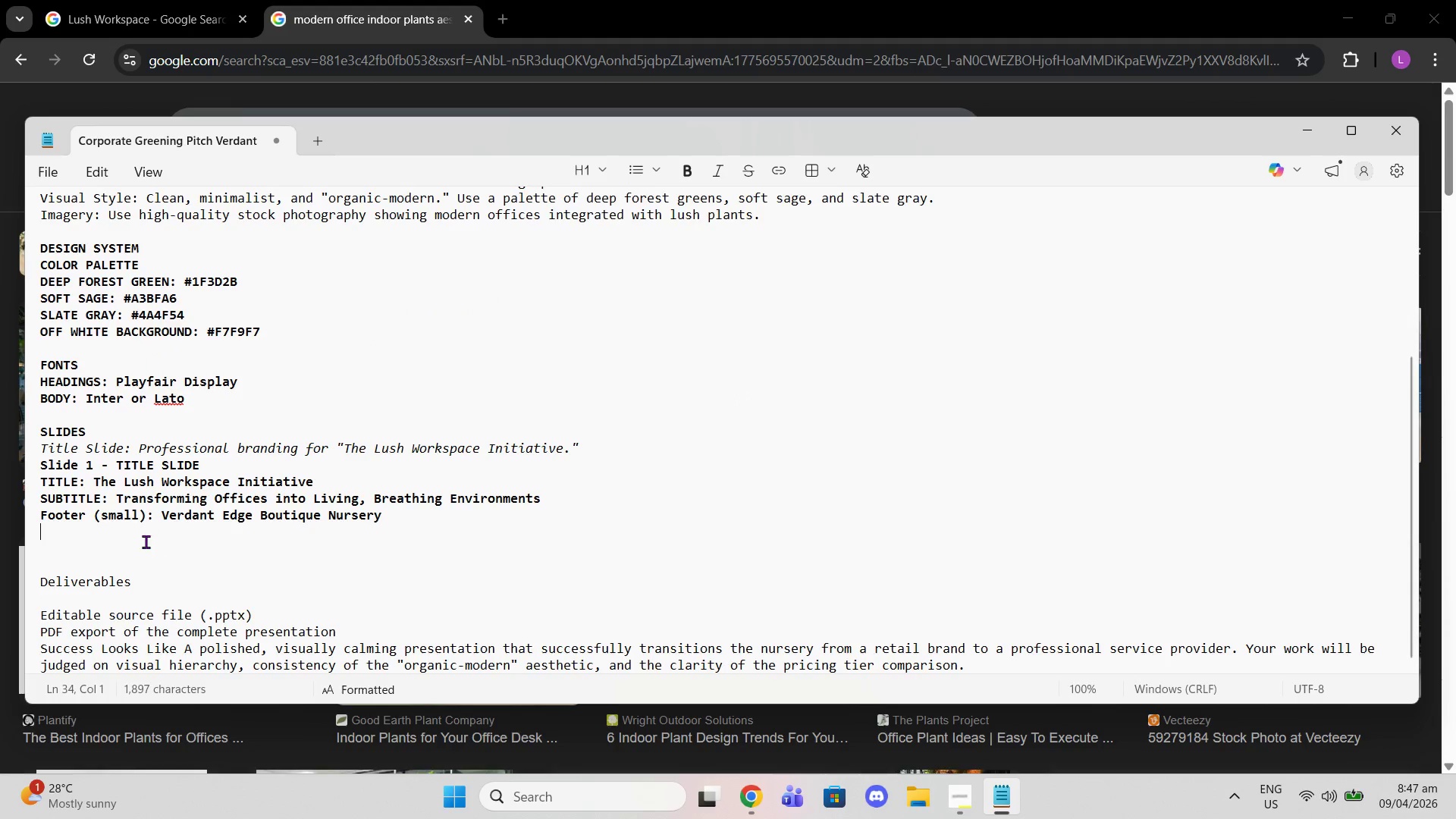 
double_click([145, 544])
 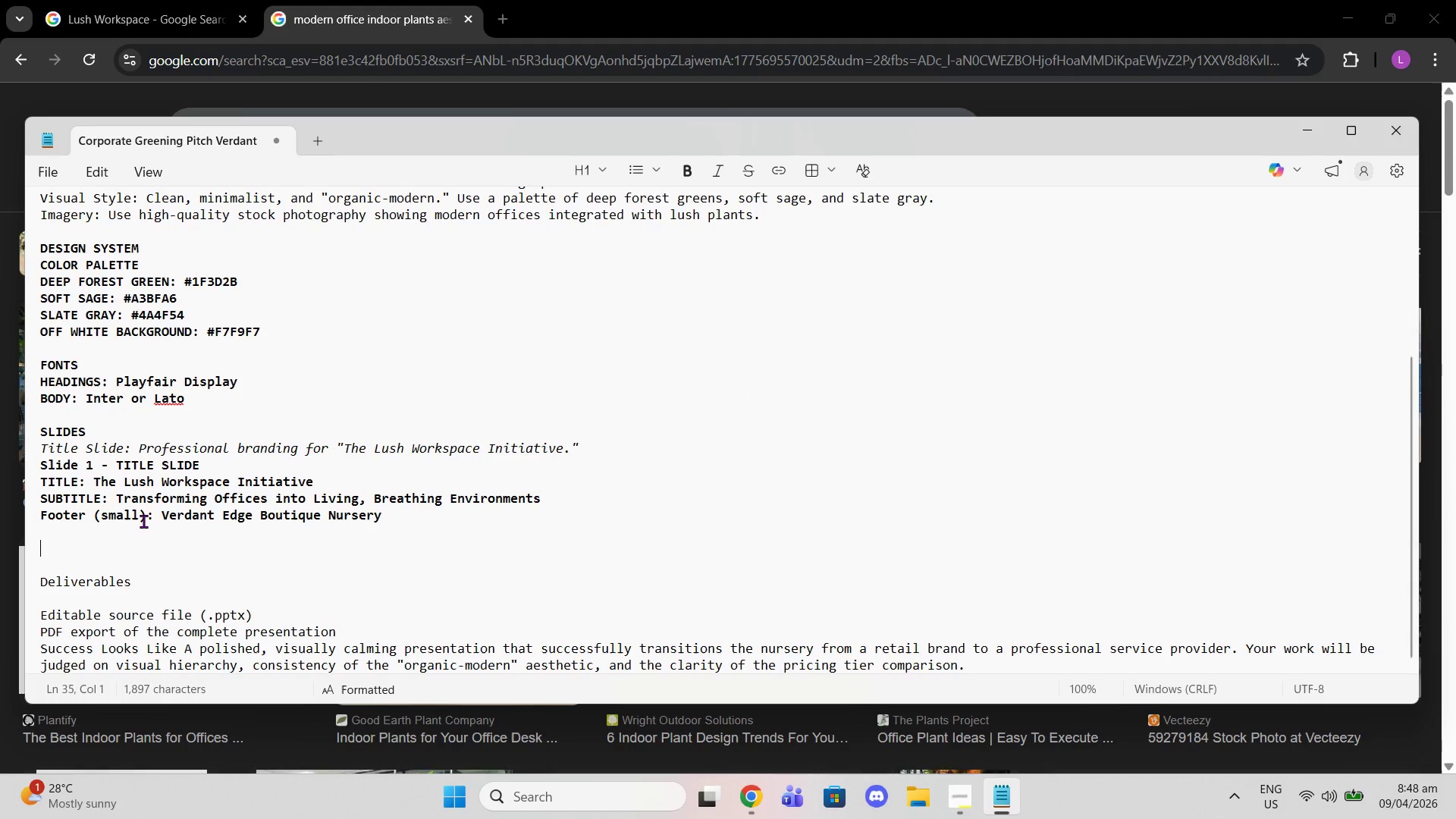 
key(Control+V)
 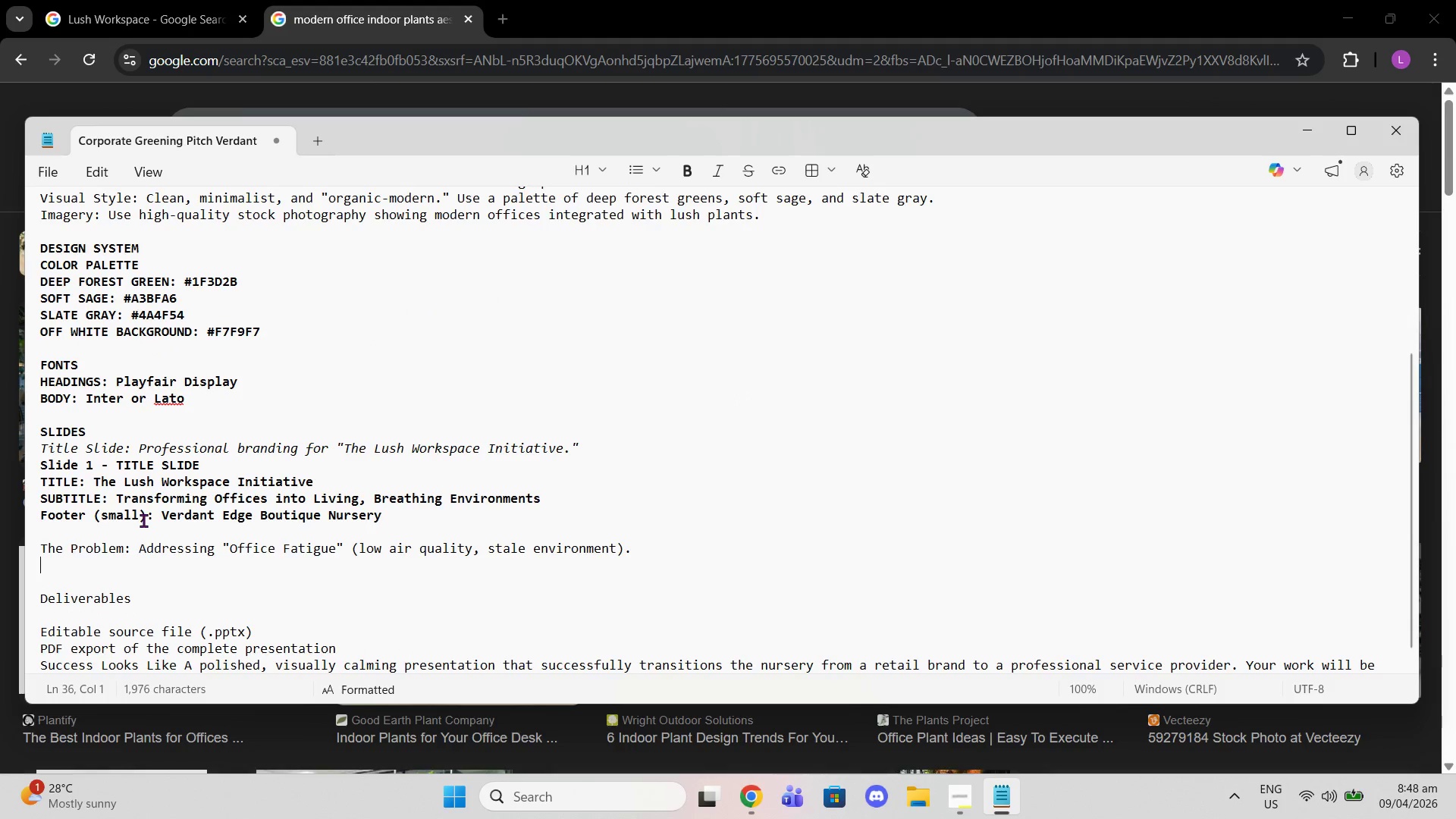 
key(Control+ControlLeft)
 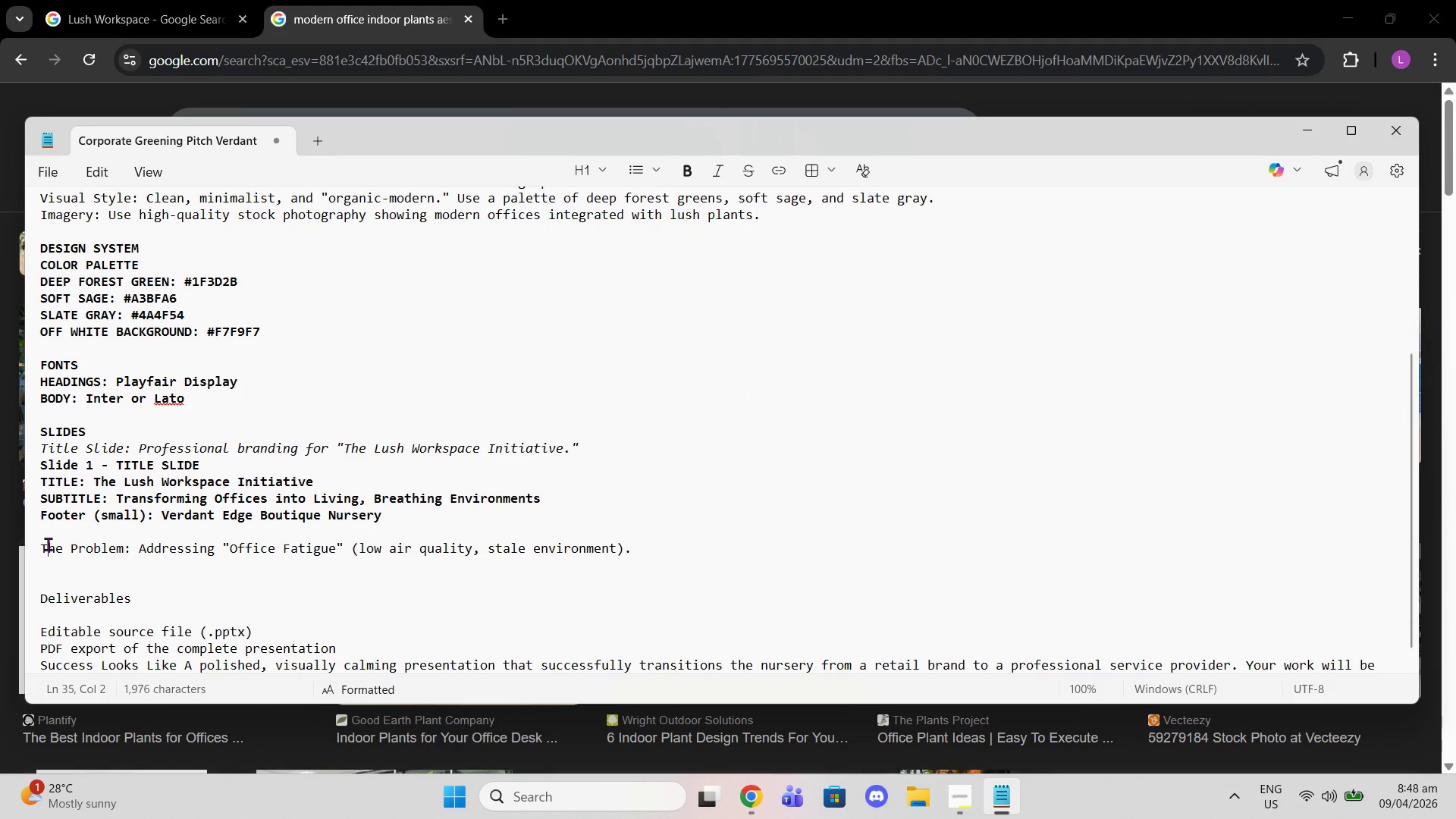 
double_click([48, 544])
 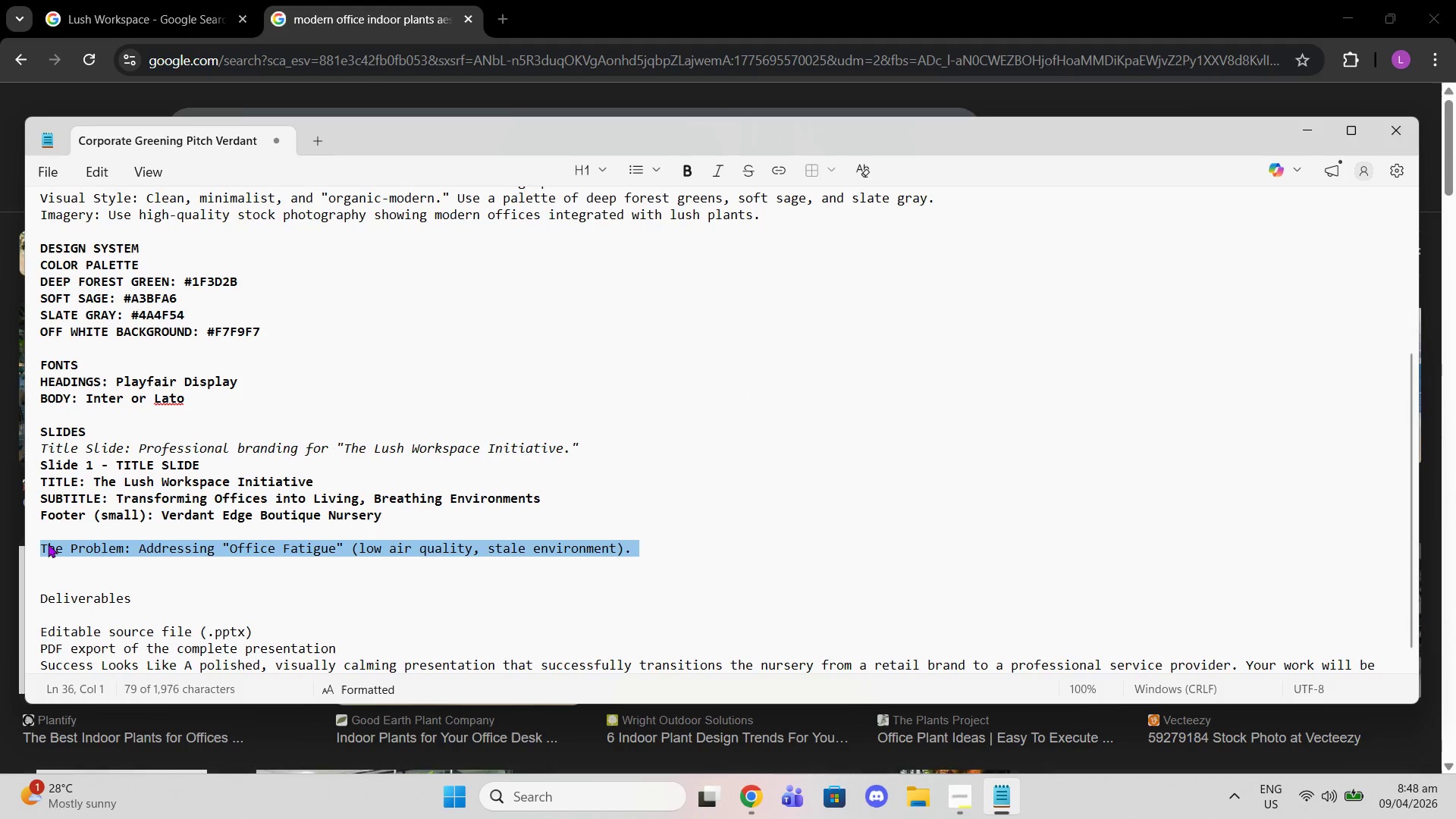 
triple_click([48, 544])
 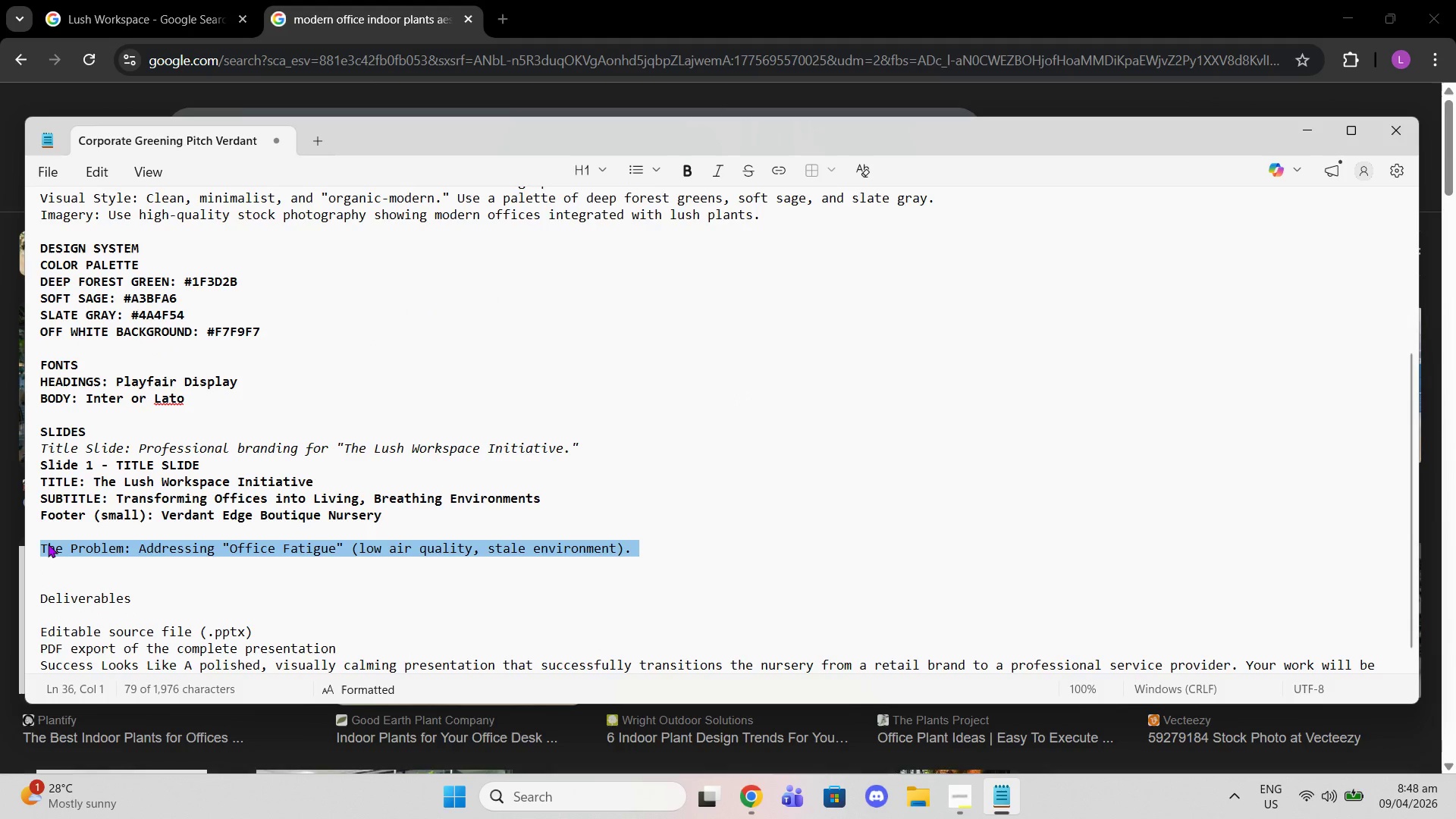 
key(Control+I)
 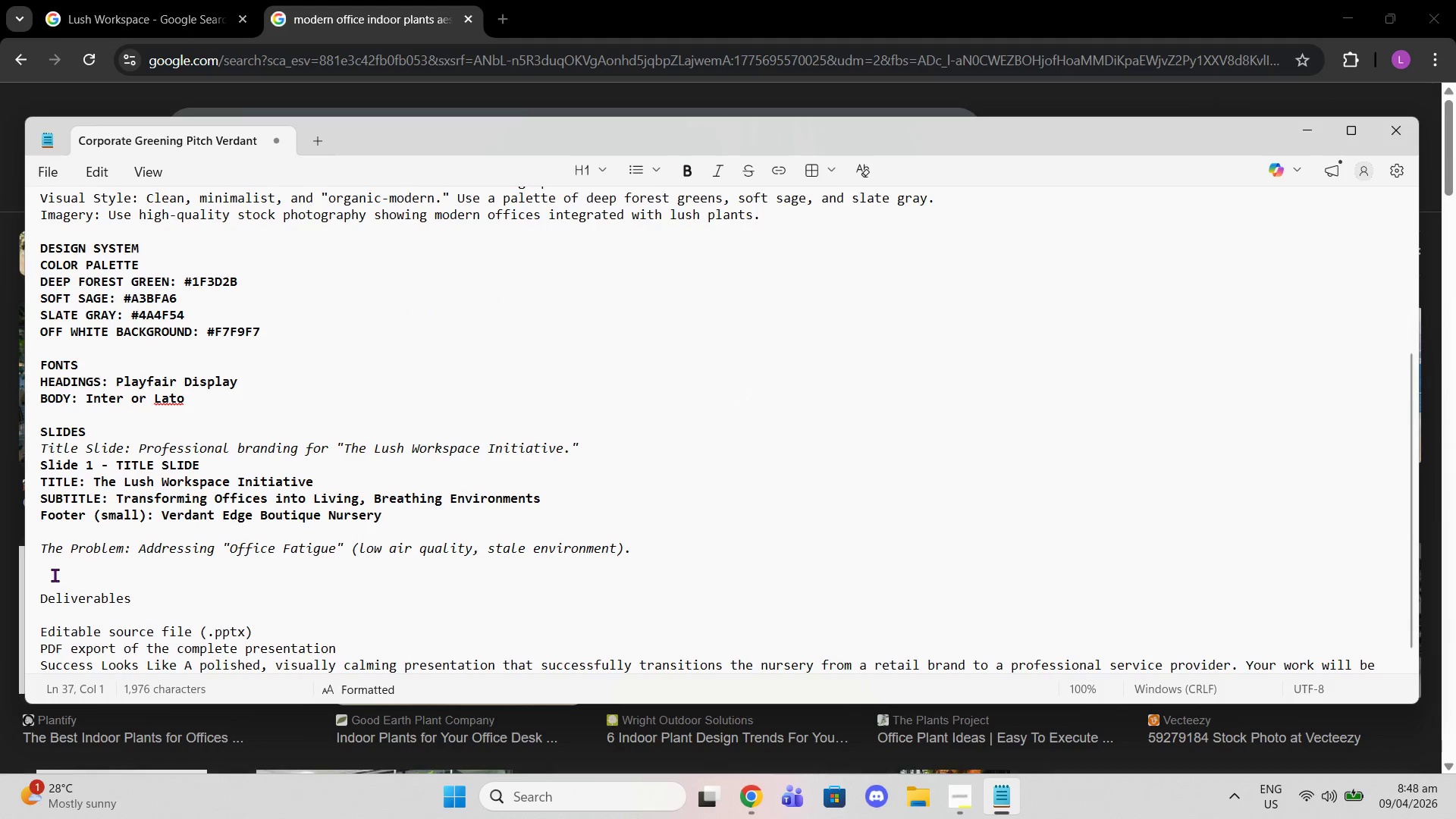 
double_click([52, 560])
 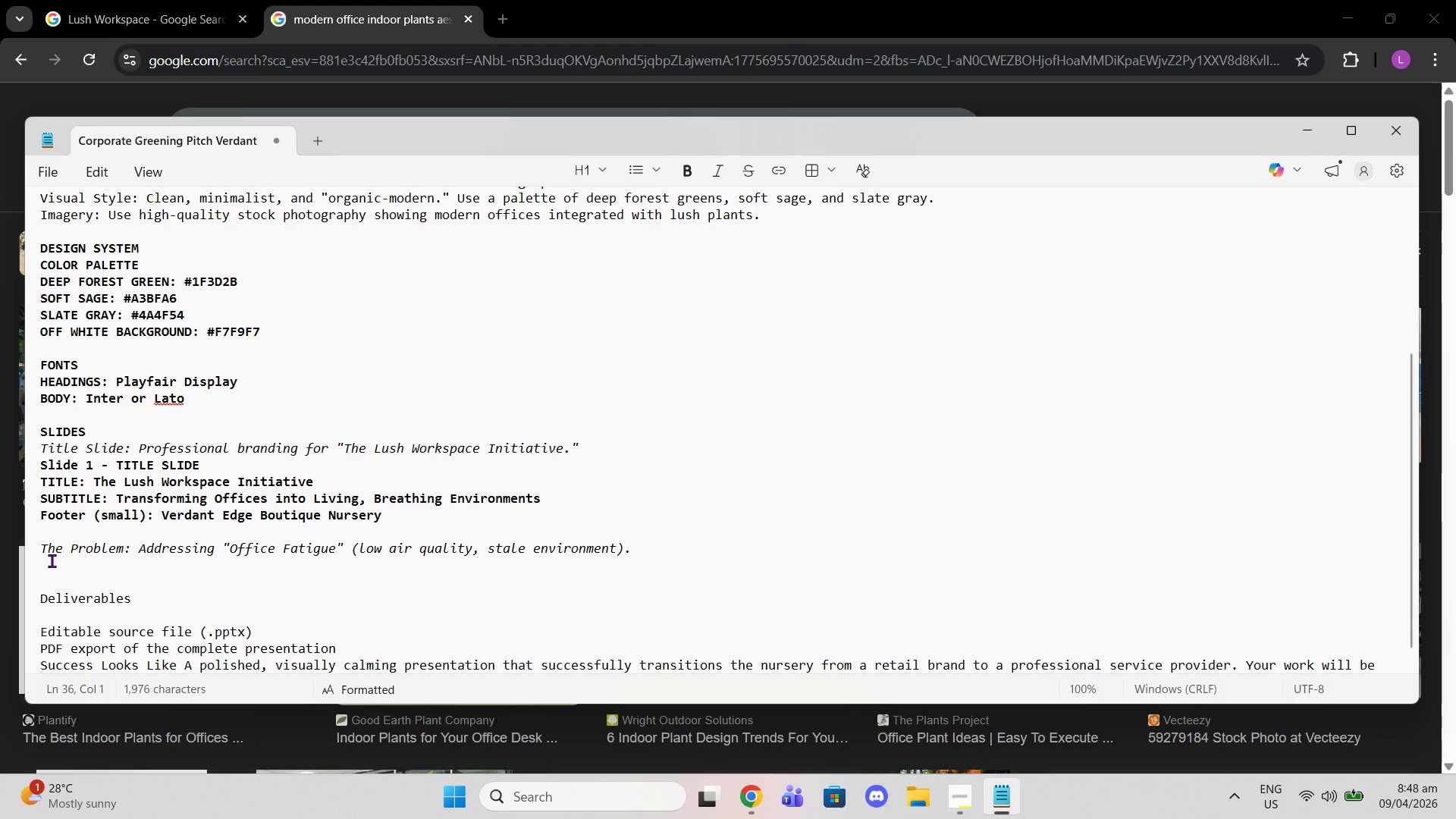 
type(SL)
key(Backspace)
type(lide 2 - THE )
key(Backspace)
key(Backspace)
type(e PR)
key(Backspace)
key(Backspace)
key(Backspace)
key(Backspace)
type(E PROBLEM (OFFICE P)
key(Backspace)
type(ATIGUE))
 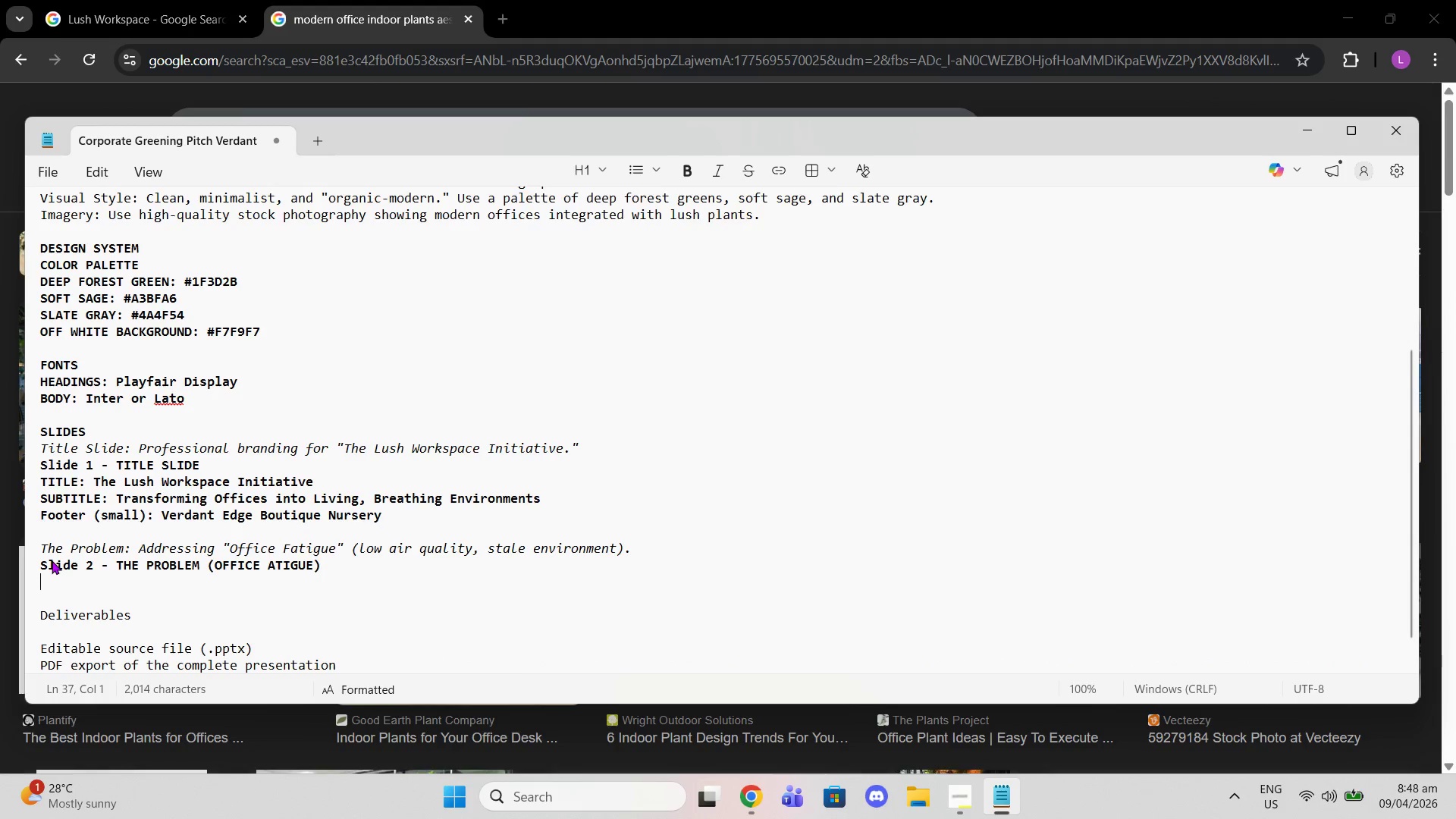 
key(Shift+Enter)
 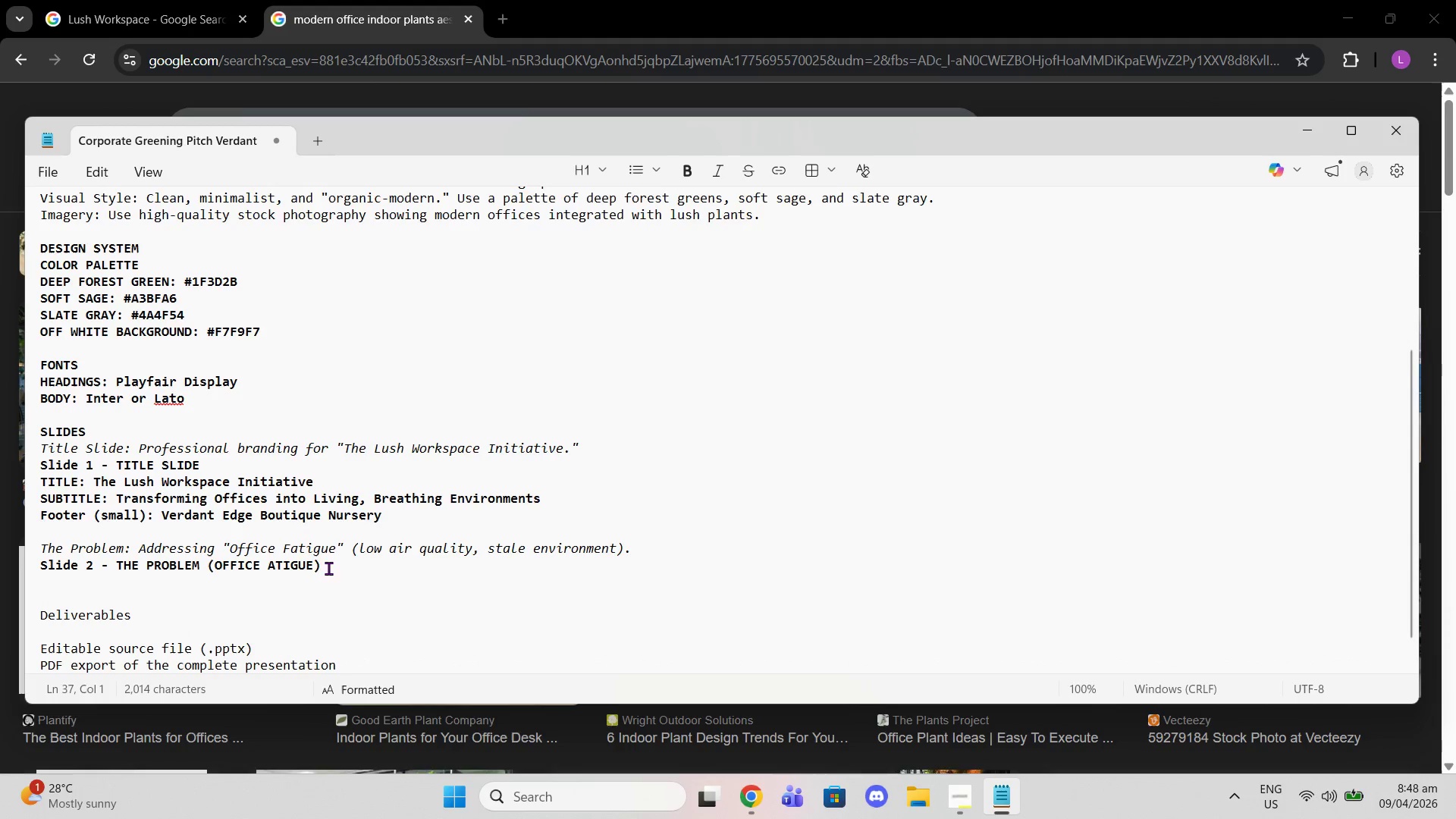 
left_click([264, 562])
 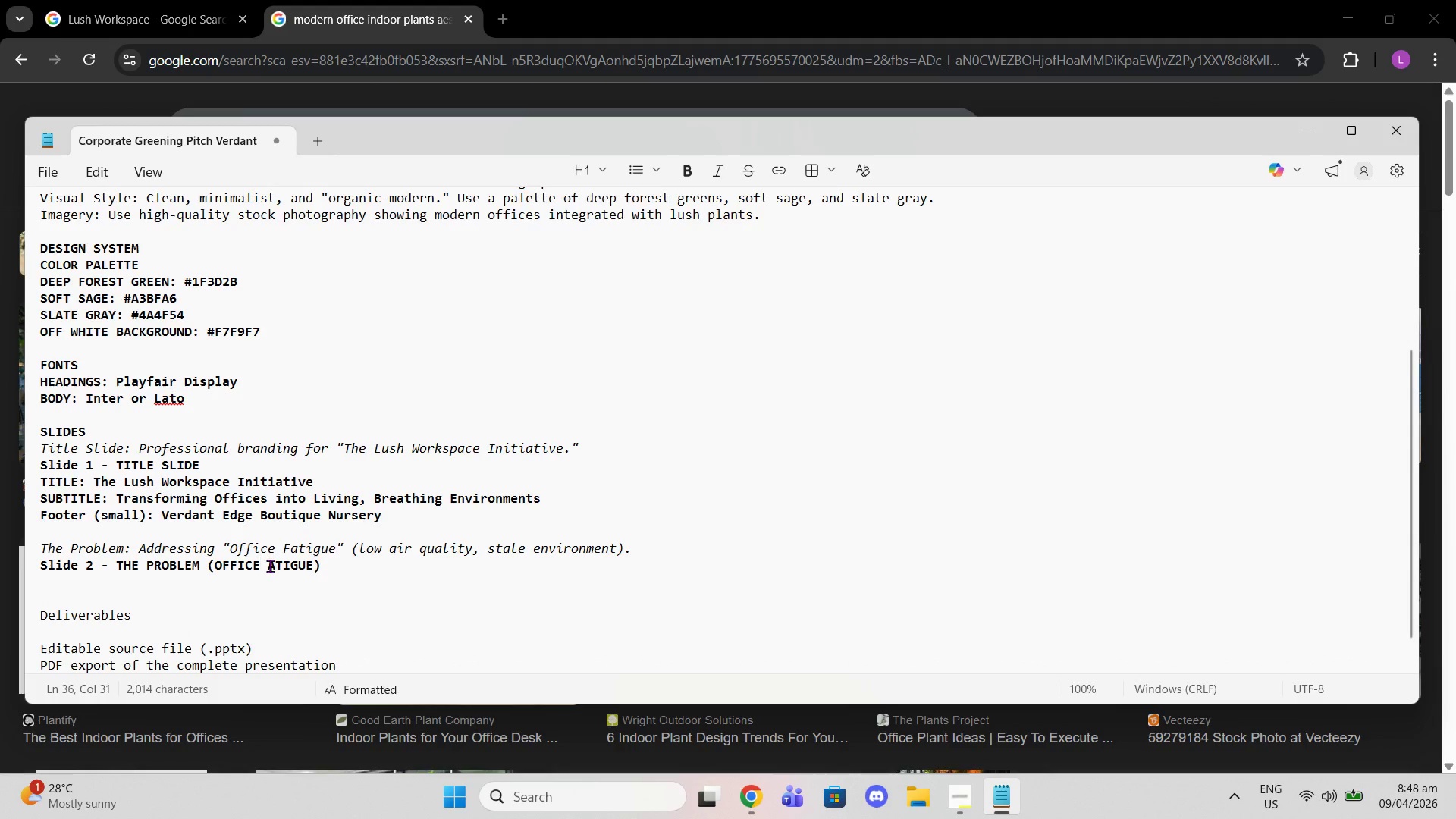 
left_click([270, 566])
 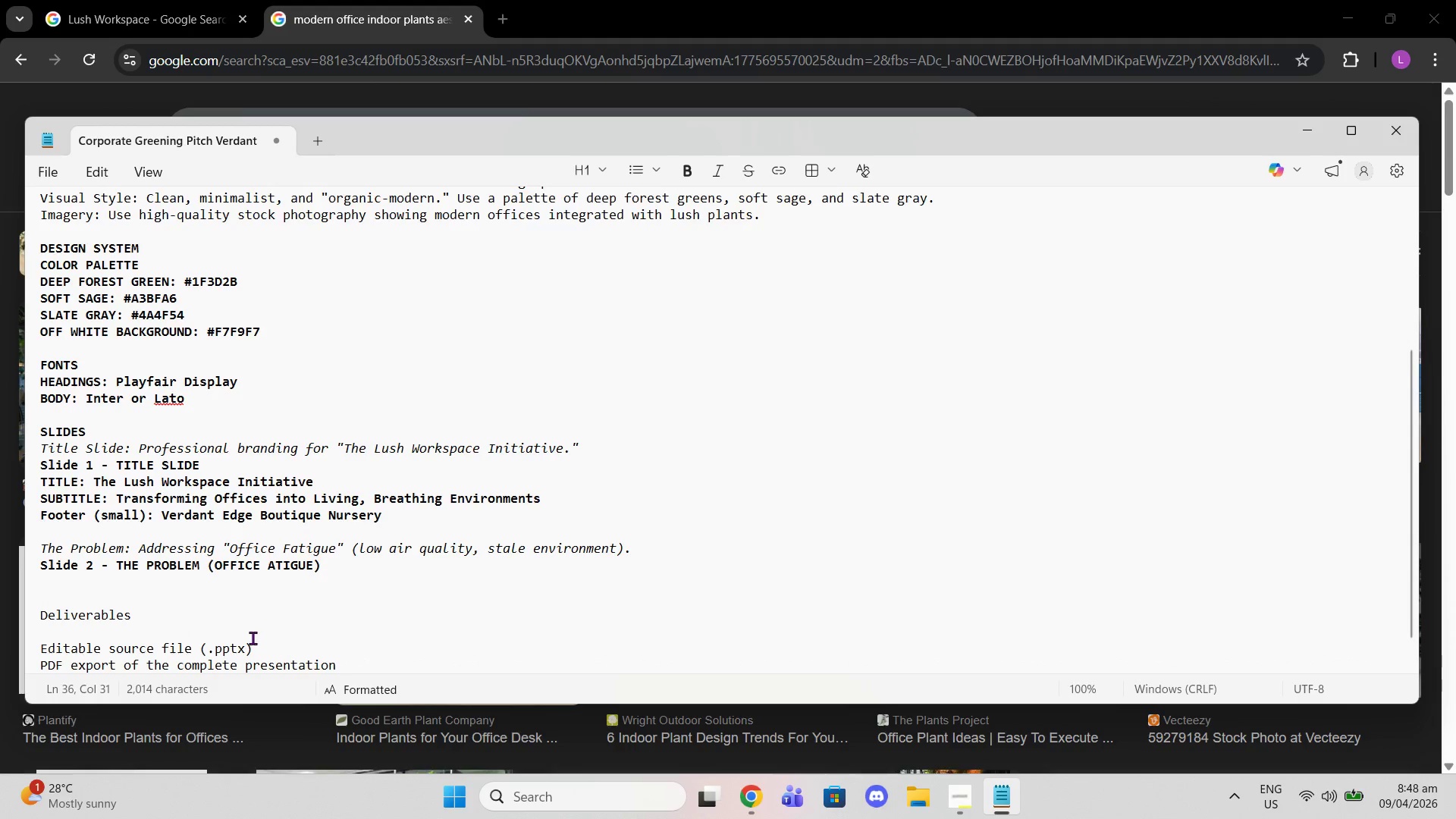 
key(Shift+F)
 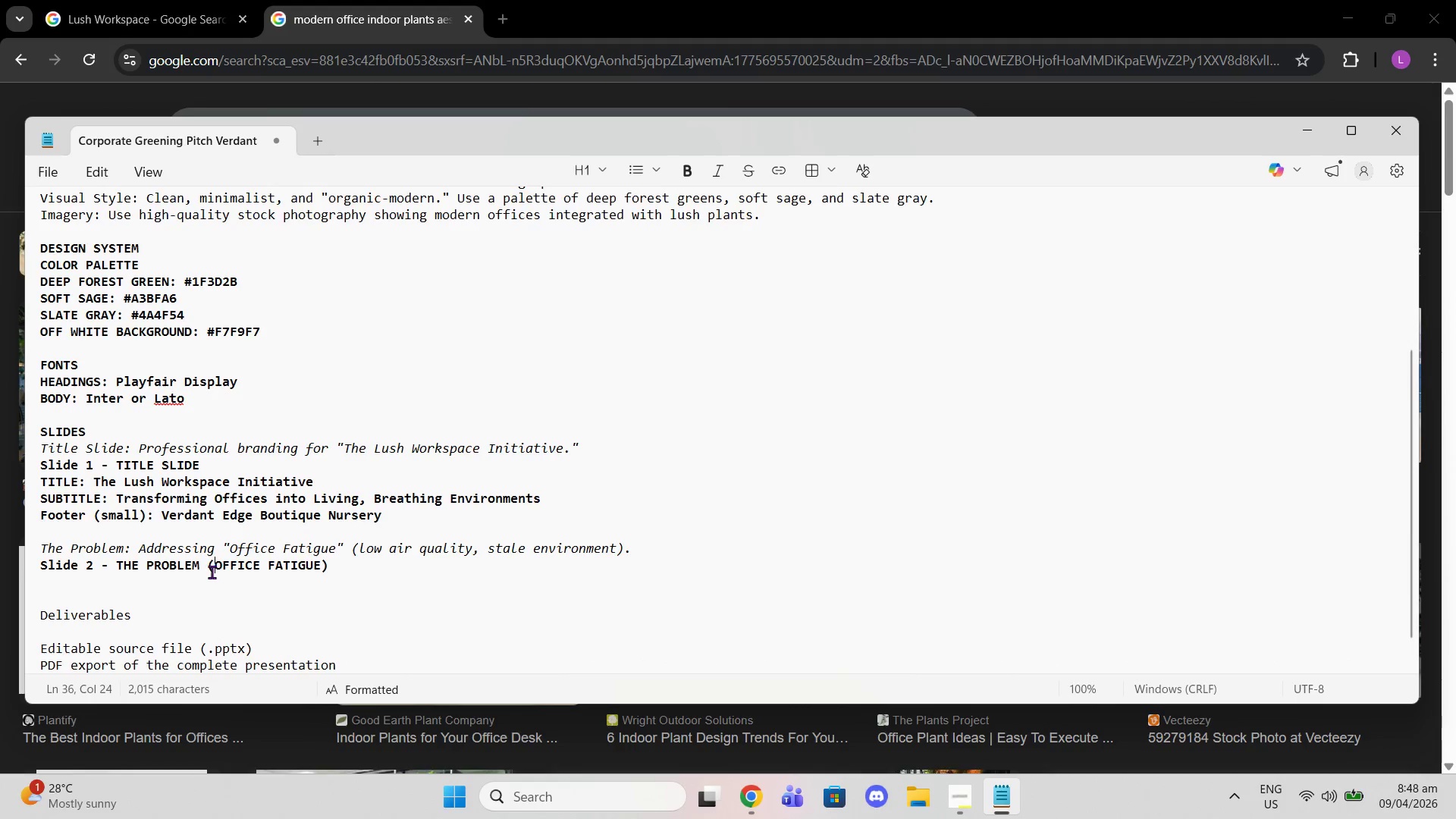 
double_click([195, 582])
 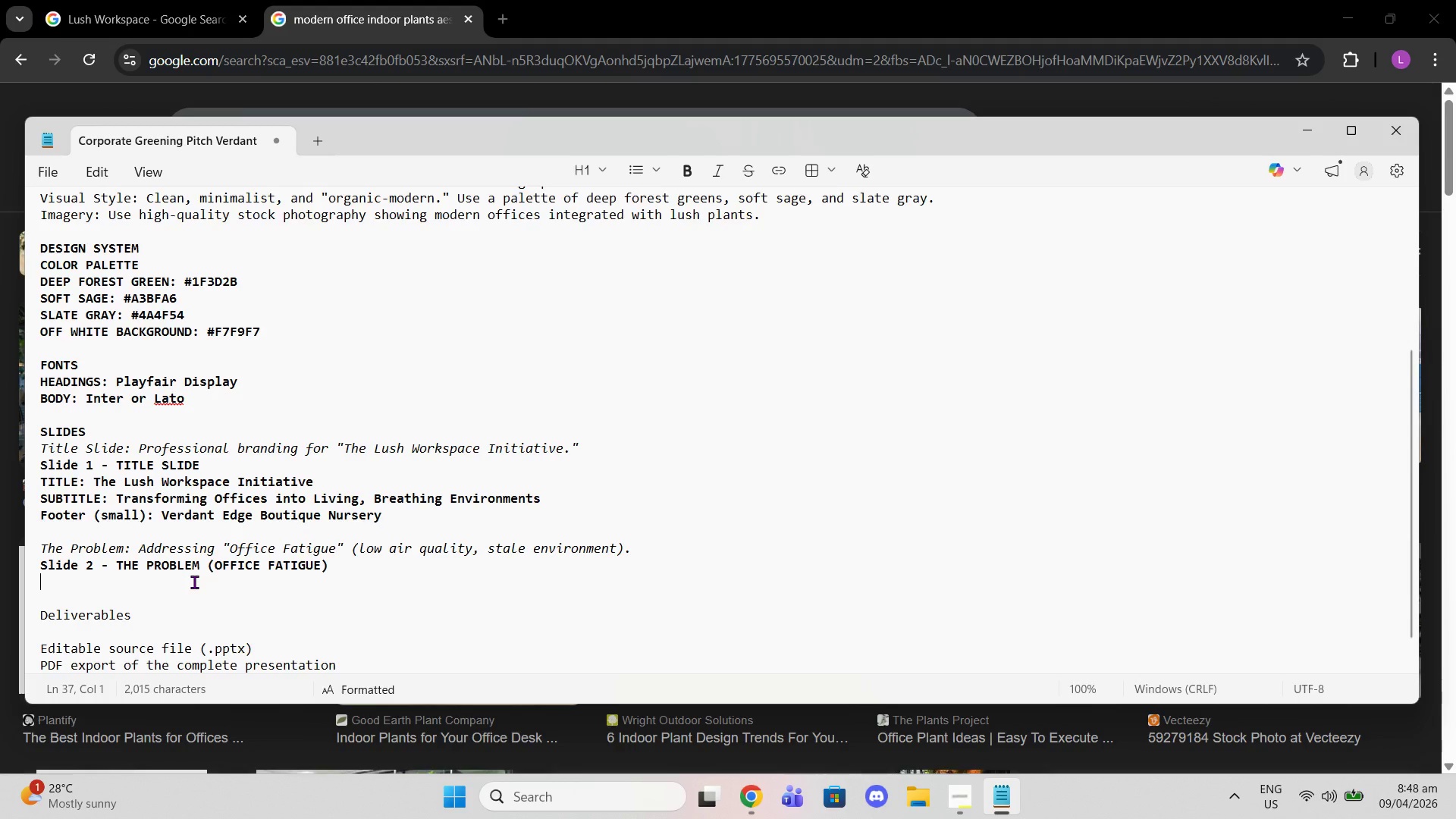 
wait(5.98)
 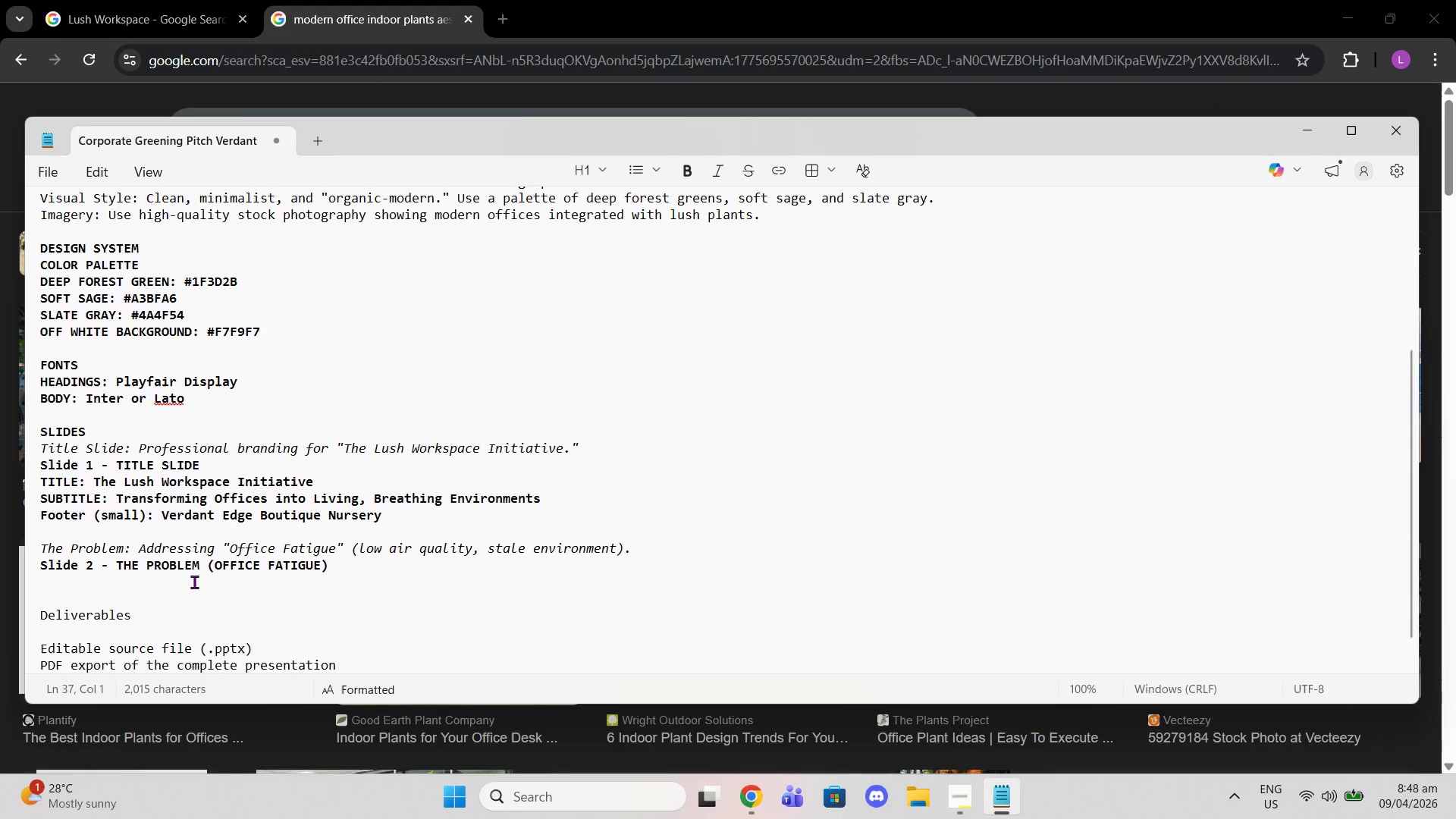 
type(HEA)
key(Backspace)
key(Backspace)
type(eader: The Hidden Cost of Office Fatigue)
 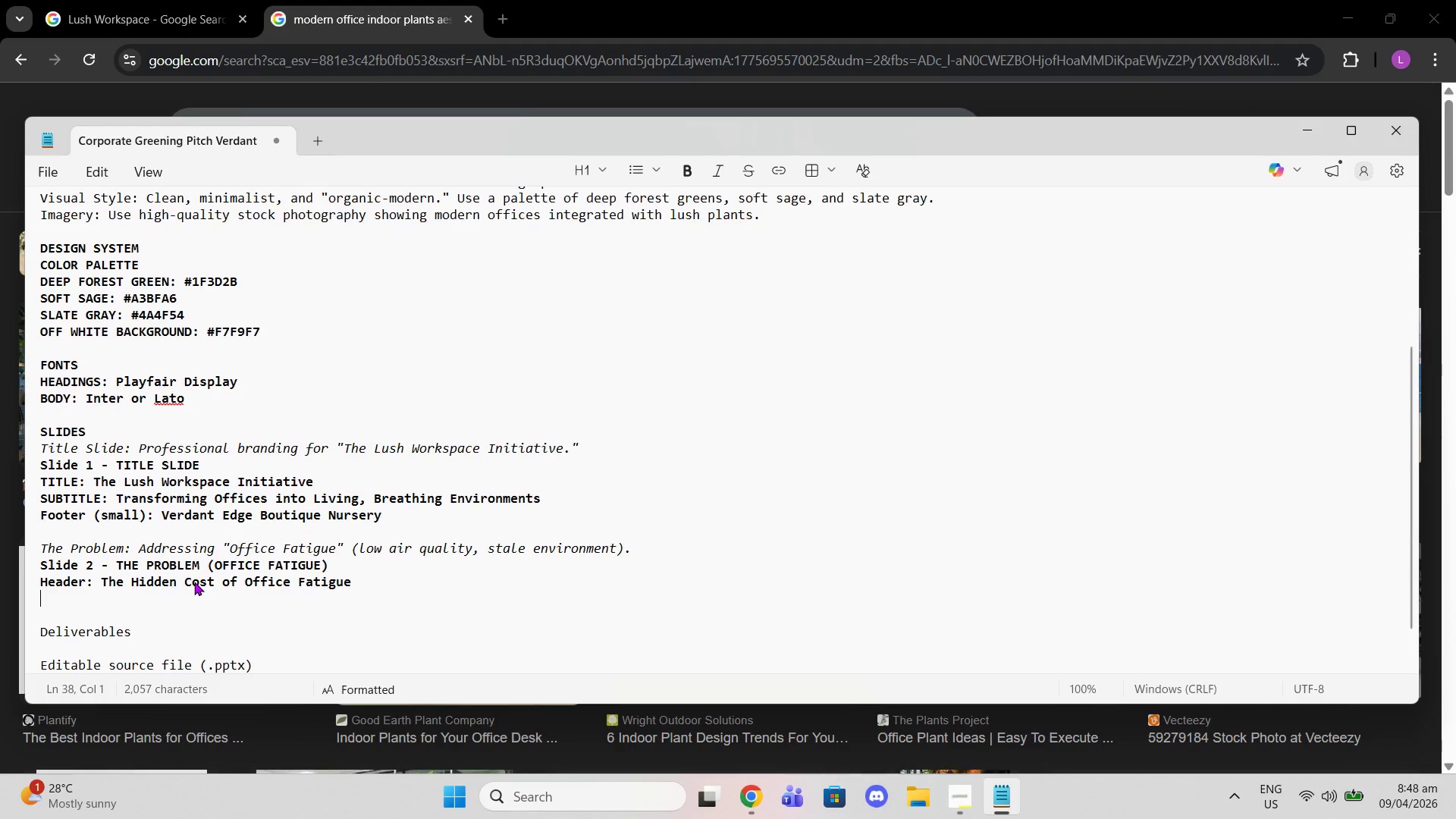 
 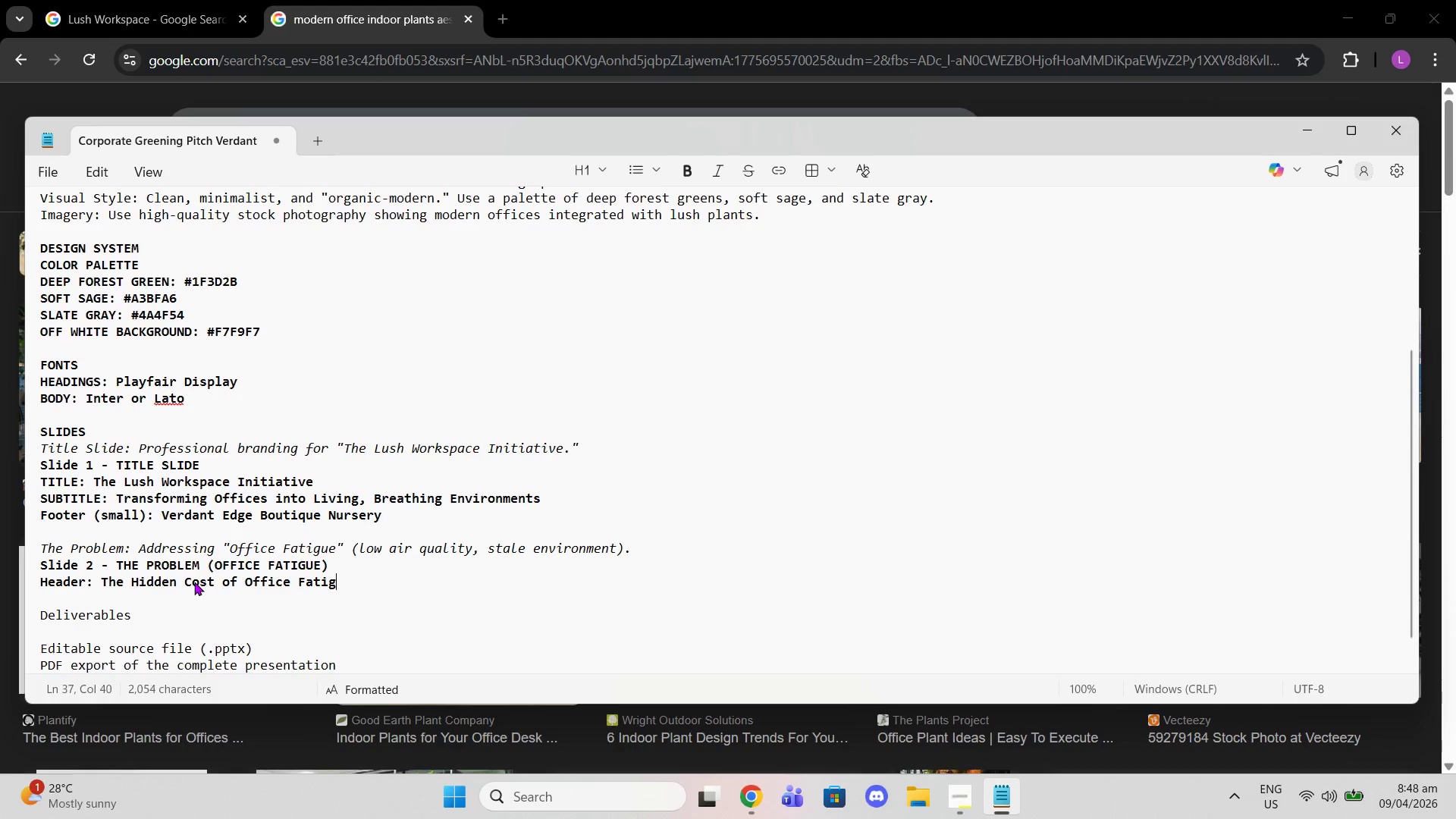 
key(Enter)
 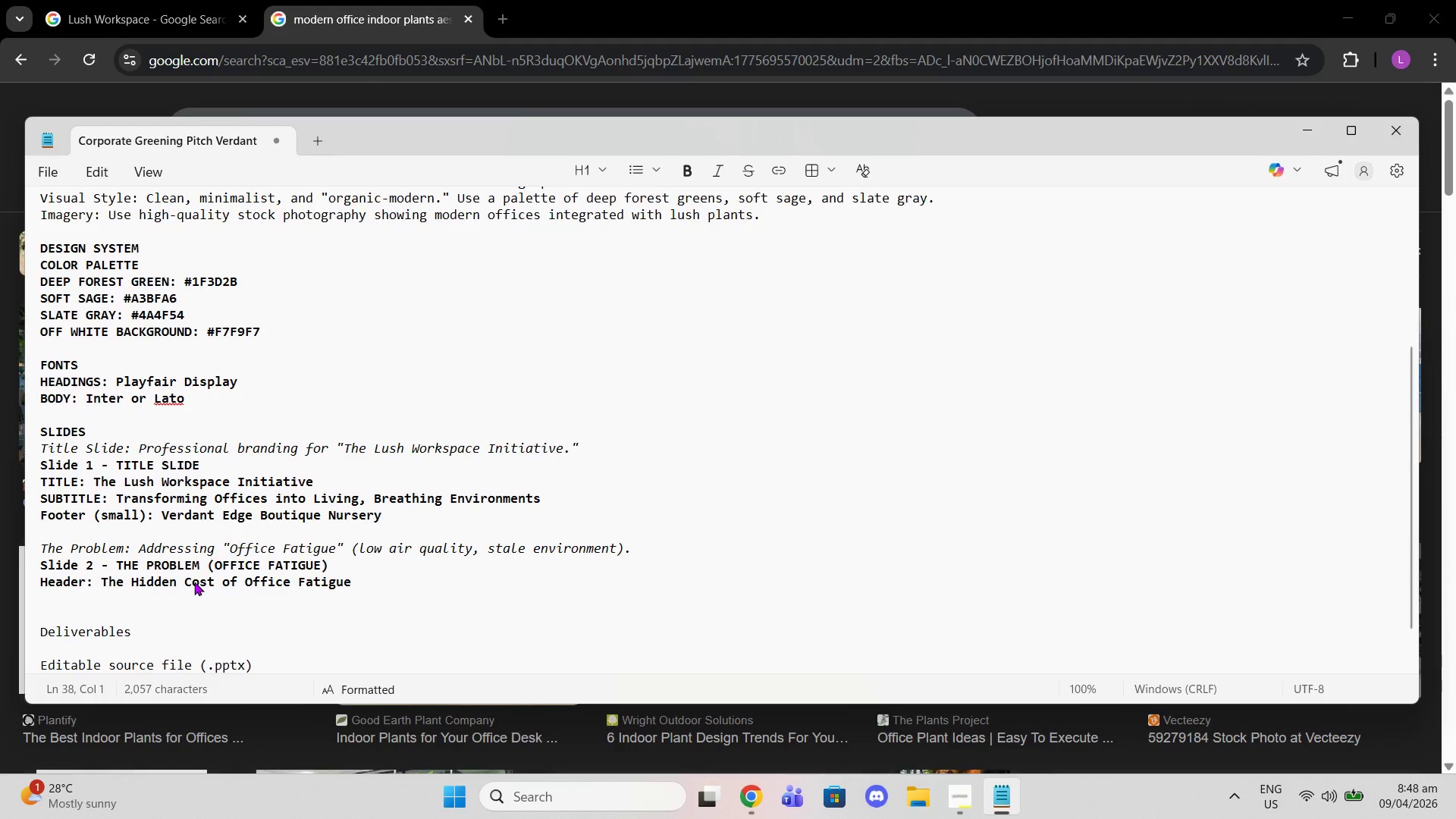 
type(Body:)
 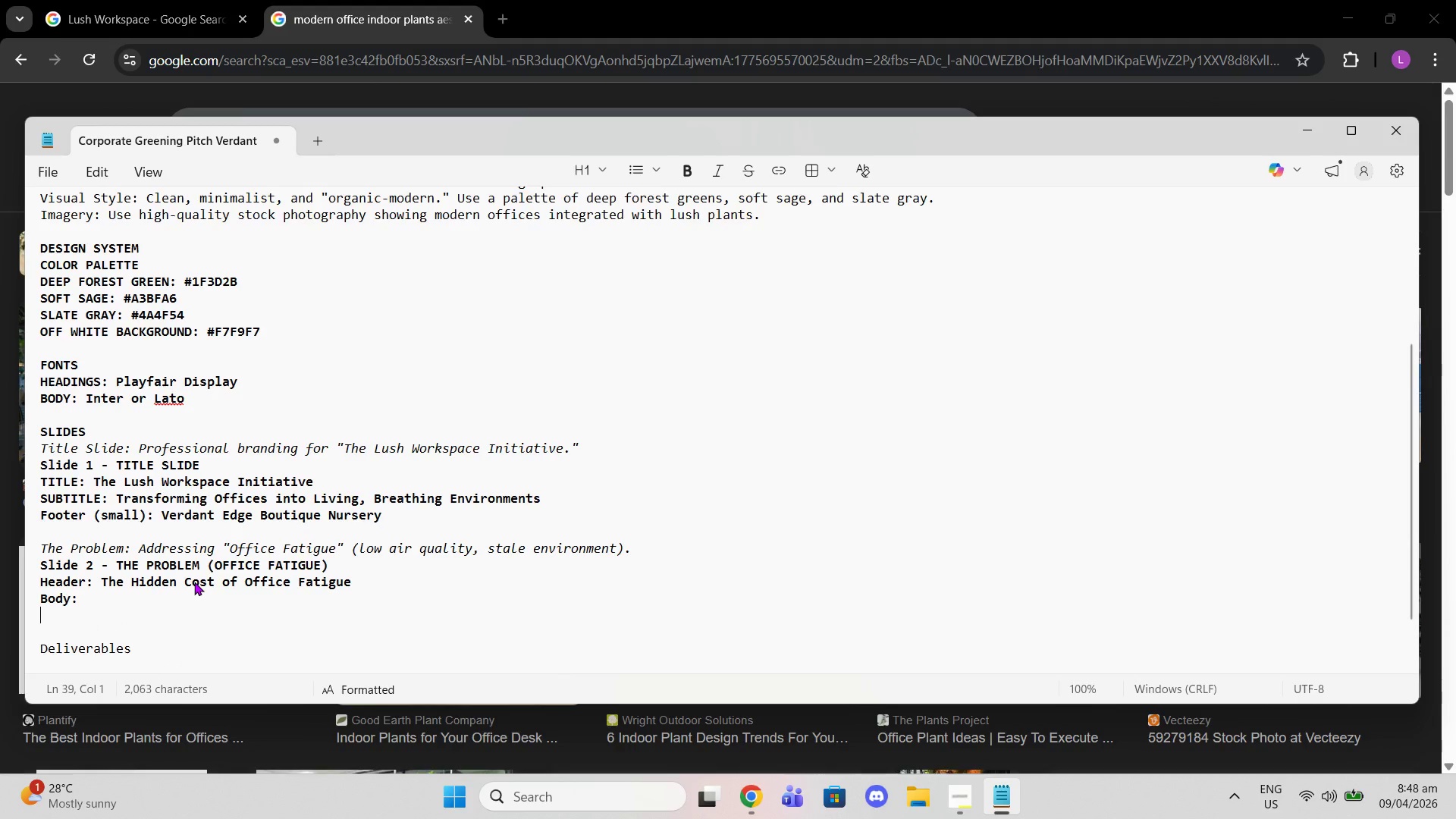 
key(Shift+Enter)
 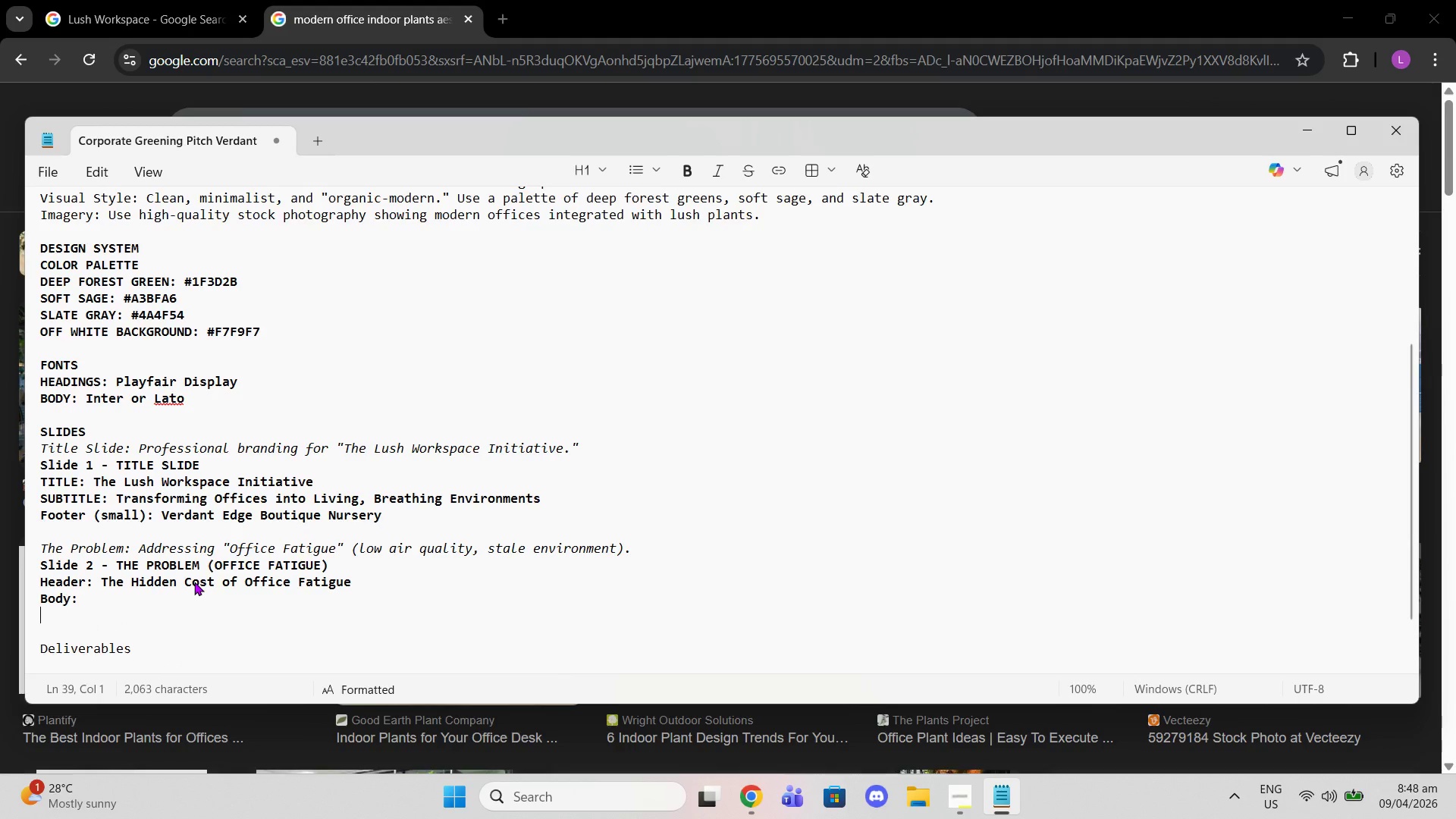 
wait(10.44)
 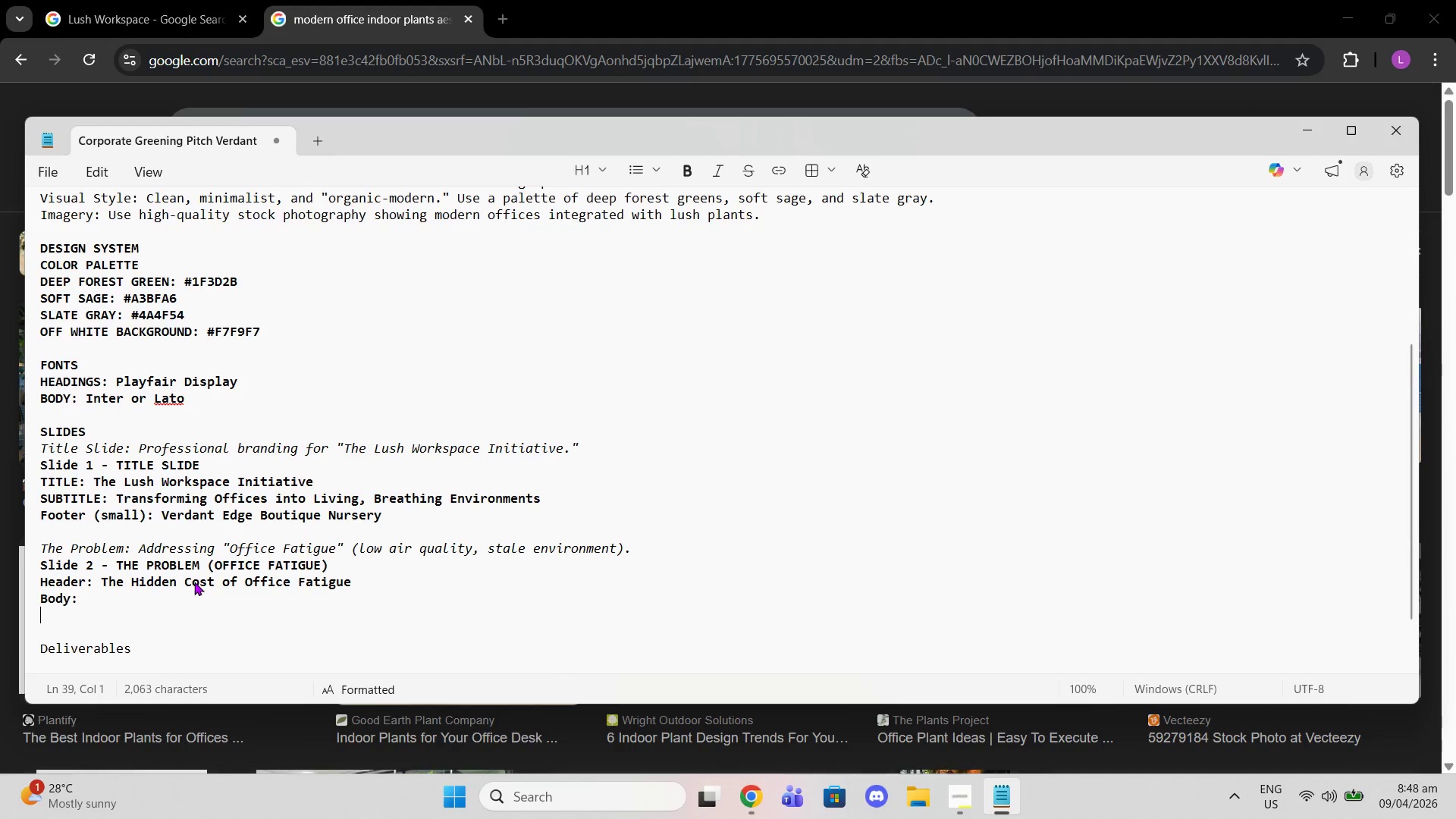 
left_click([444, 61])
 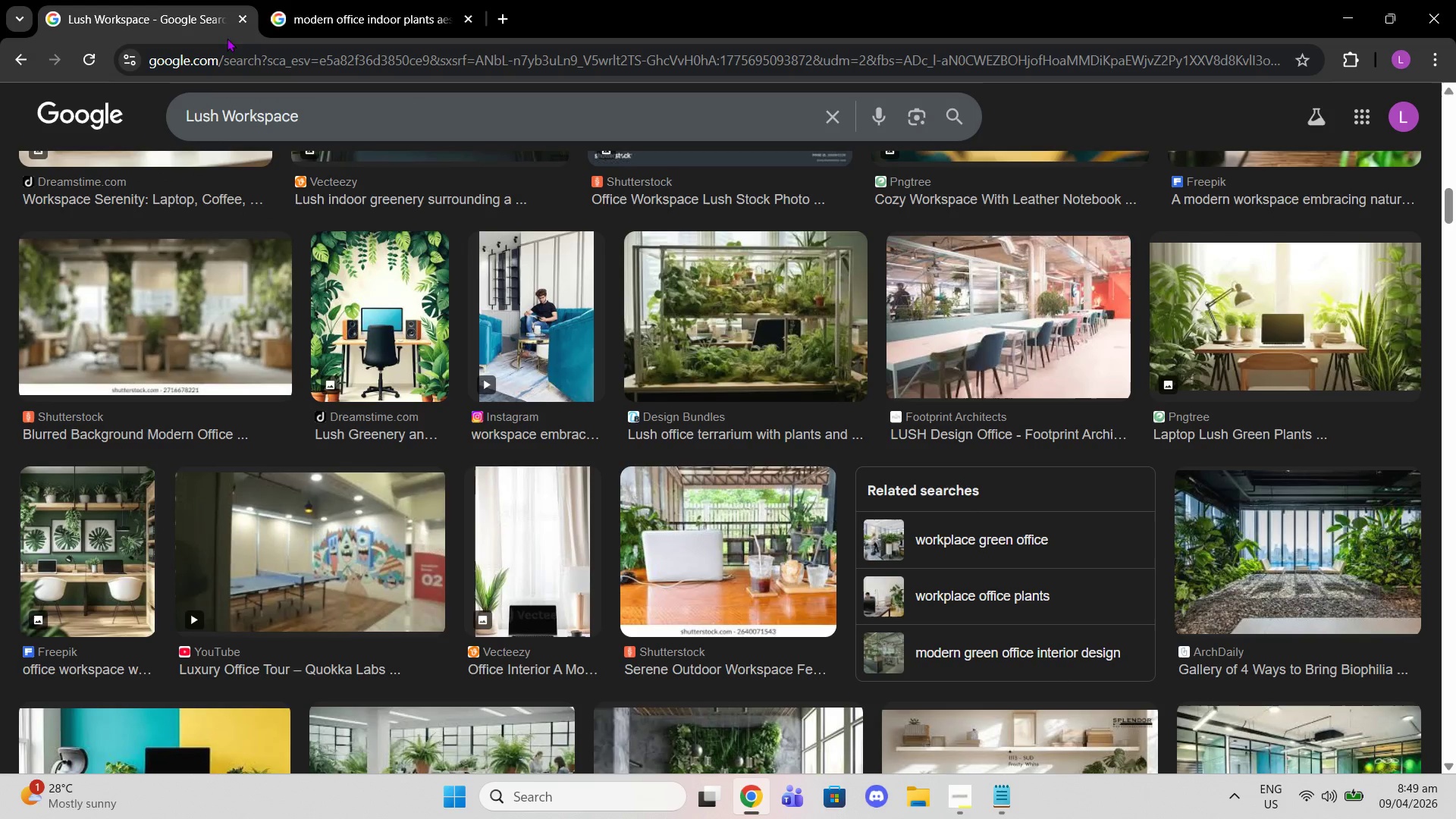 
double_click([253, 61])
 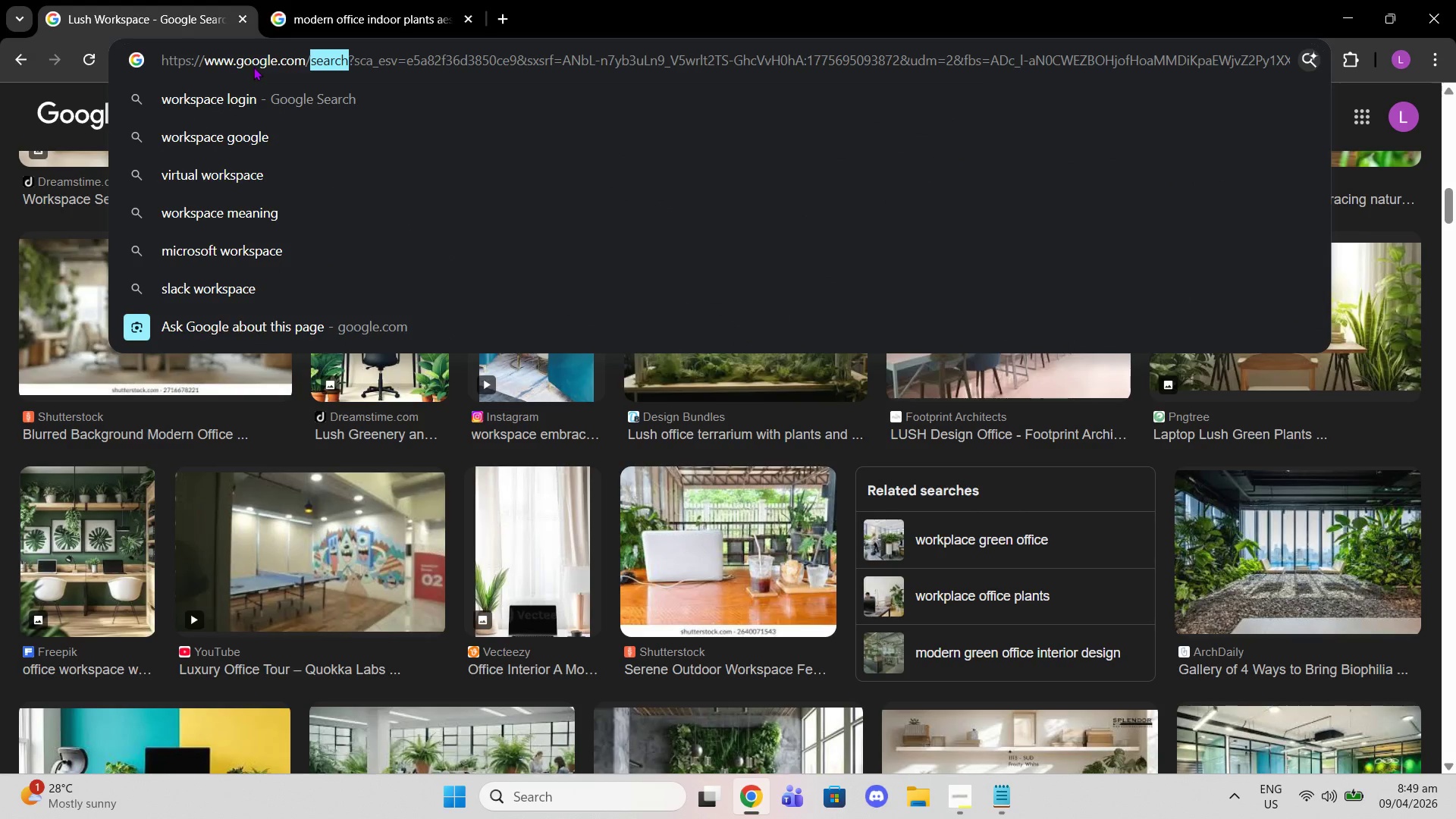 
left_click_drag(start_coordinate=[253, 67], to_coordinate=[257, 67])
 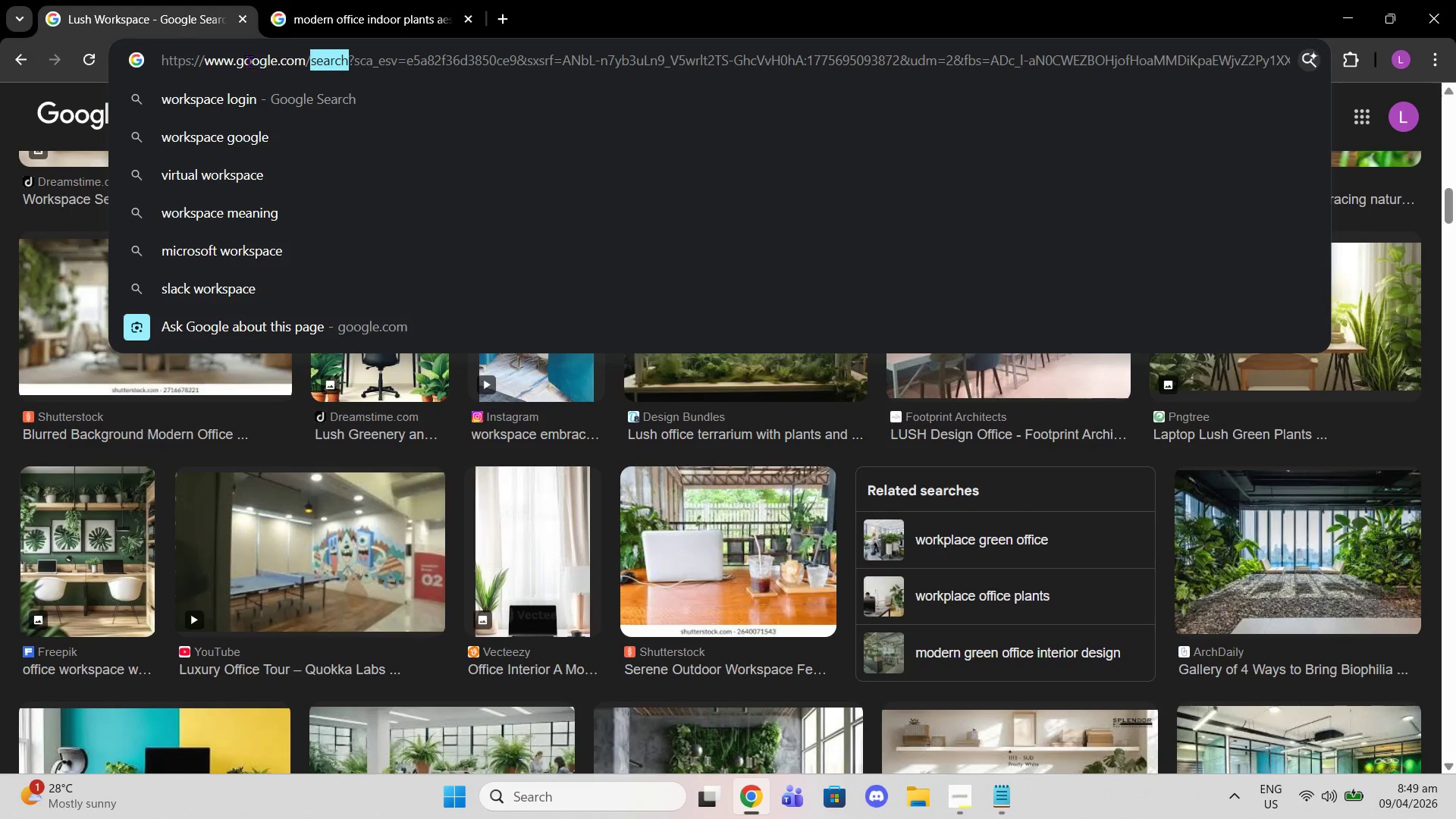 
double_click([257, 67])
 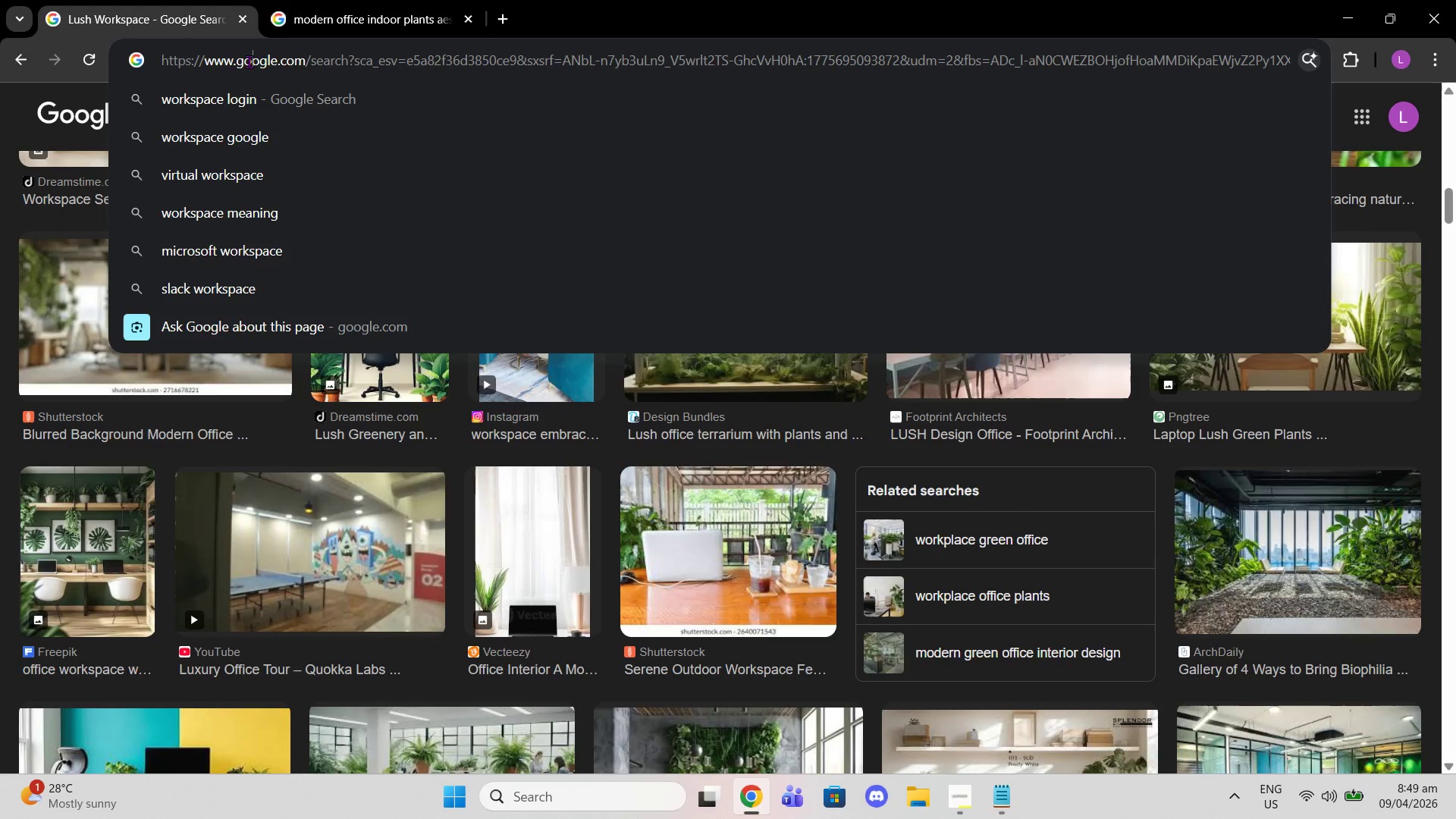 
triple_click([249, 61])
 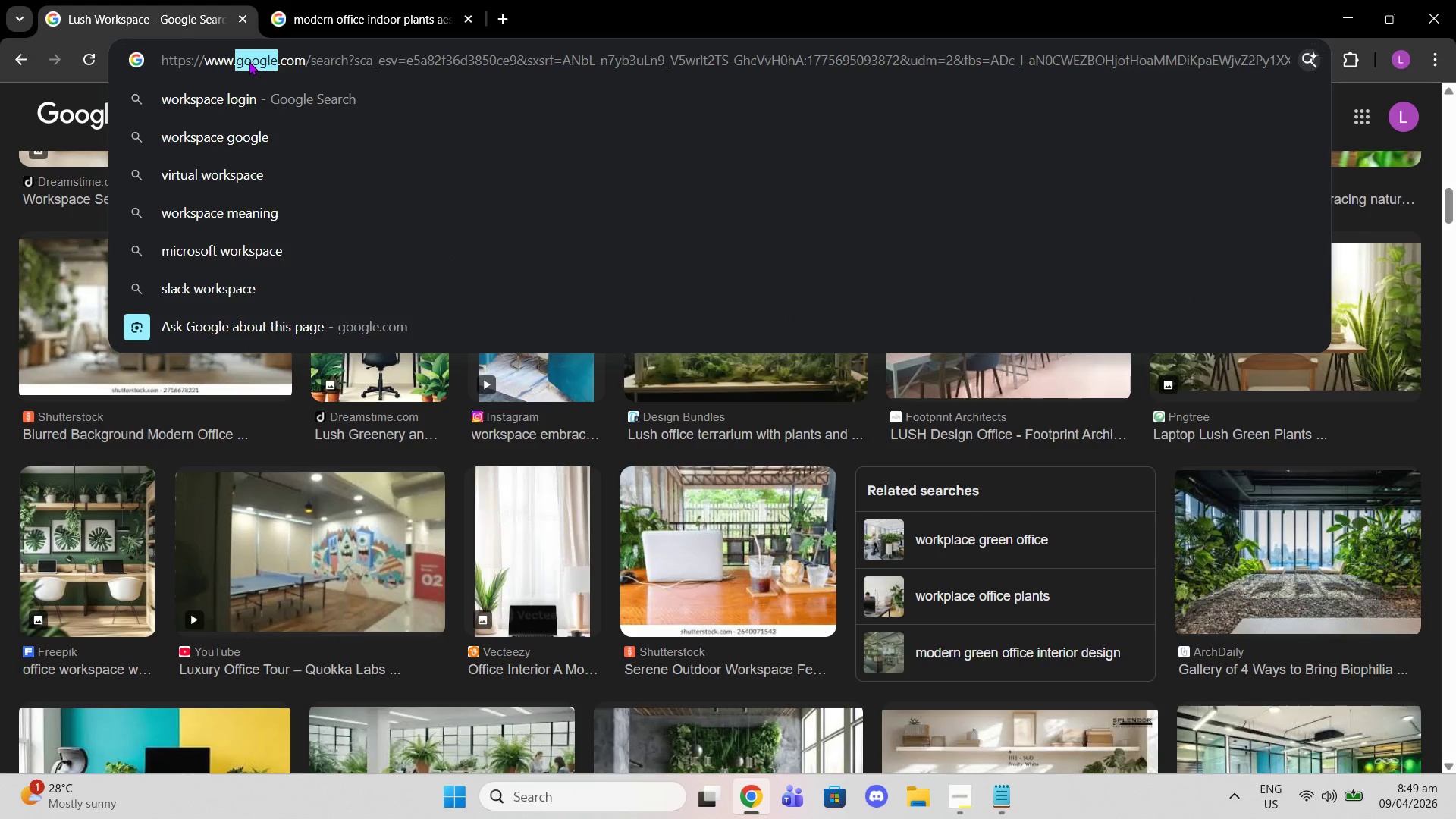 
triple_click([249, 61])
 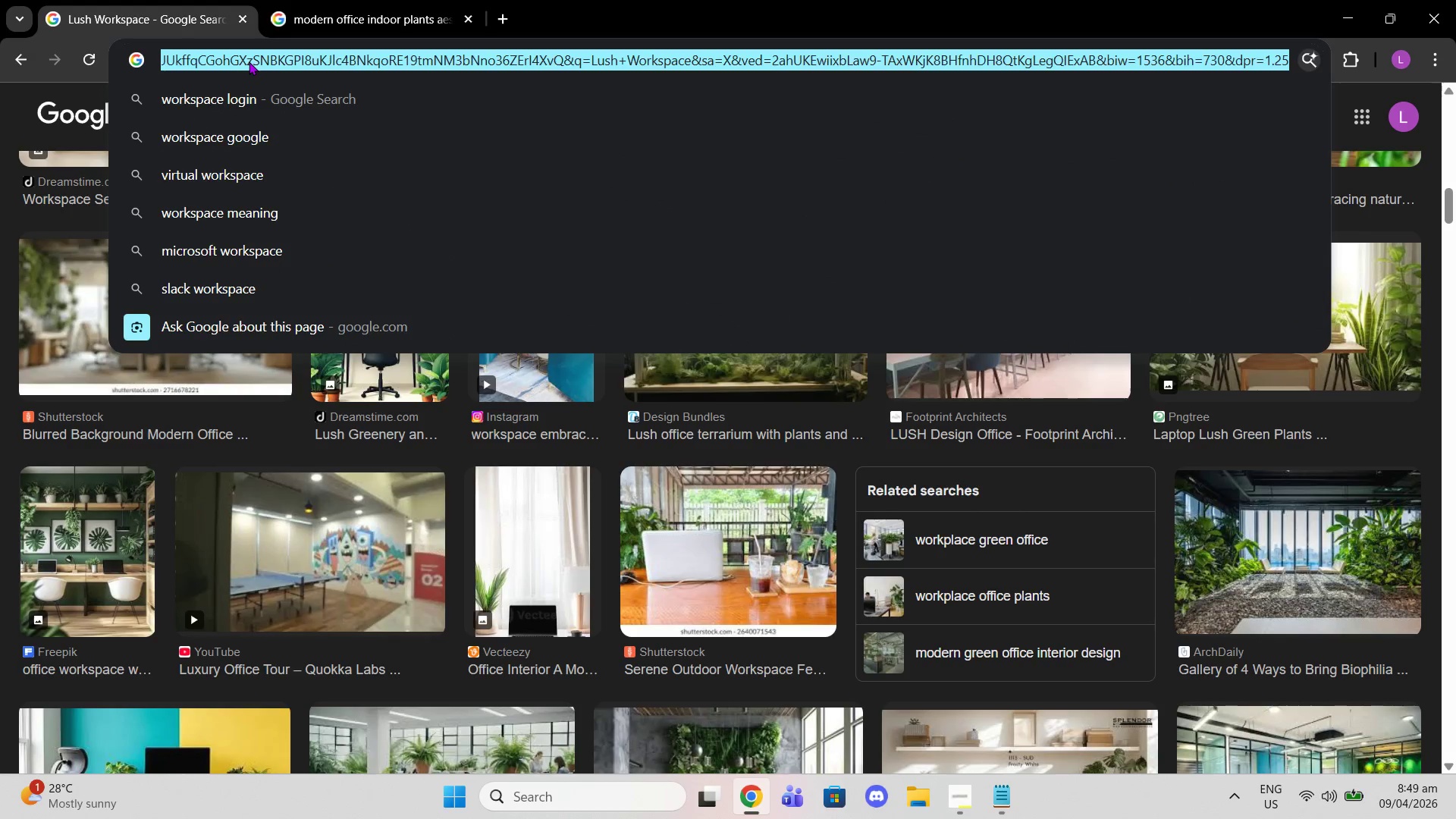 
triple_click([249, 61])
 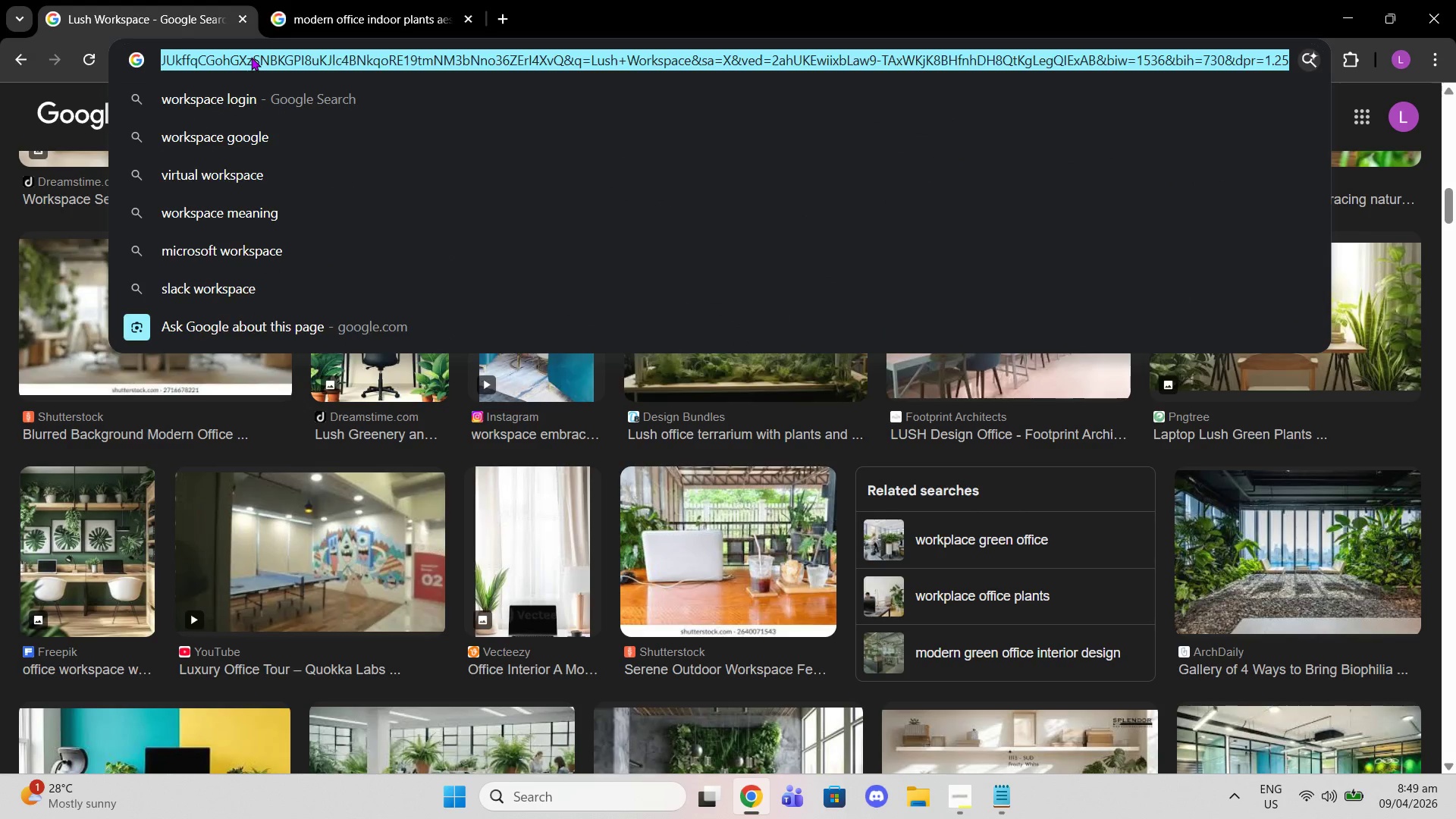 
type(hidden cost of if)
key(Backspace)
key(Backspace)
key(Backspace)
type(office fatigue)
 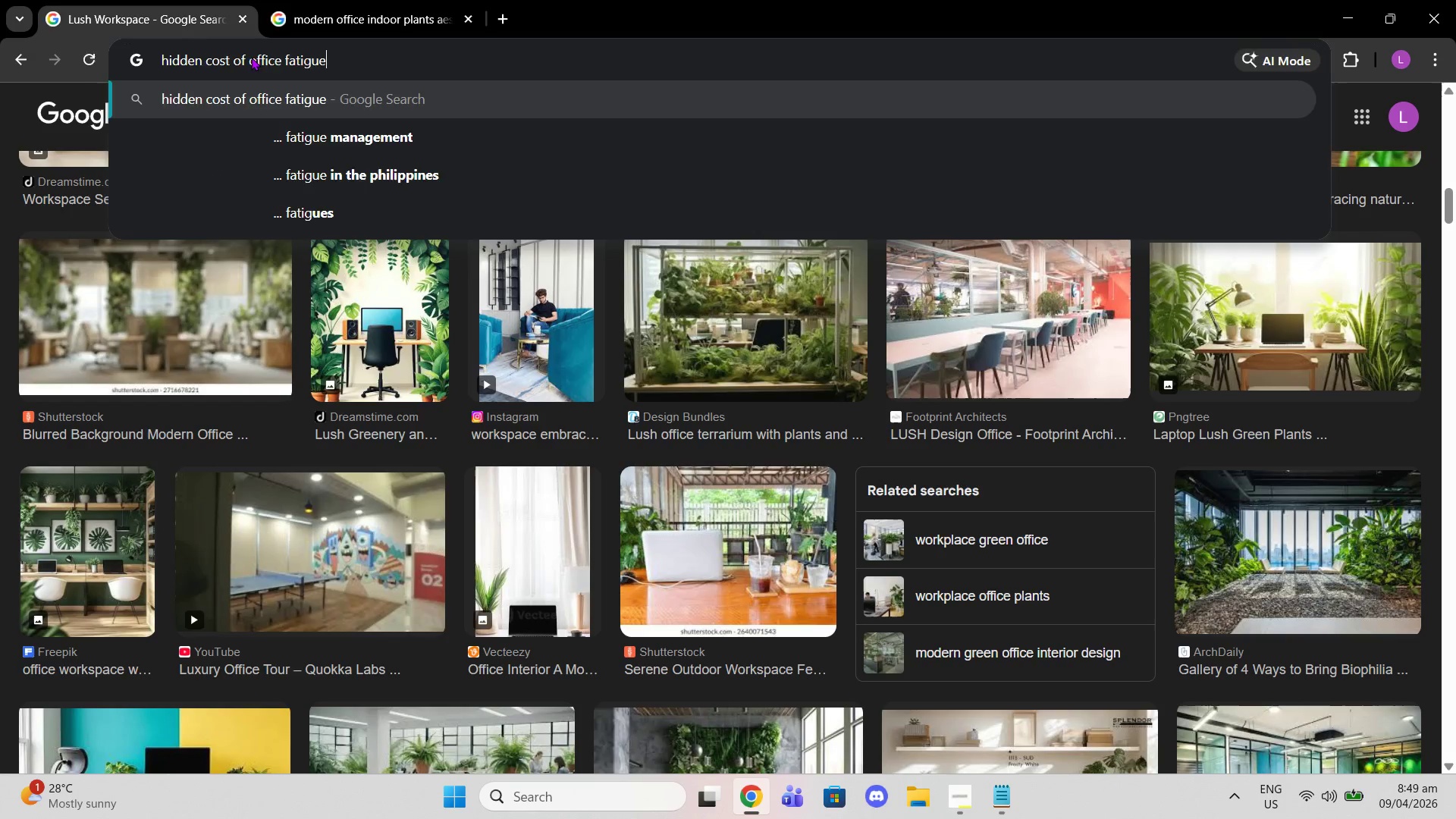 
key(Enter)
 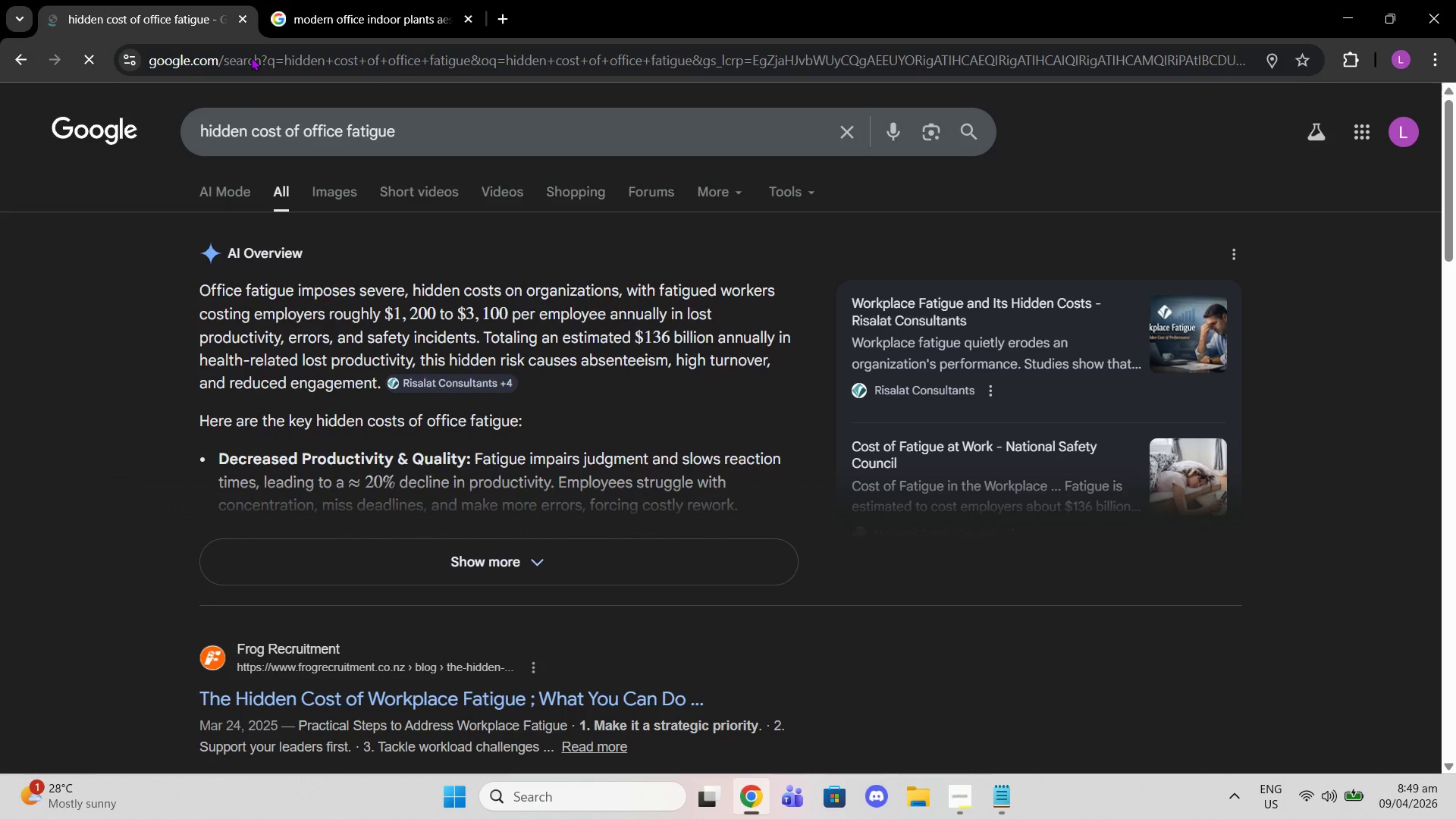 
wait(8.74)
 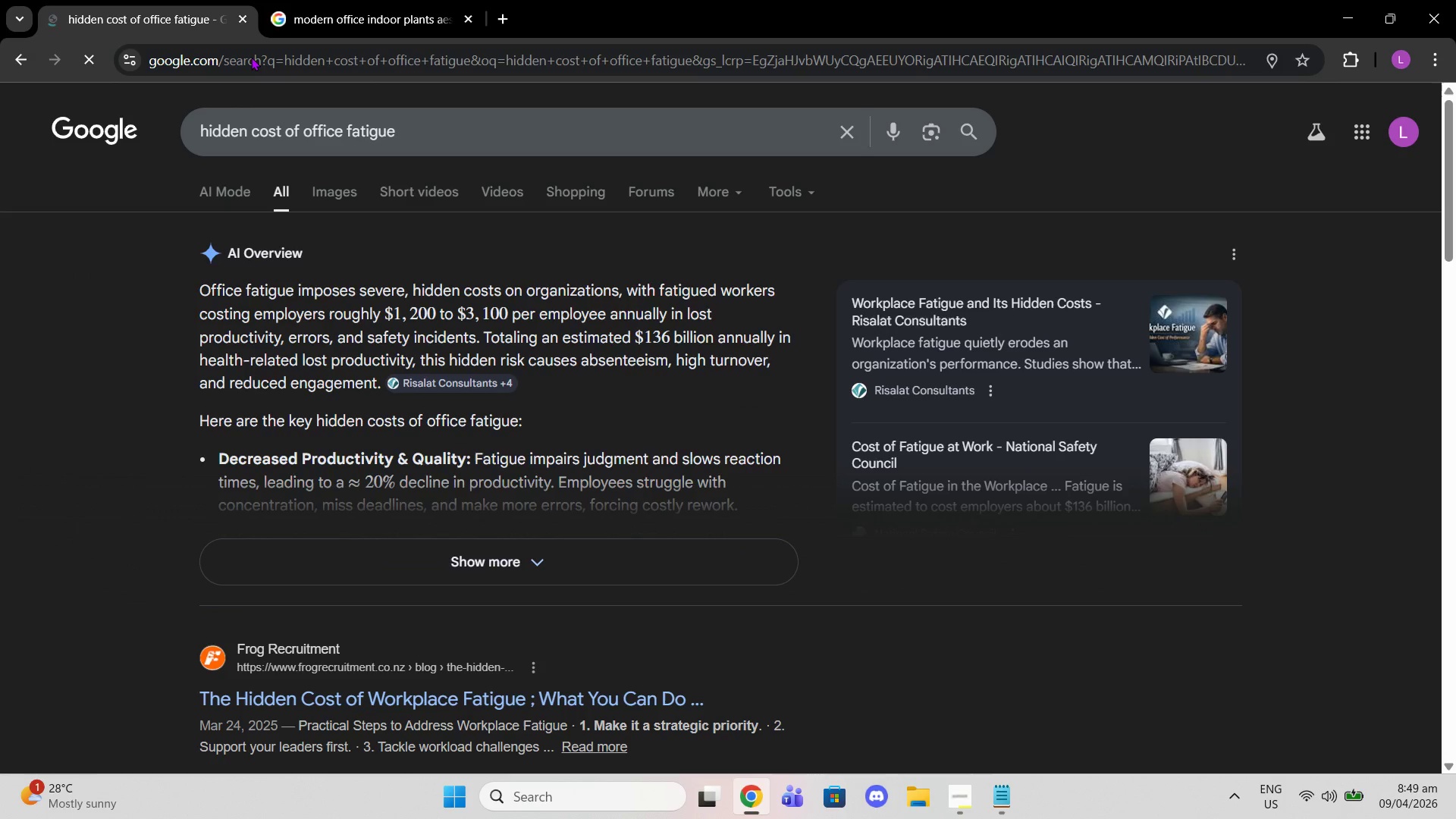 
left_click([443, 562])
 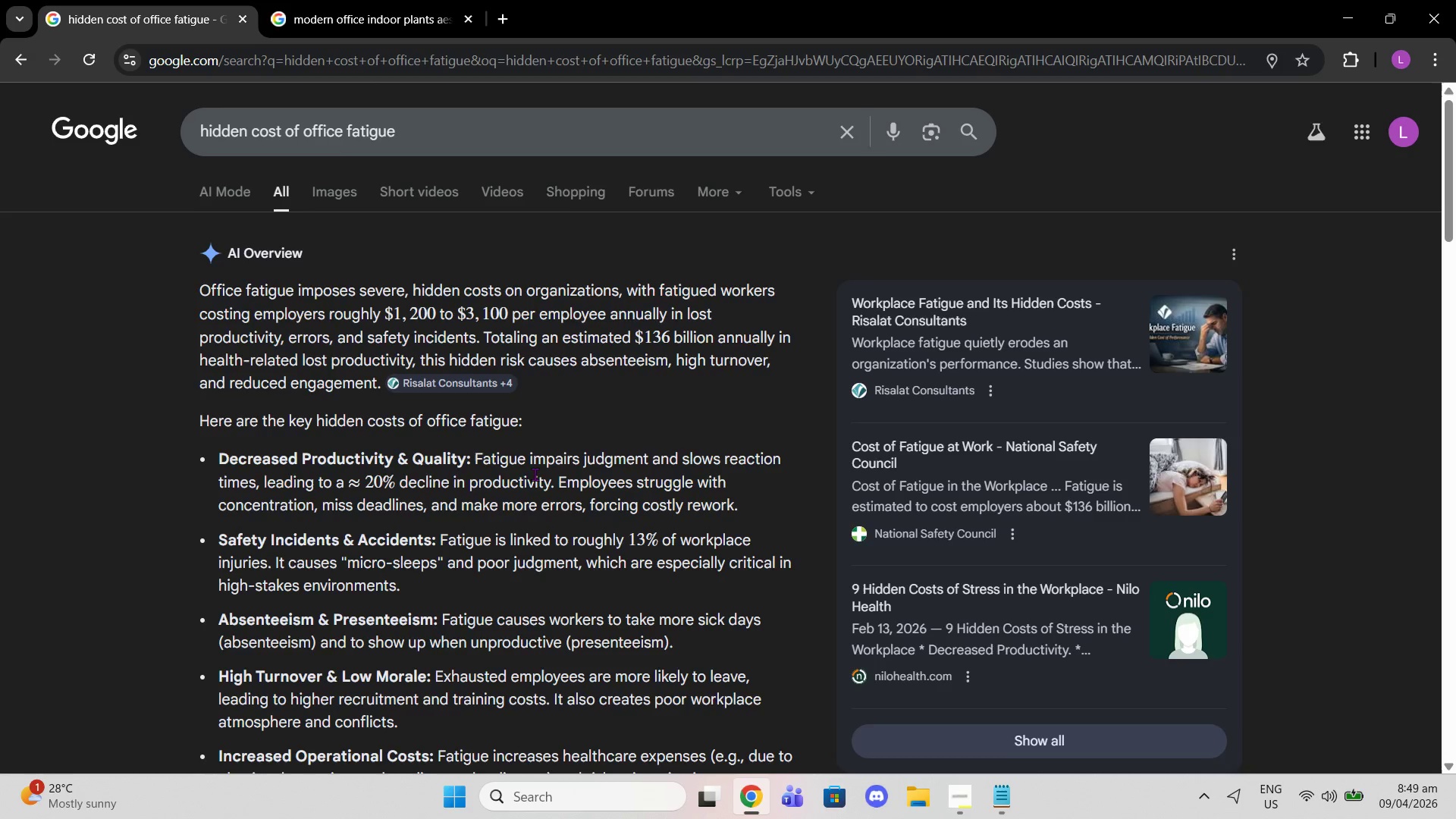 
scroll: coordinate [535, 474], scroll_direction: down, amount: 1.0
 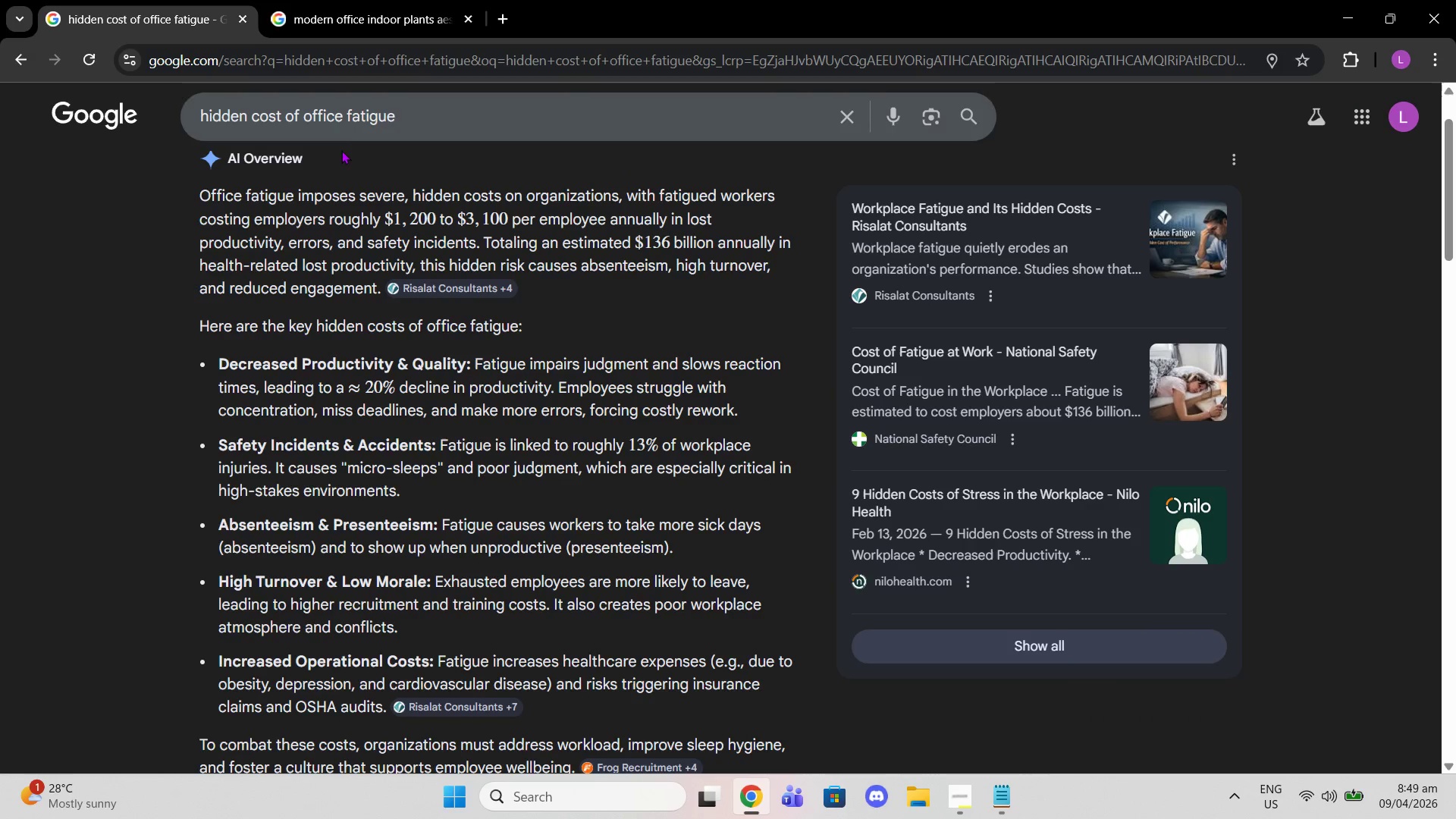 
wait(10.87)
 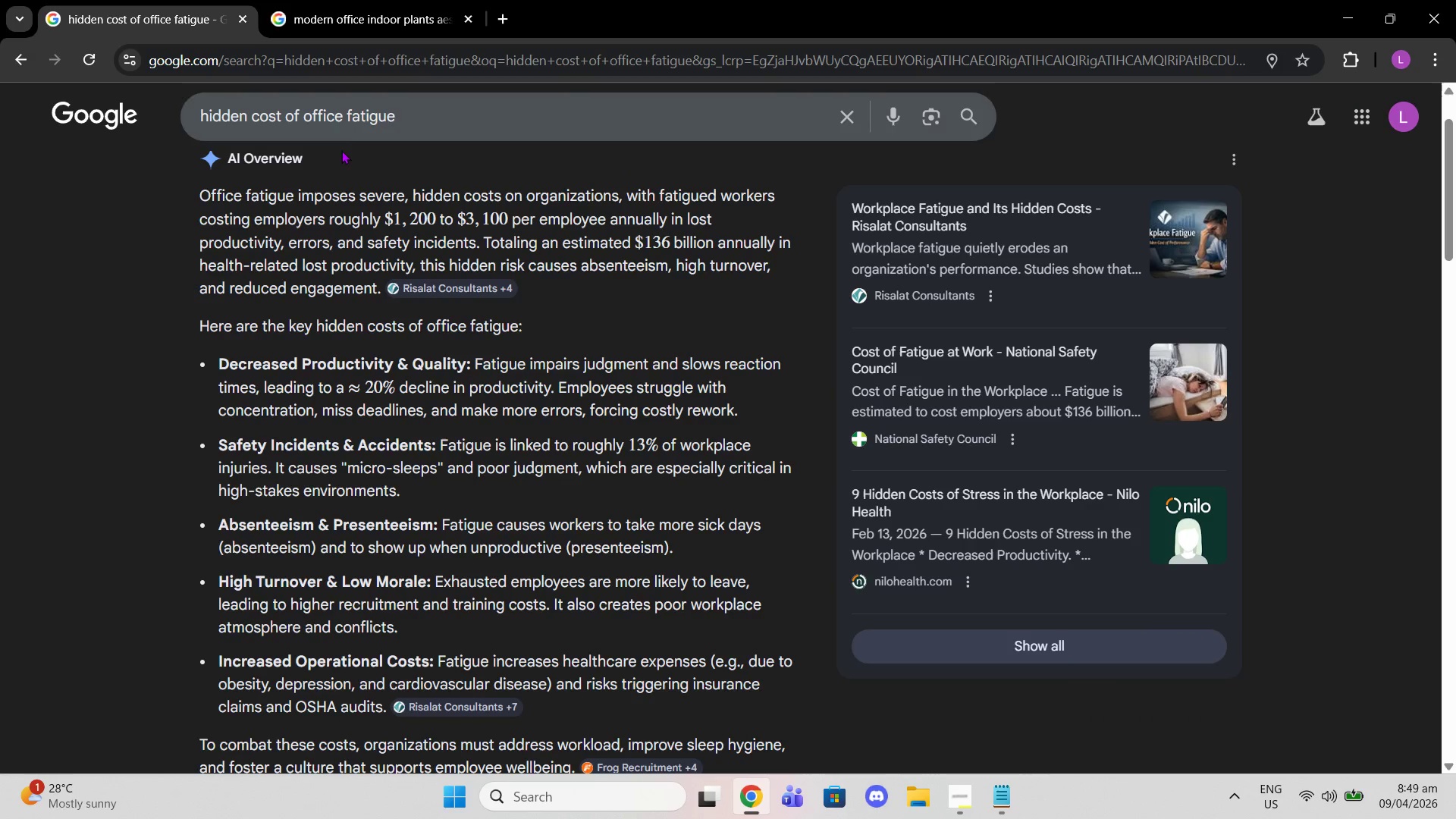 
scroll: coordinate [441, 364], scroll_direction: down, amount: 1.0
 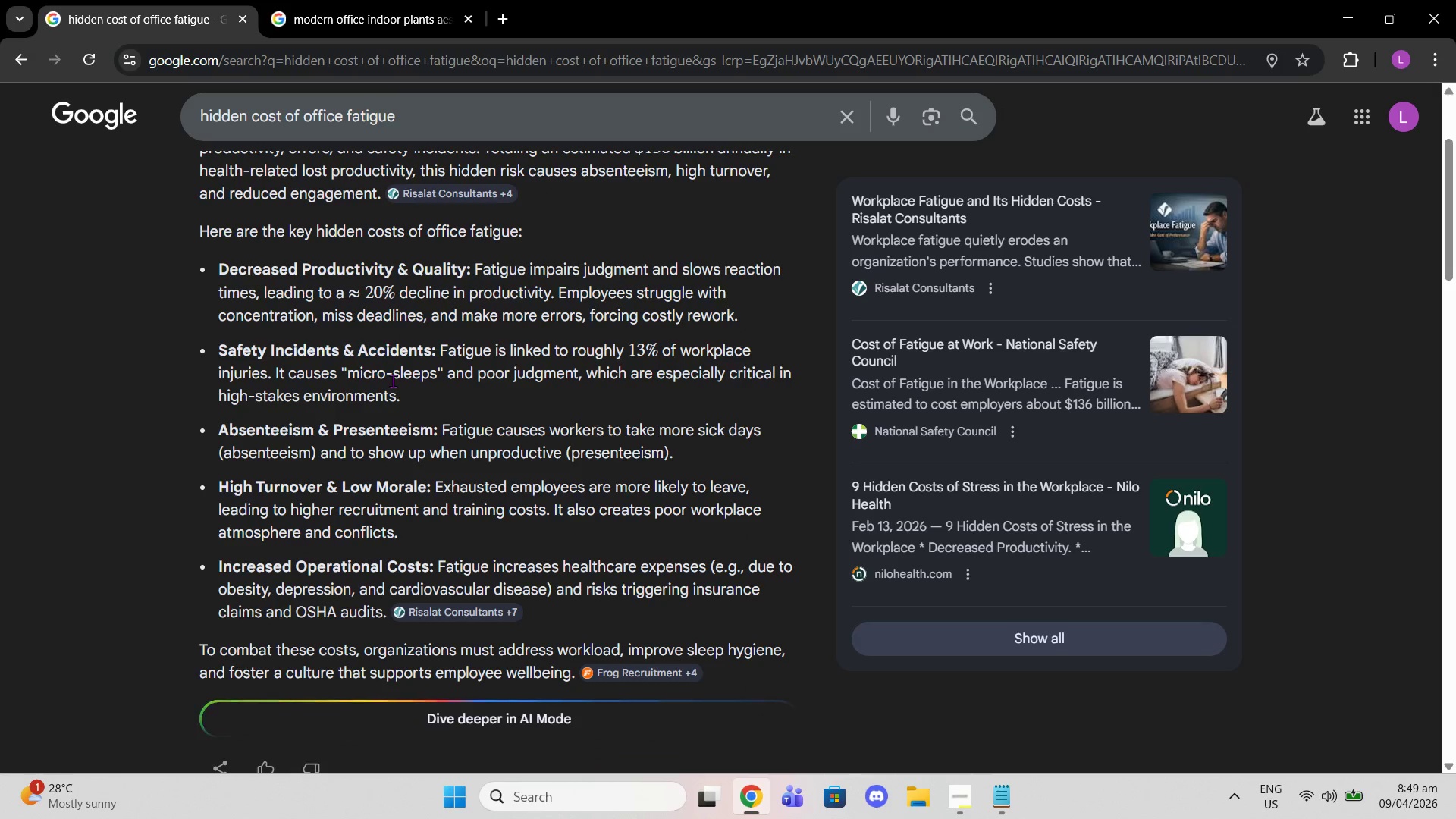 
scroll: coordinate [411, 381], scroll_direction: up, amount: 6.0
 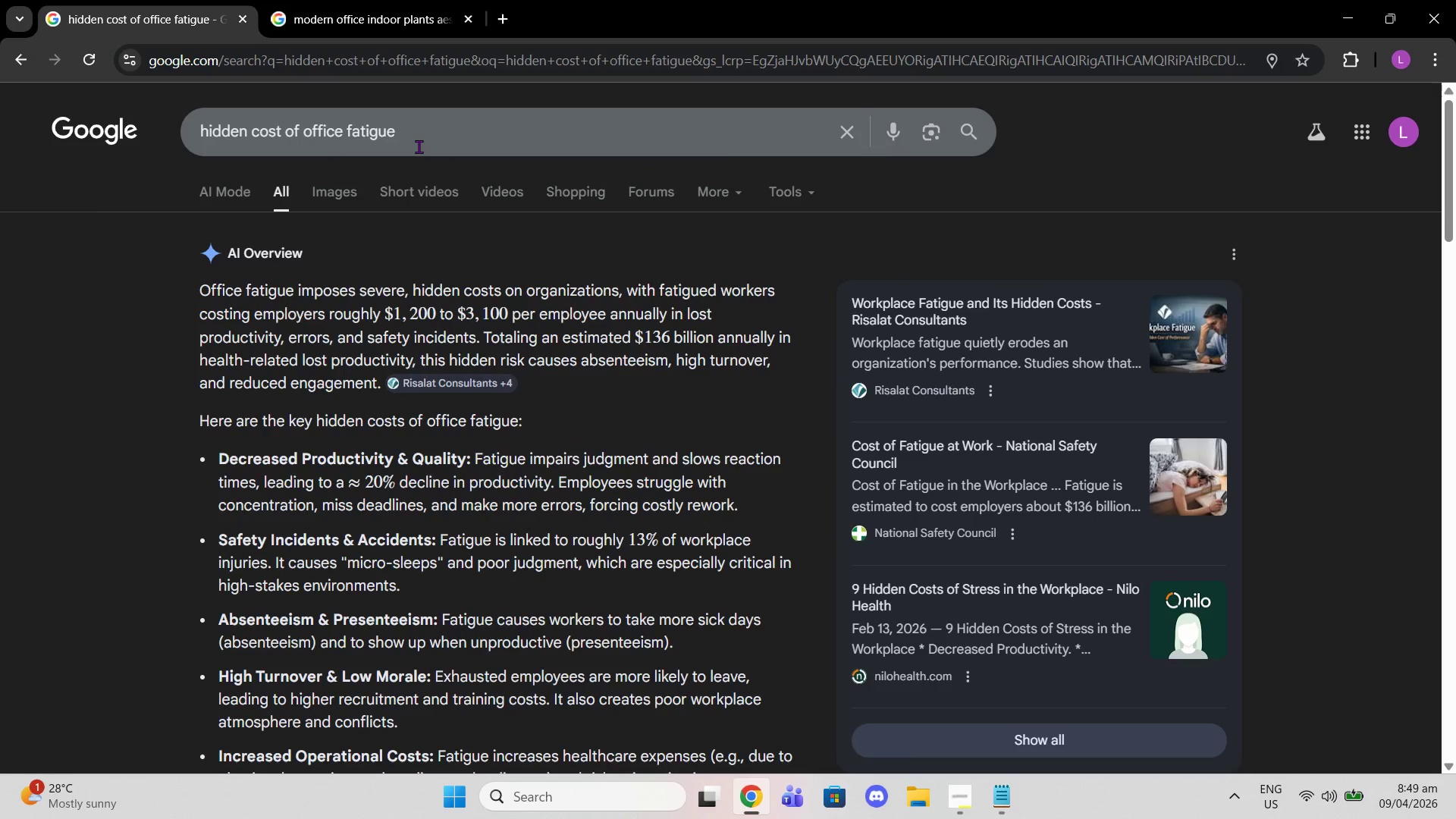 
left_click([418, 144])
 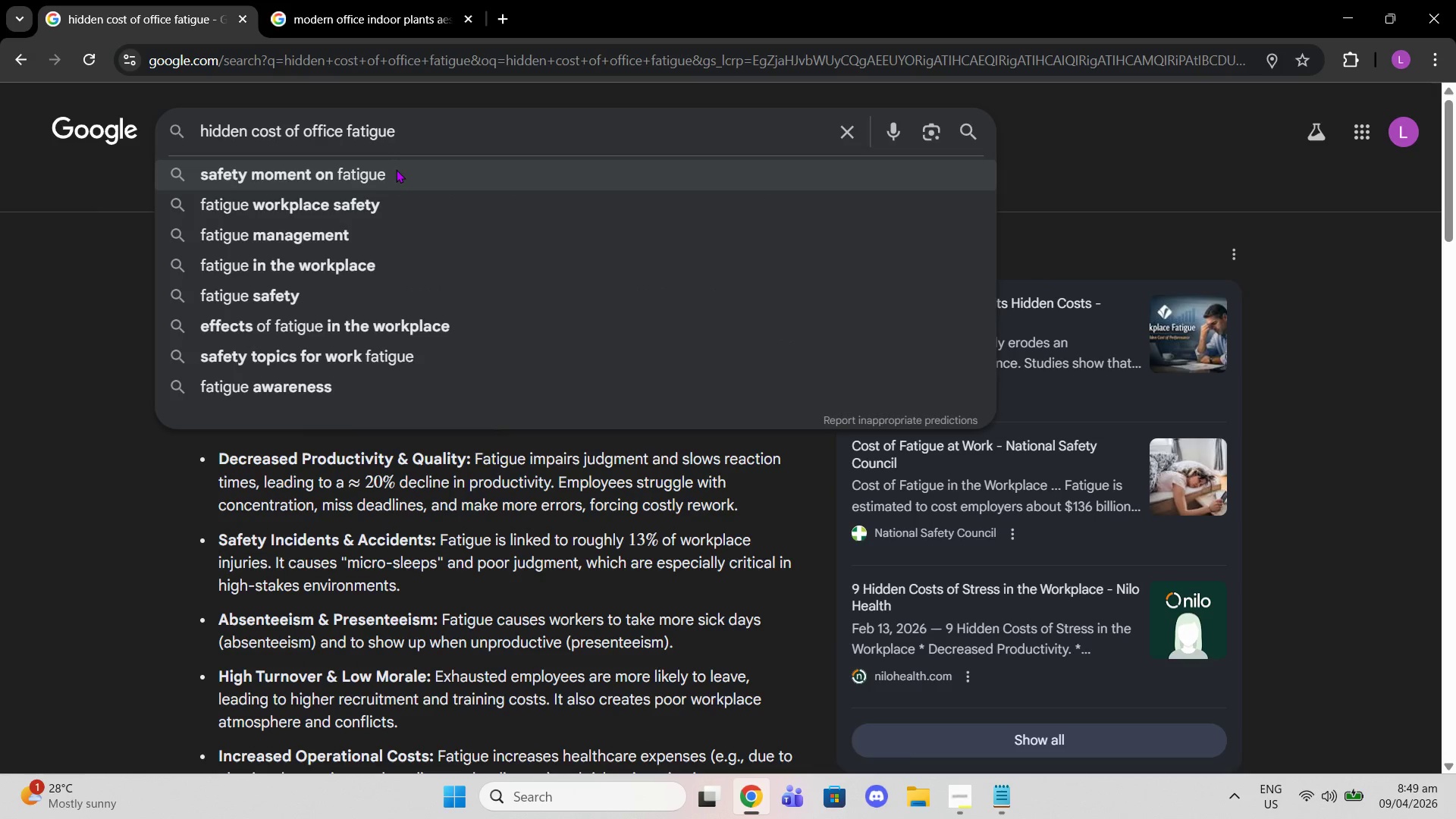 
type( in terms of air quality and lack of natural elements such as plants)
 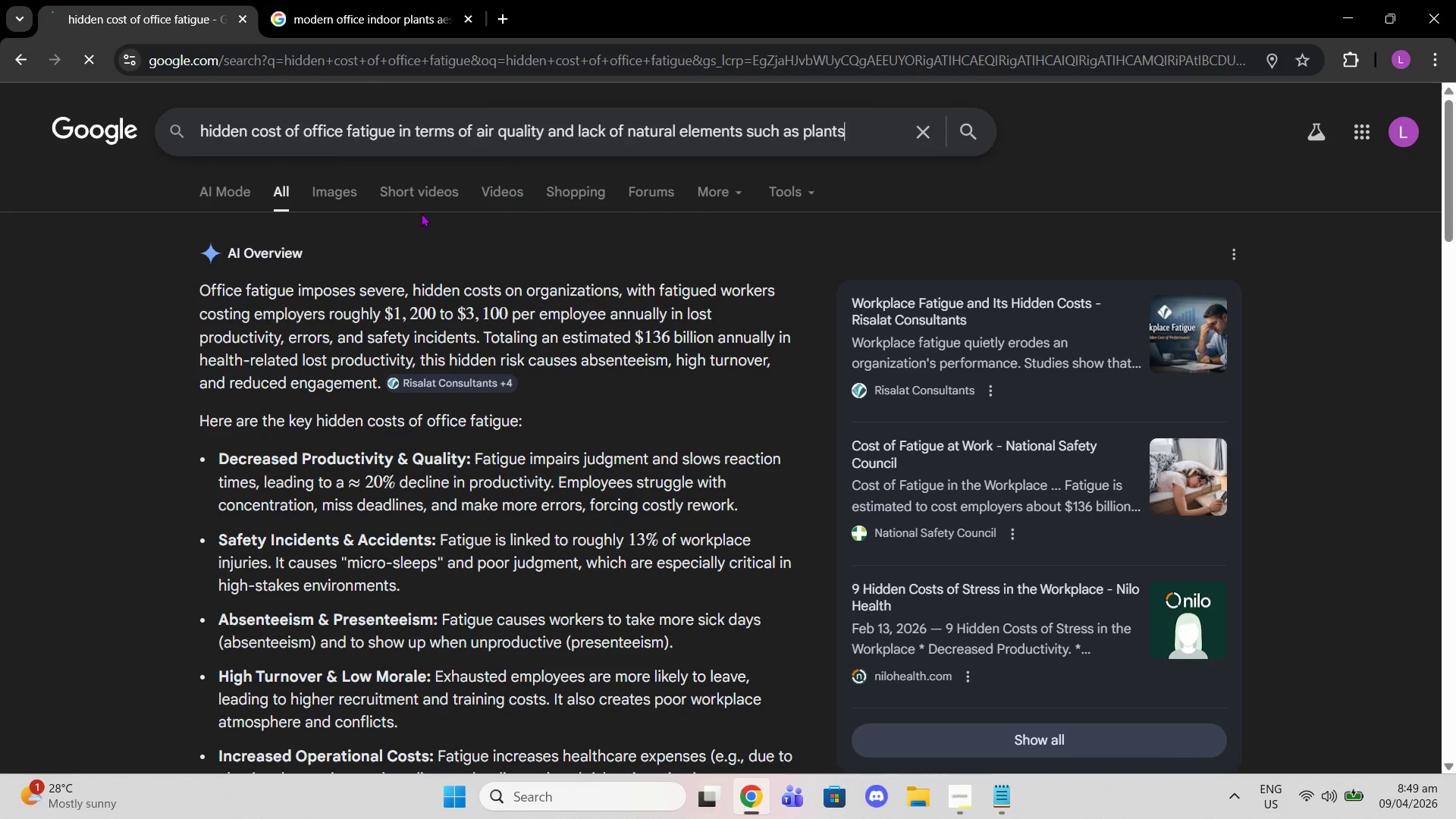 
key(Enter)
 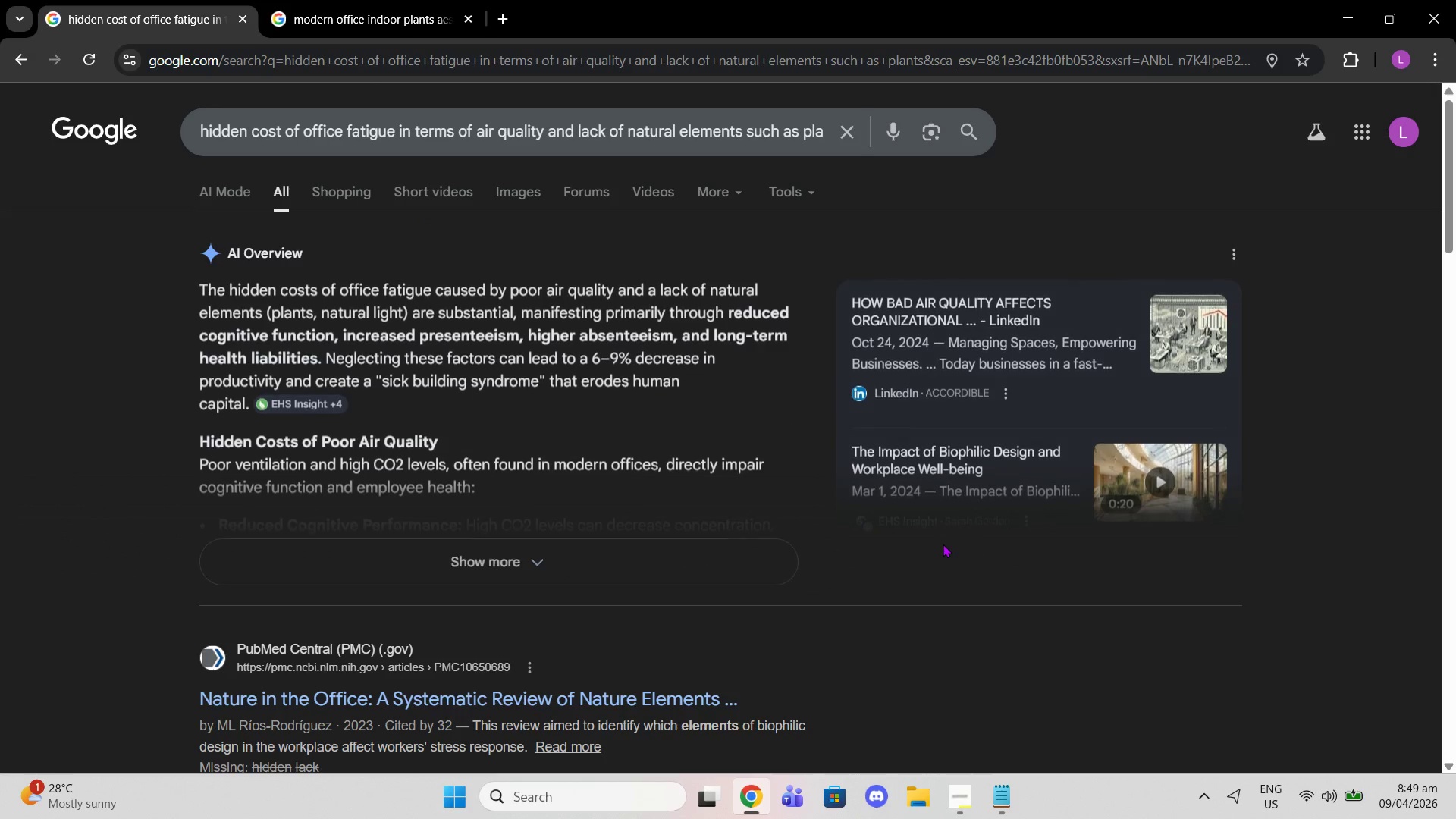 
wait(9.92)
 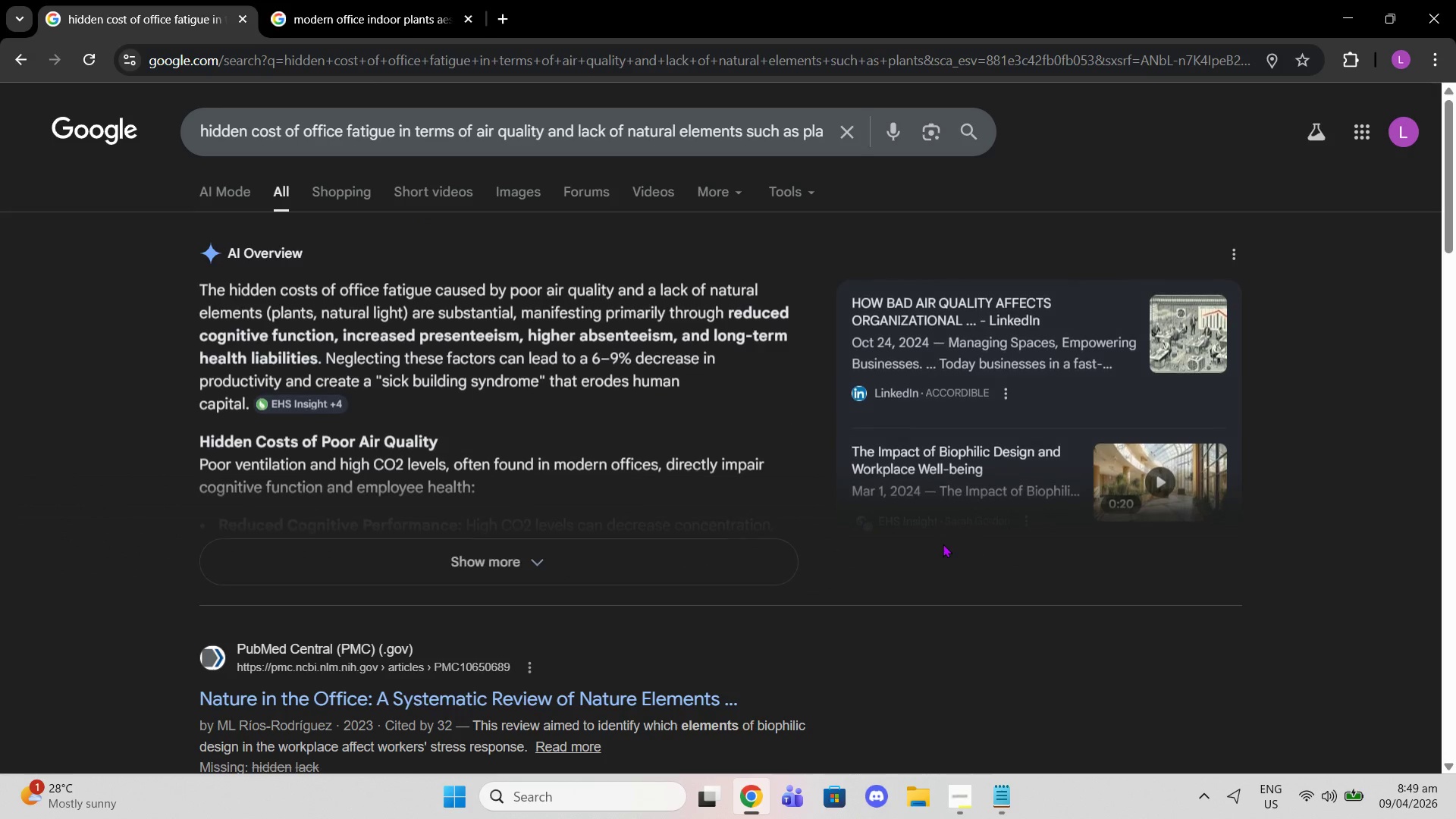 
left_click([482, 564])
 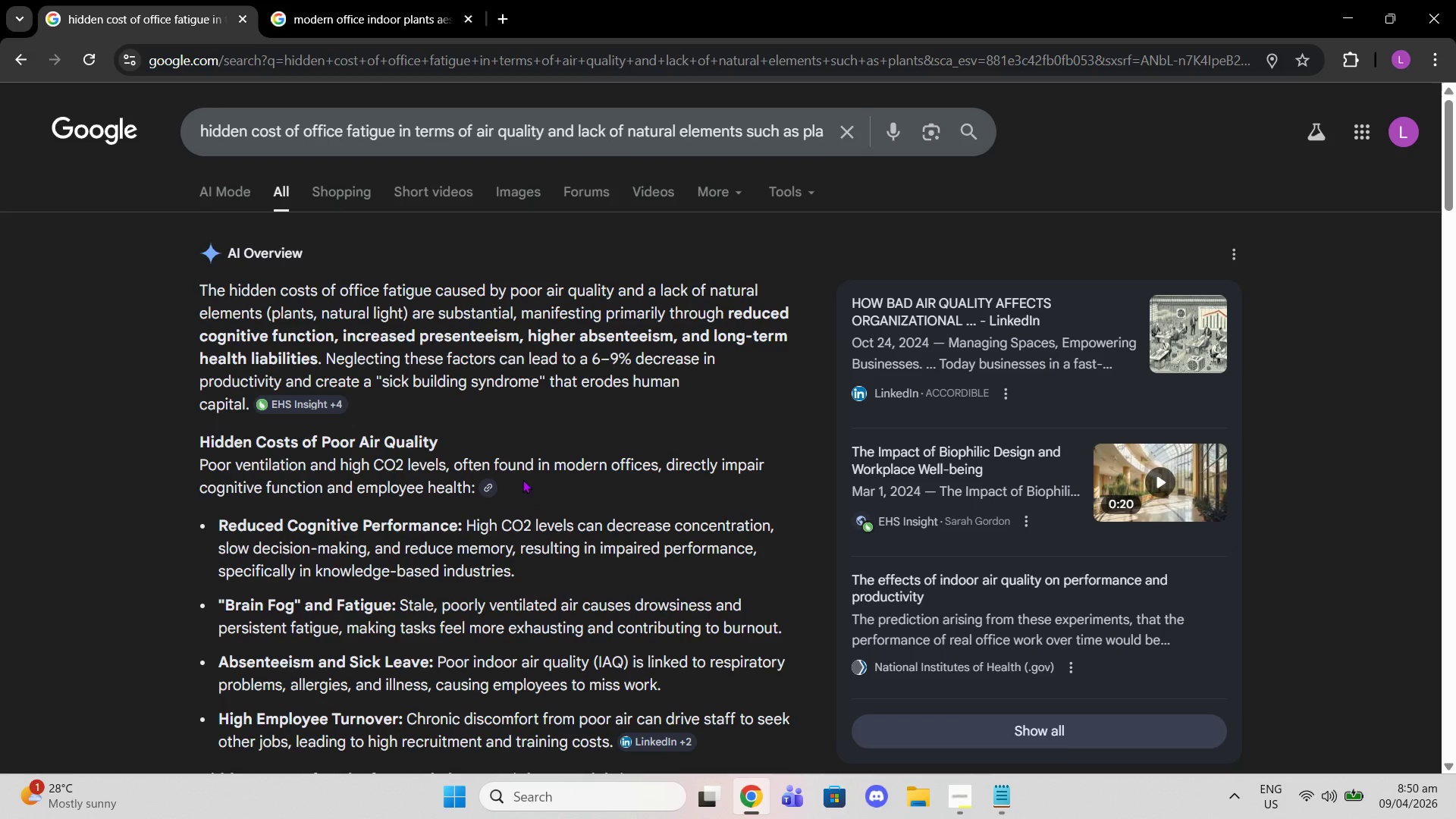 
wait(9.08)
 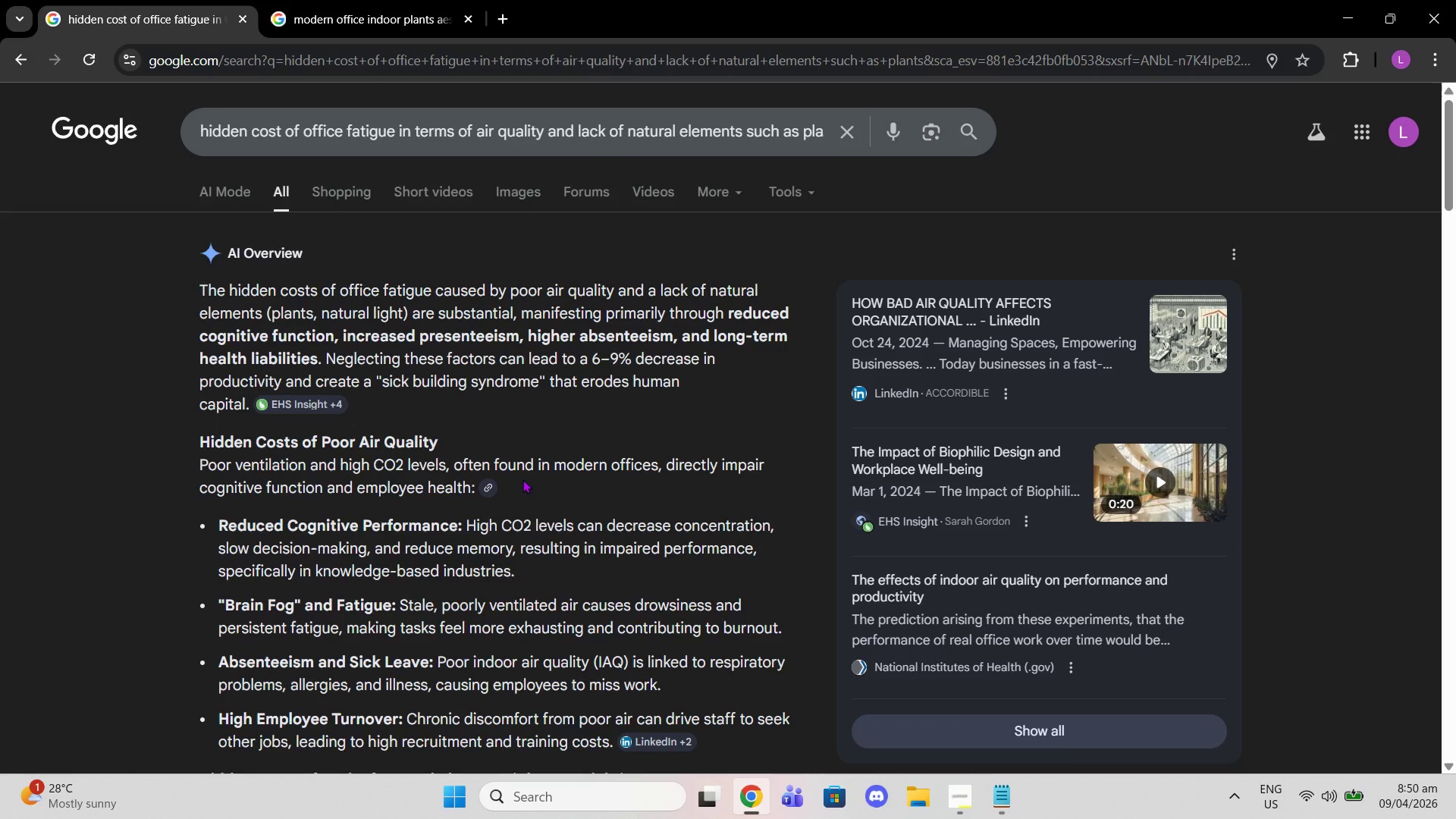 
scroll: coordinate [667, 334], scroll_direction: down, amount: 2.0
 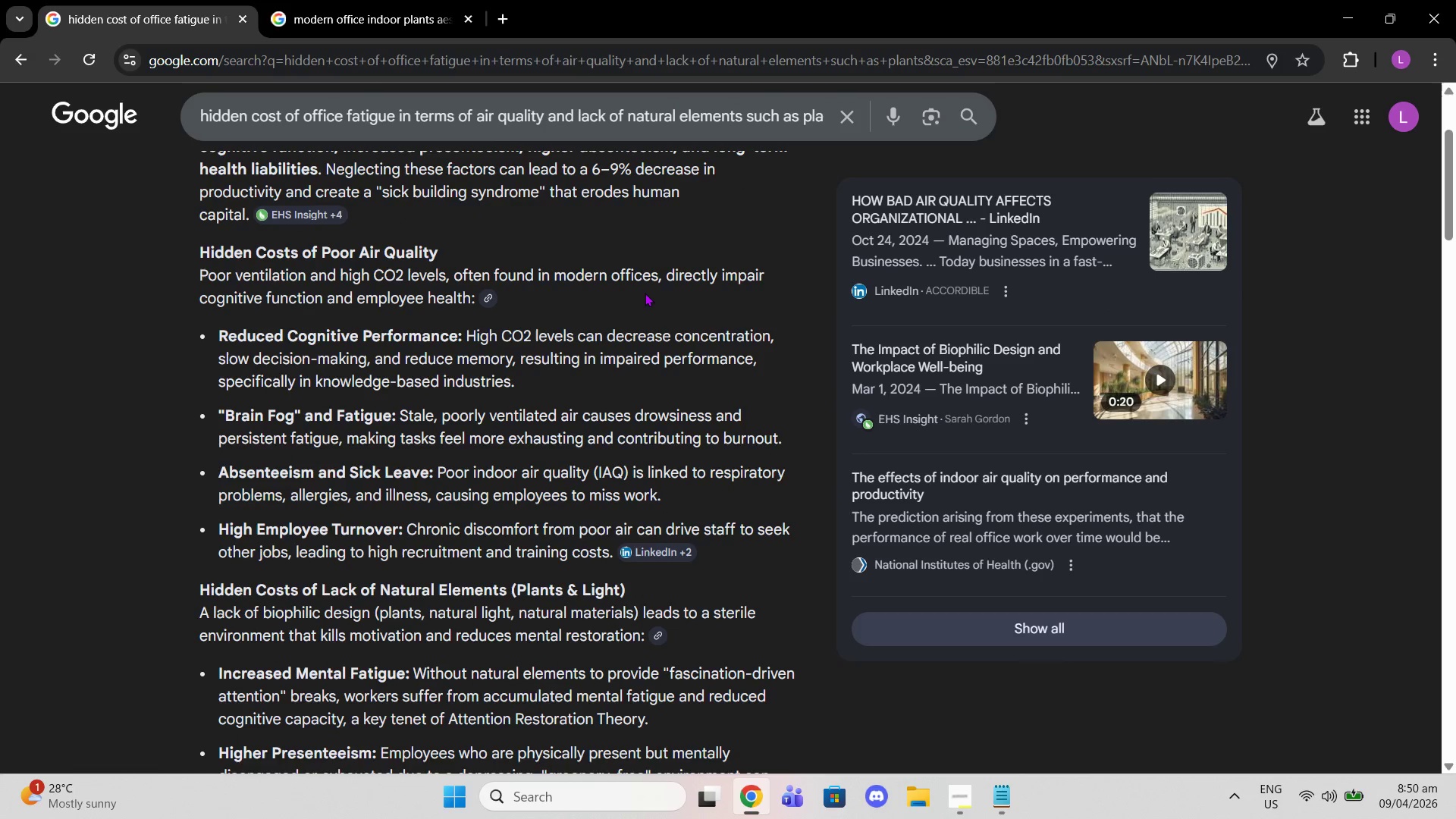 
scroll: coordinate [648, 301], scroll_direction: up, amount: 3.0
 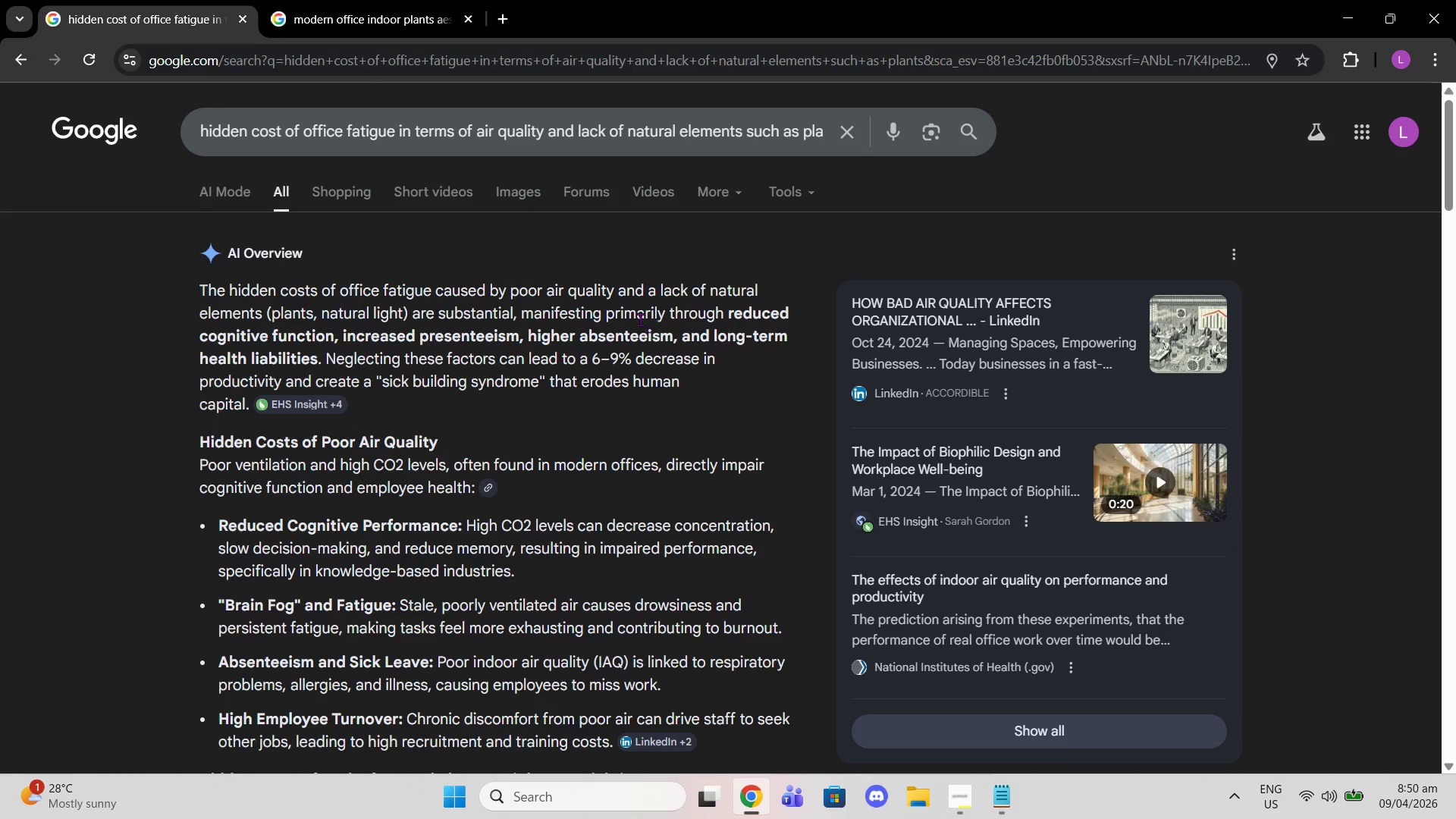 
scroll: coordinate [642, 314], scroll_direction: down, amount: 2.0
 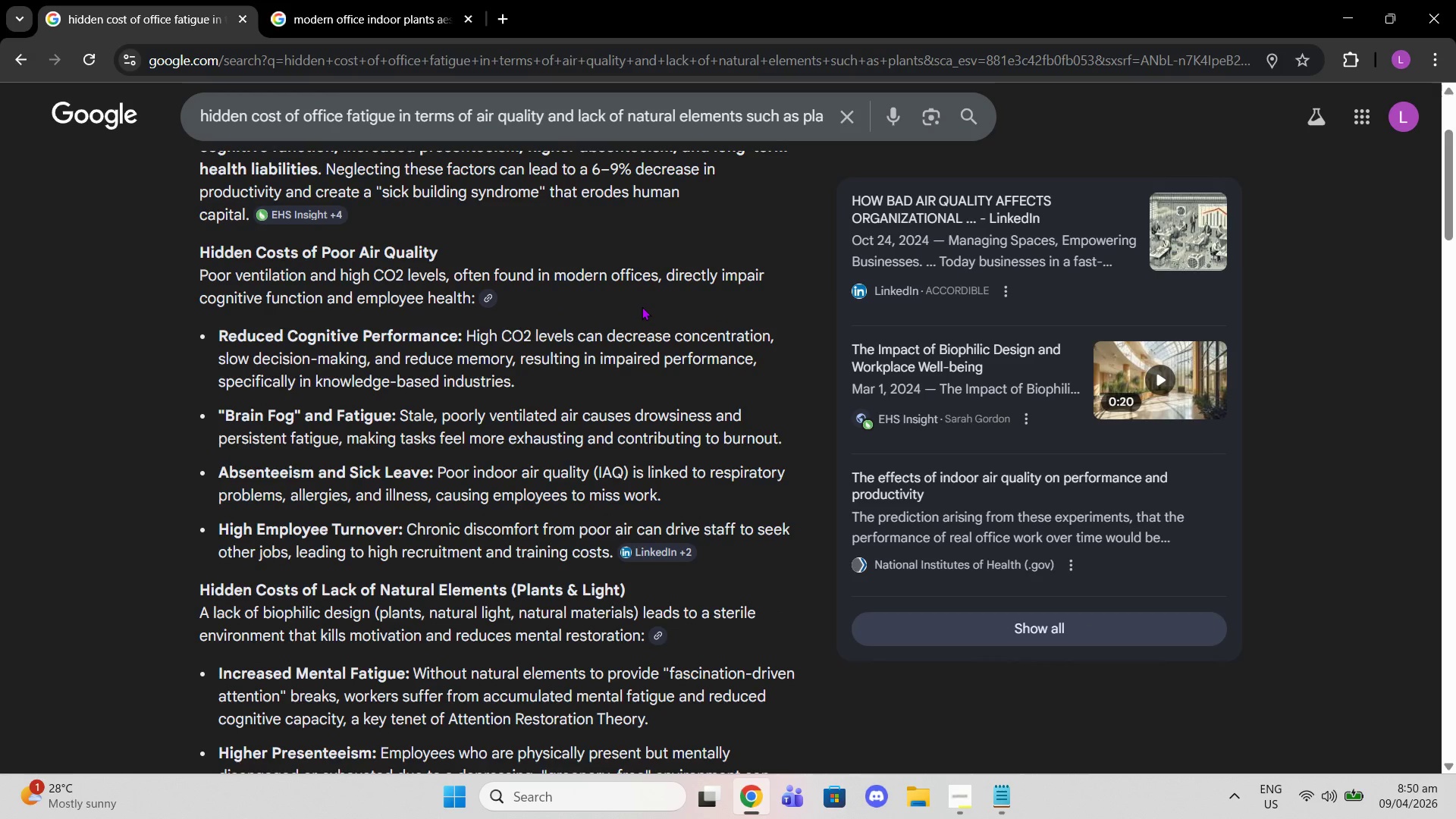 
wait(7.26)
 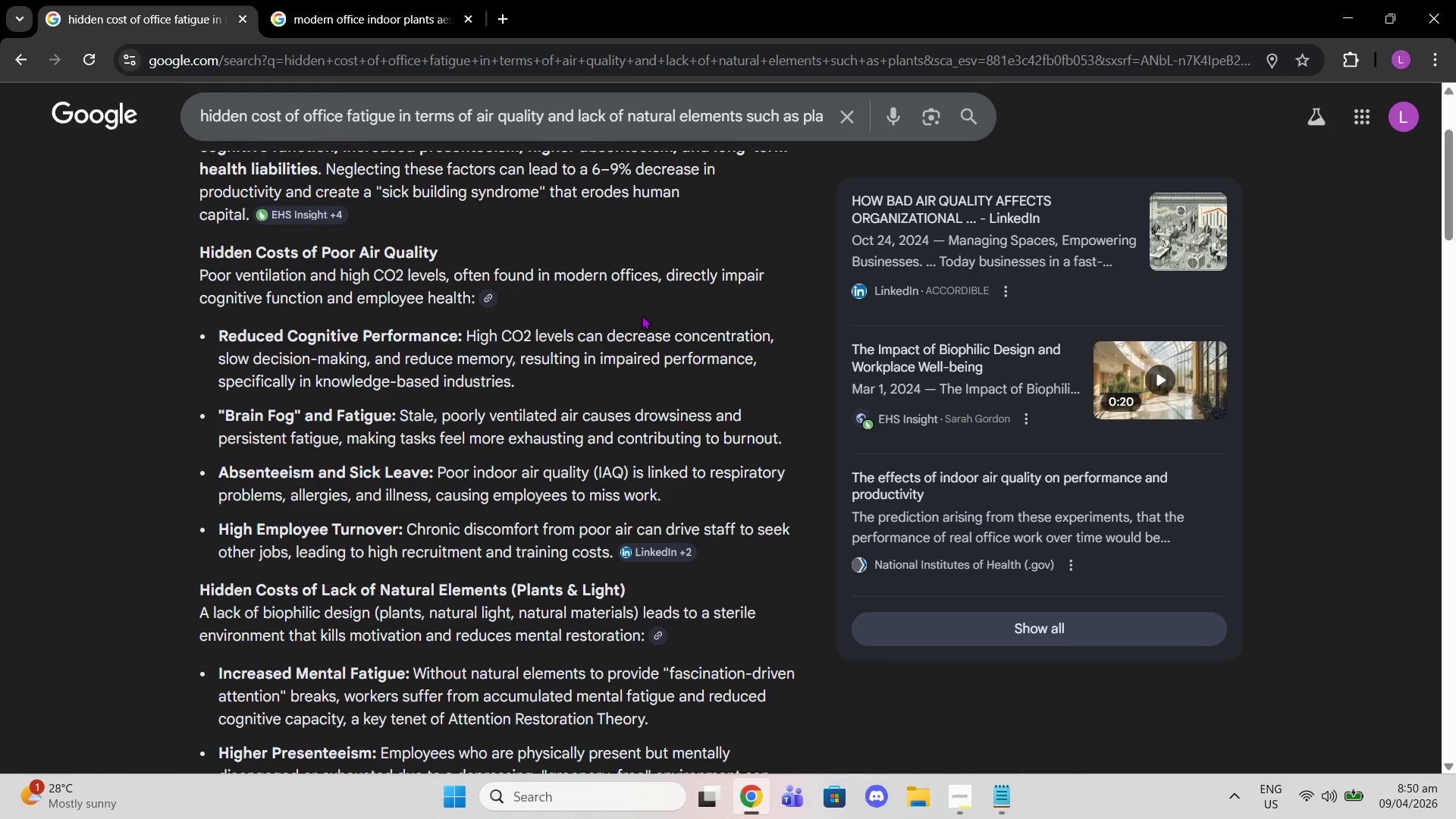 
scroll: coordinate [437, 461], scroll_direction: down, amount: 8.0
 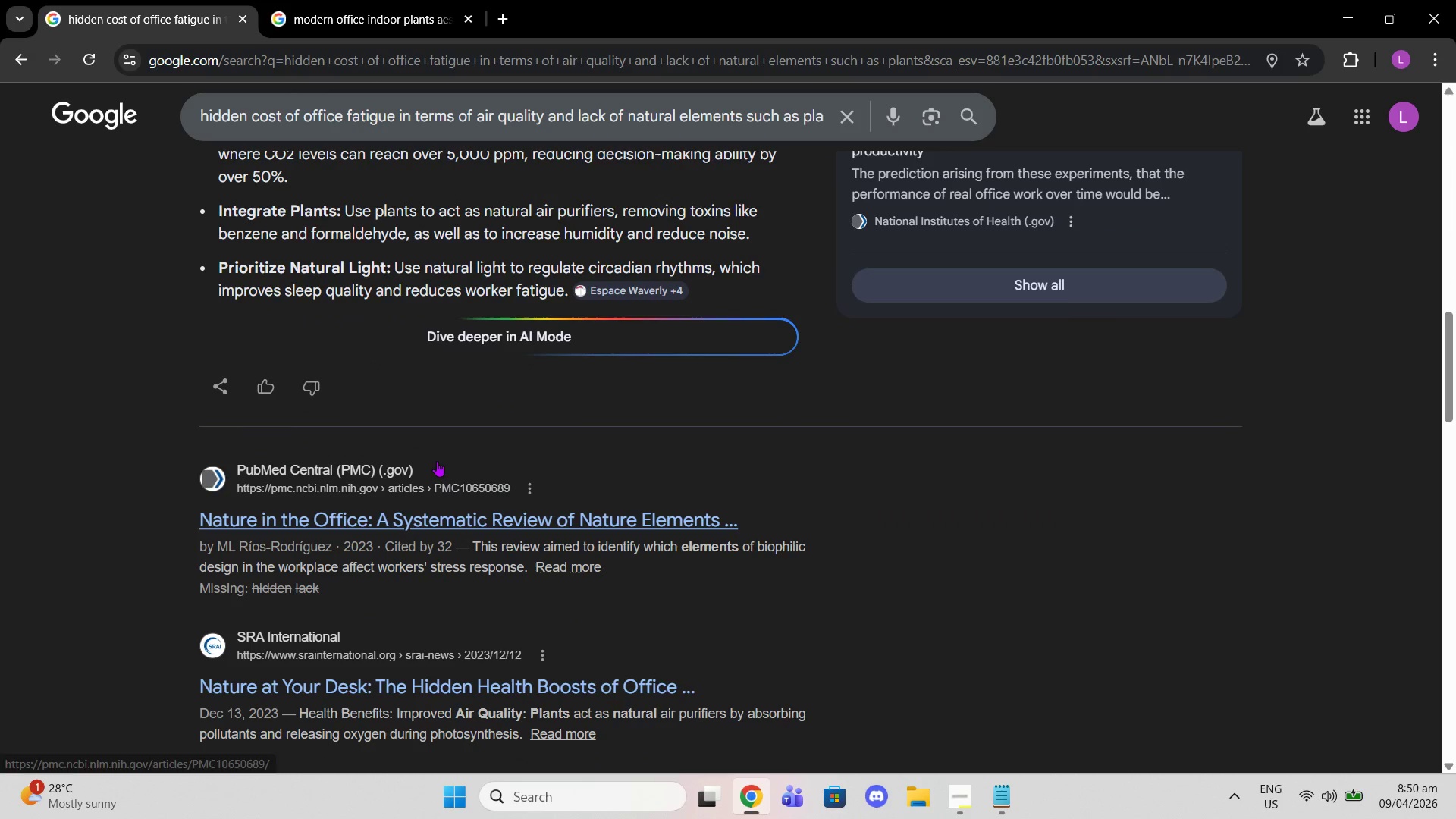 
scroll: coordinate [429, 445], scroll_direction: up, amount: 13.0
 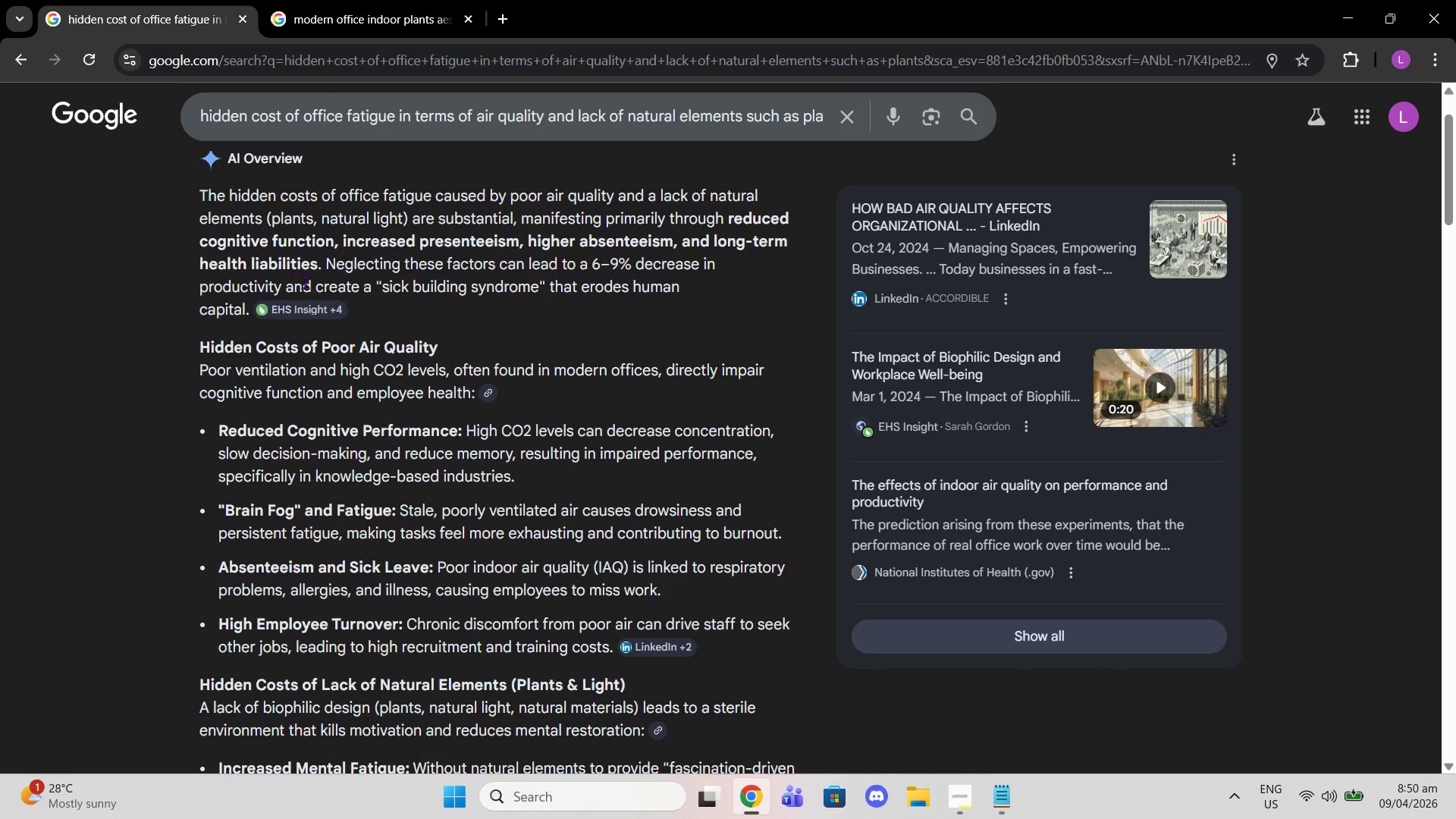 
left_click([323, 306])
 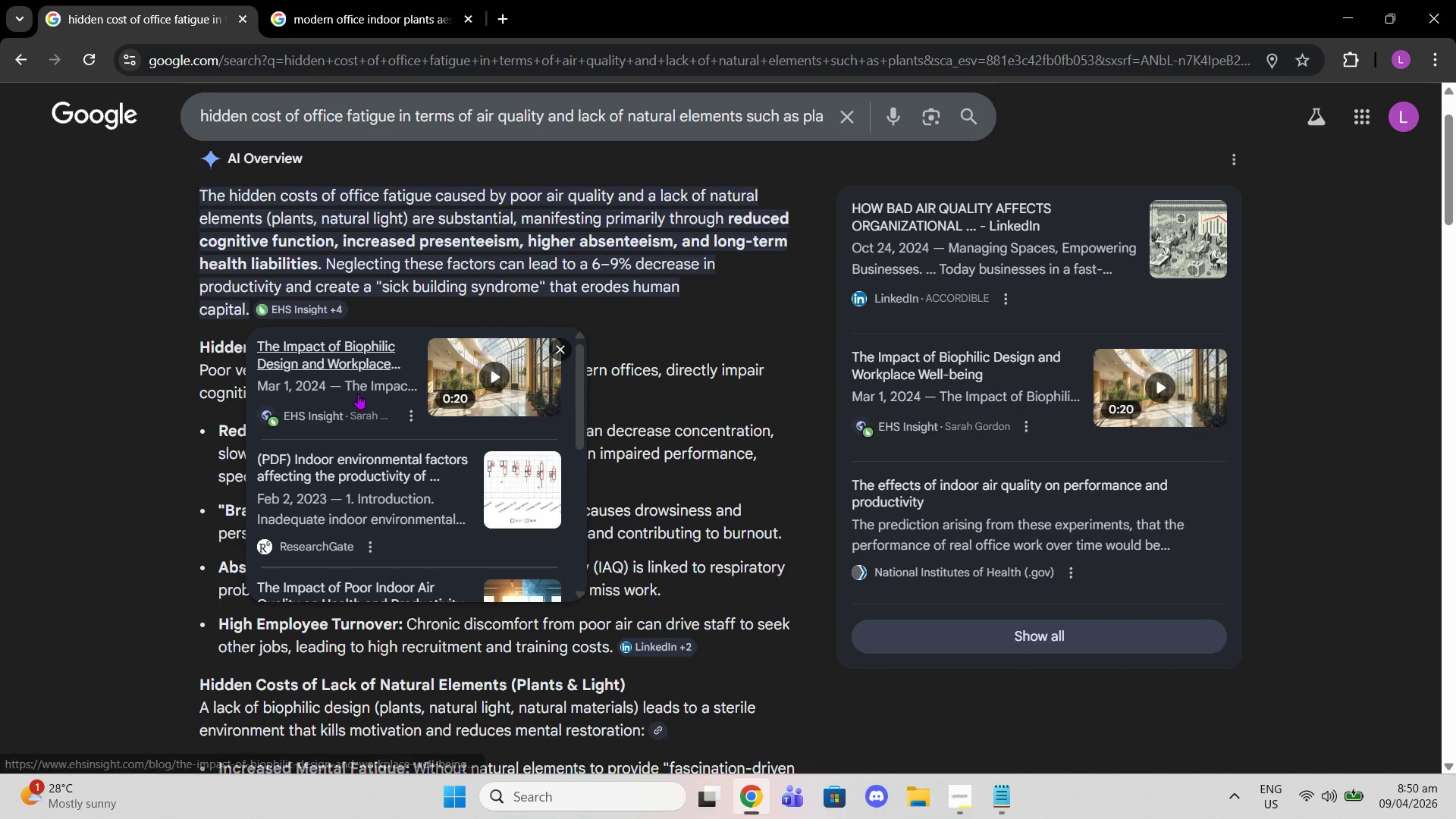 
left_click([340, 358])
 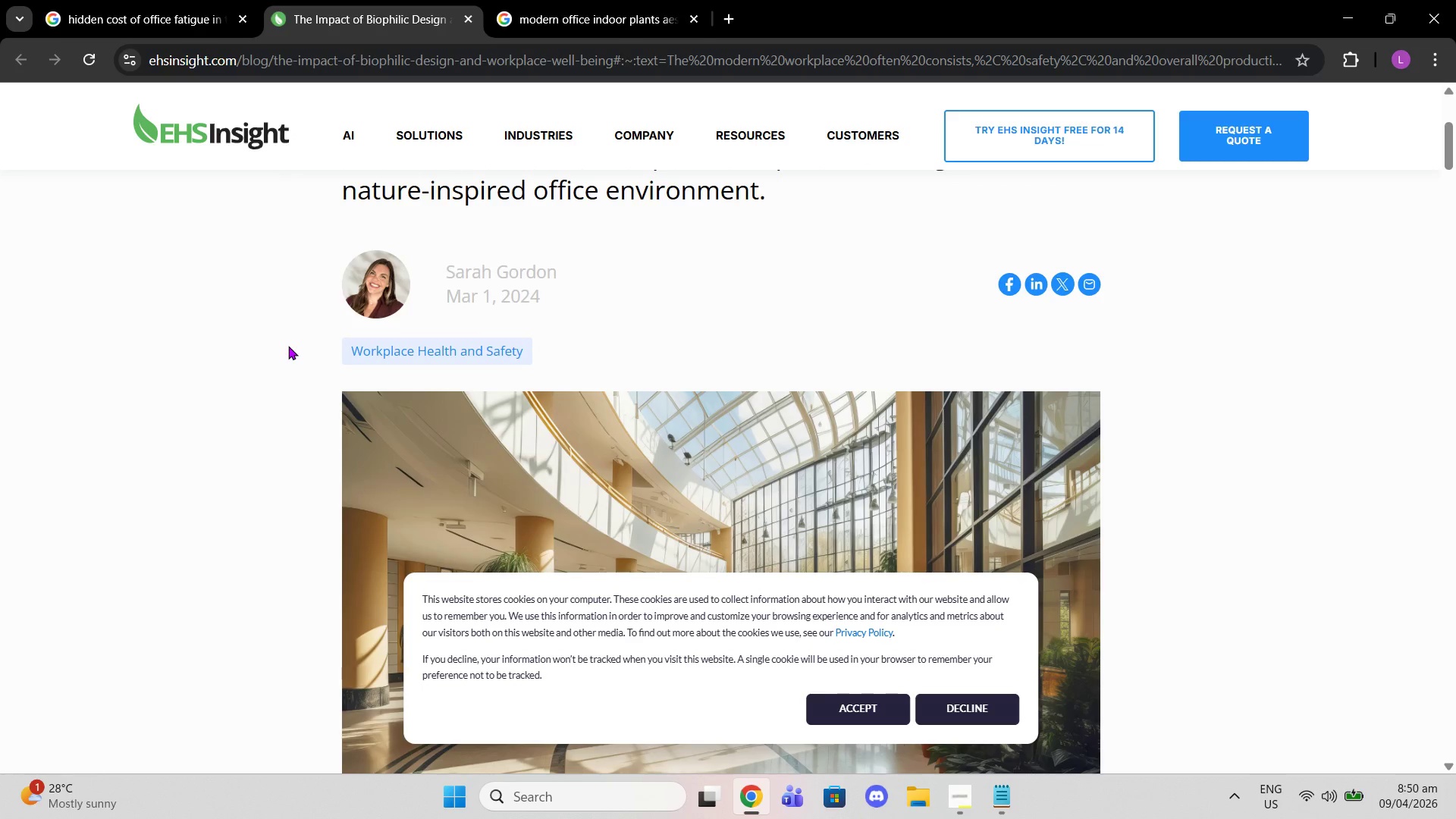 
wait(6.11)
 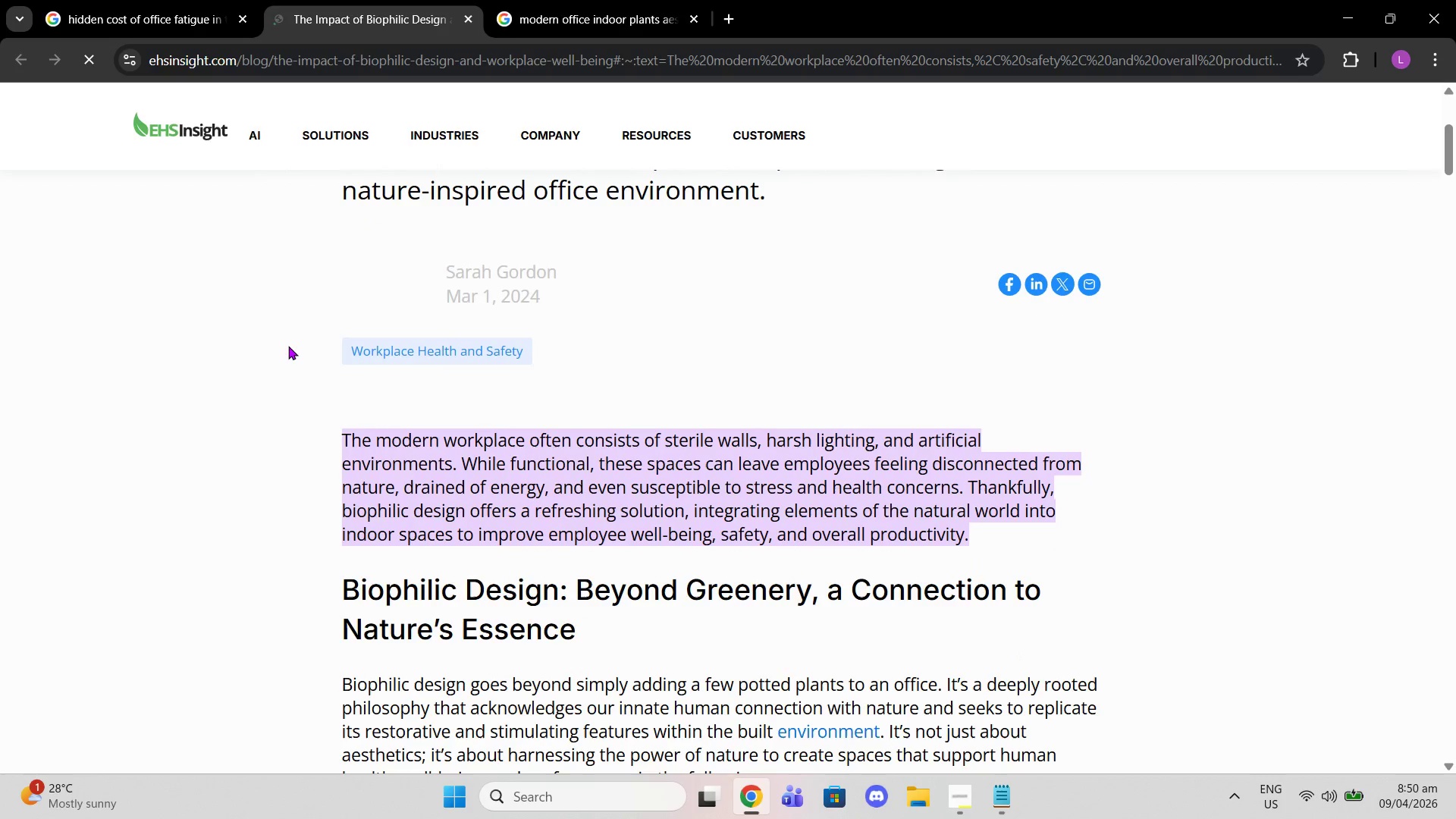 
scroll: coordinate [883, 462], scroll_direction: down, amount: 8.0
 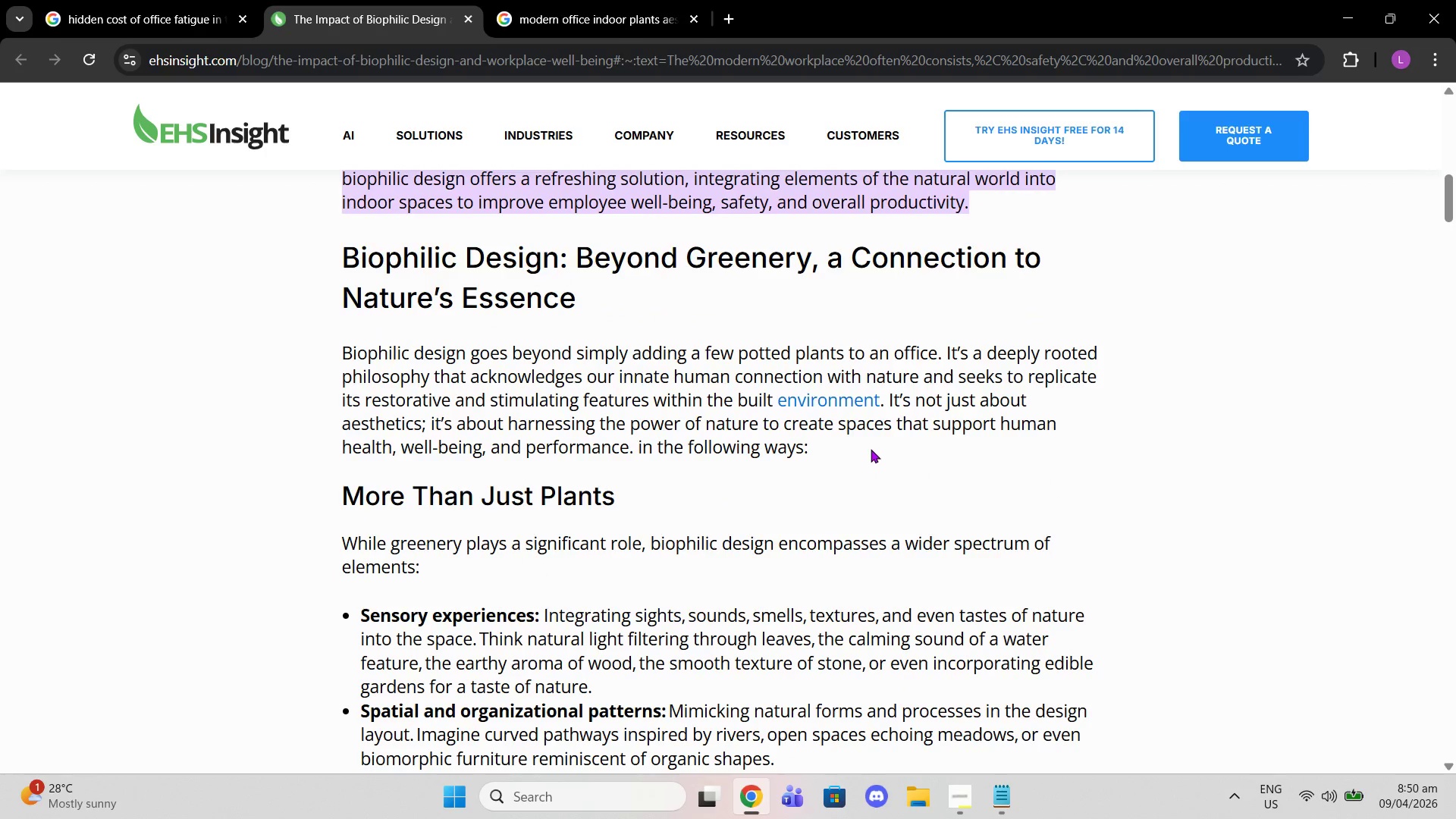 
scroll: coordinate [861, 428], scroll_direction: none, amount: 0.0
 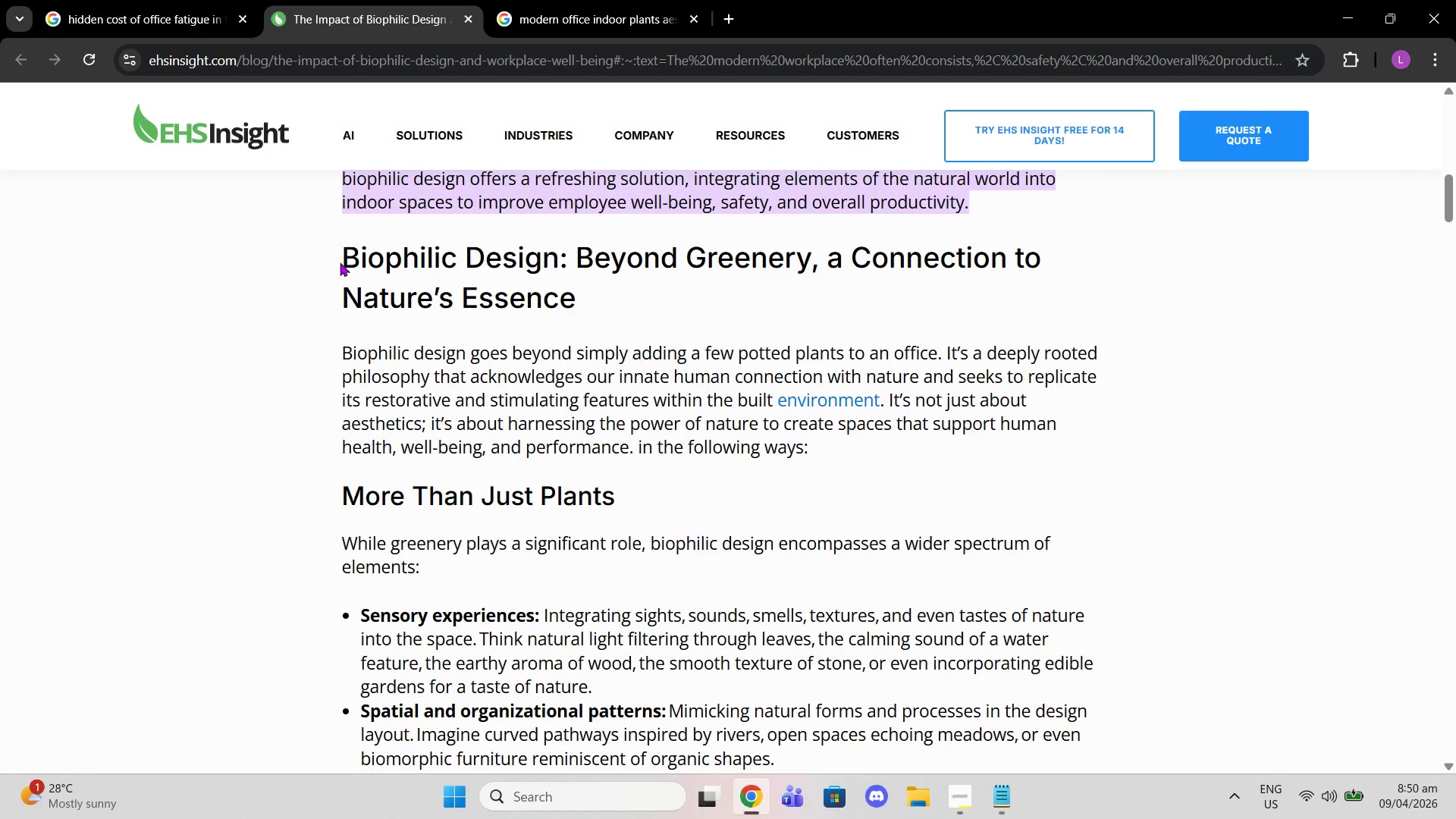 
left_click_drag(start_coordinate=[322, 250], to_coordinate=[943, 442])
 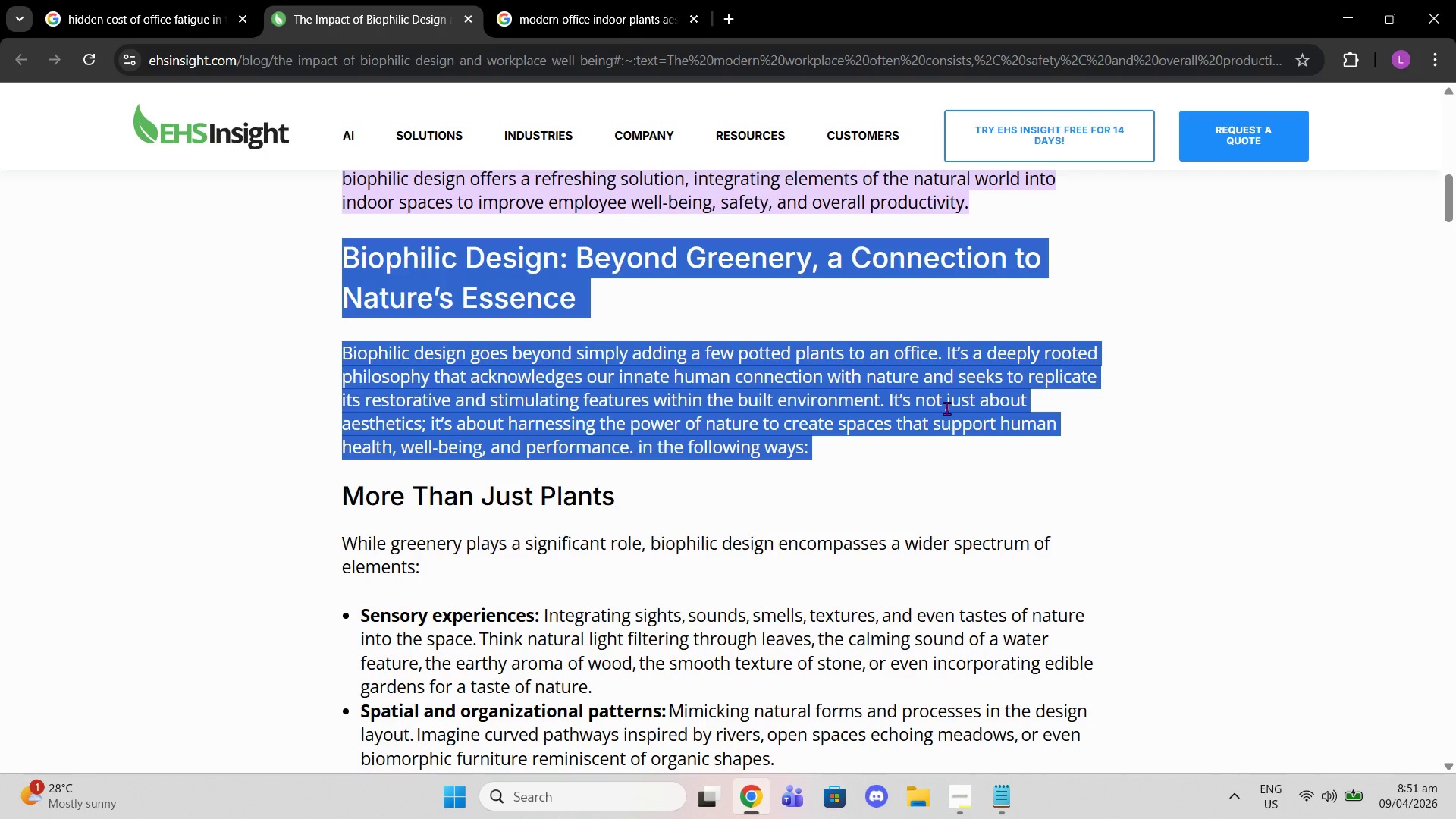 
wait(18.67)
 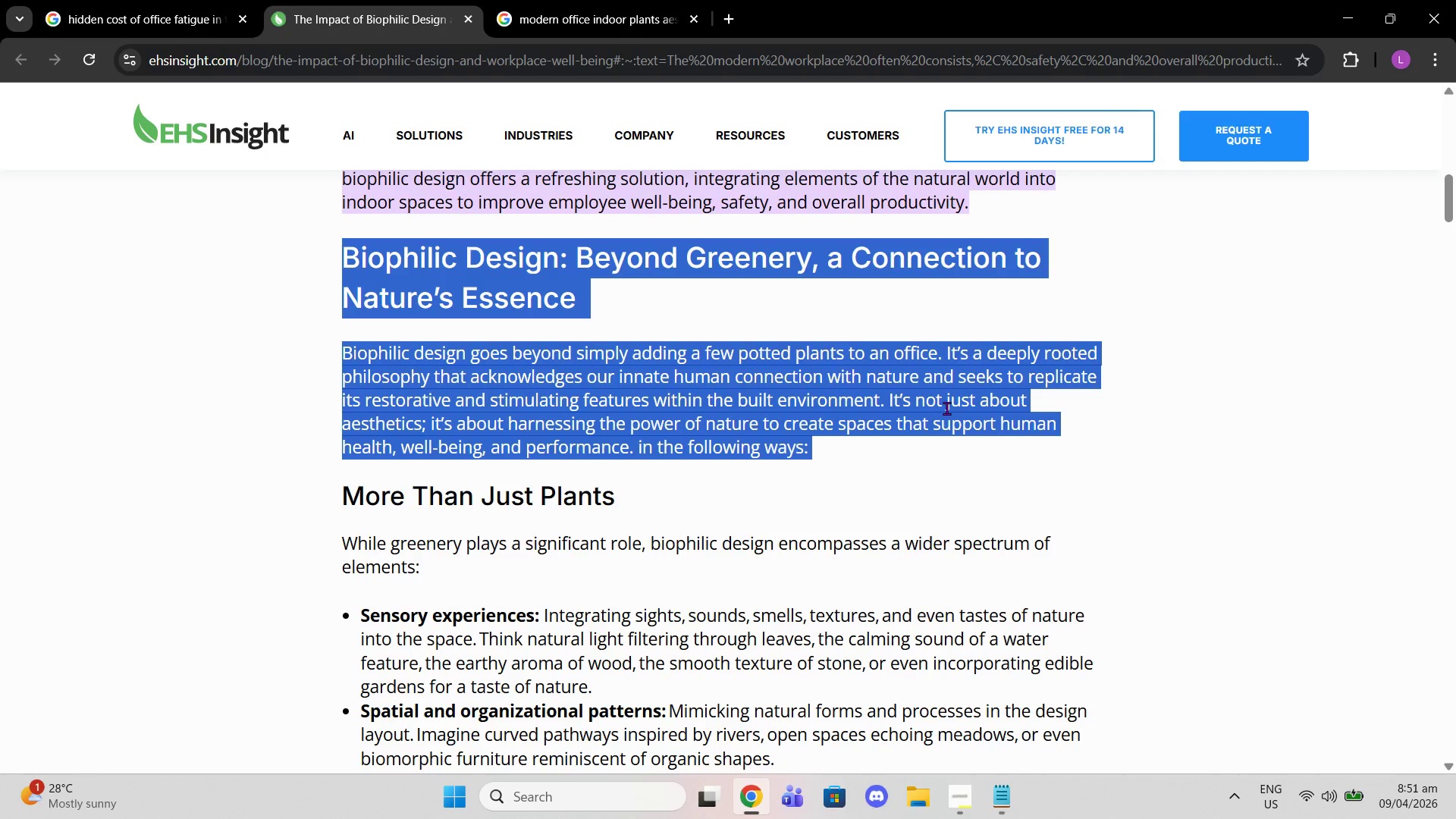 
scroll: coordinate [472, 363], scroll_direction: down, amount: 5.0
 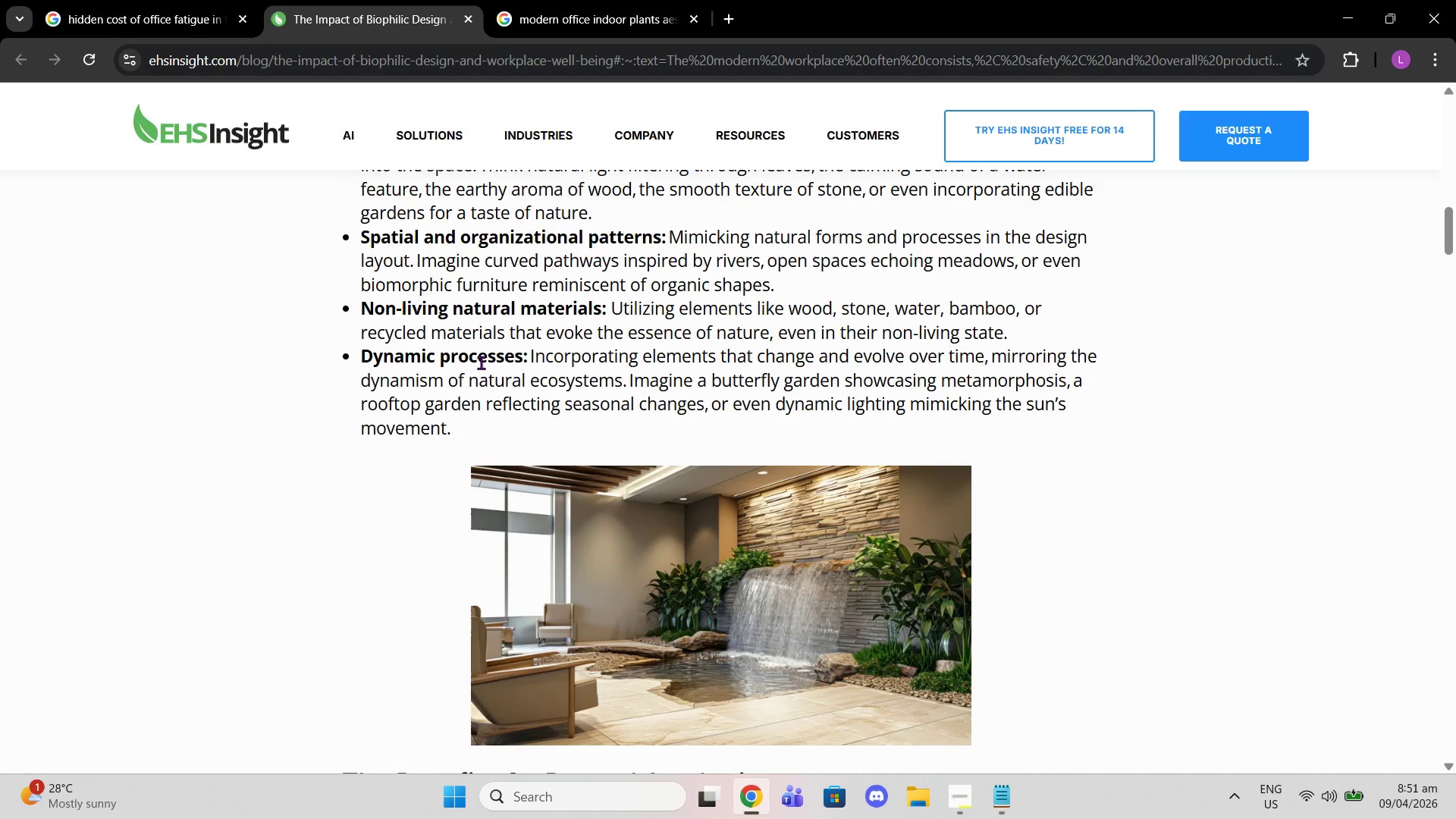 
wait(5.23)
 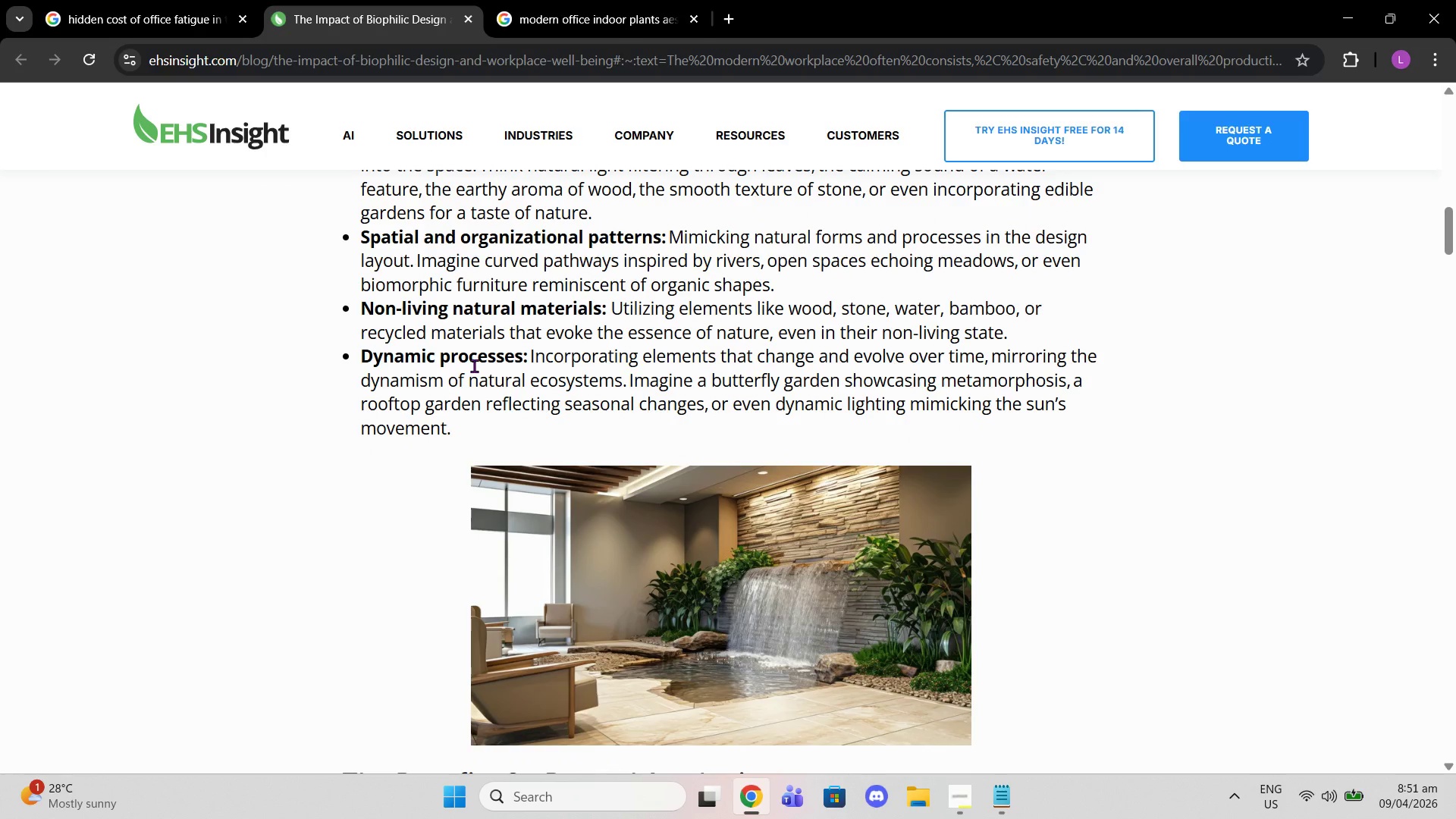 
scroll: coordinate [481, 362], scroll_direction: down, amount: 2.0
 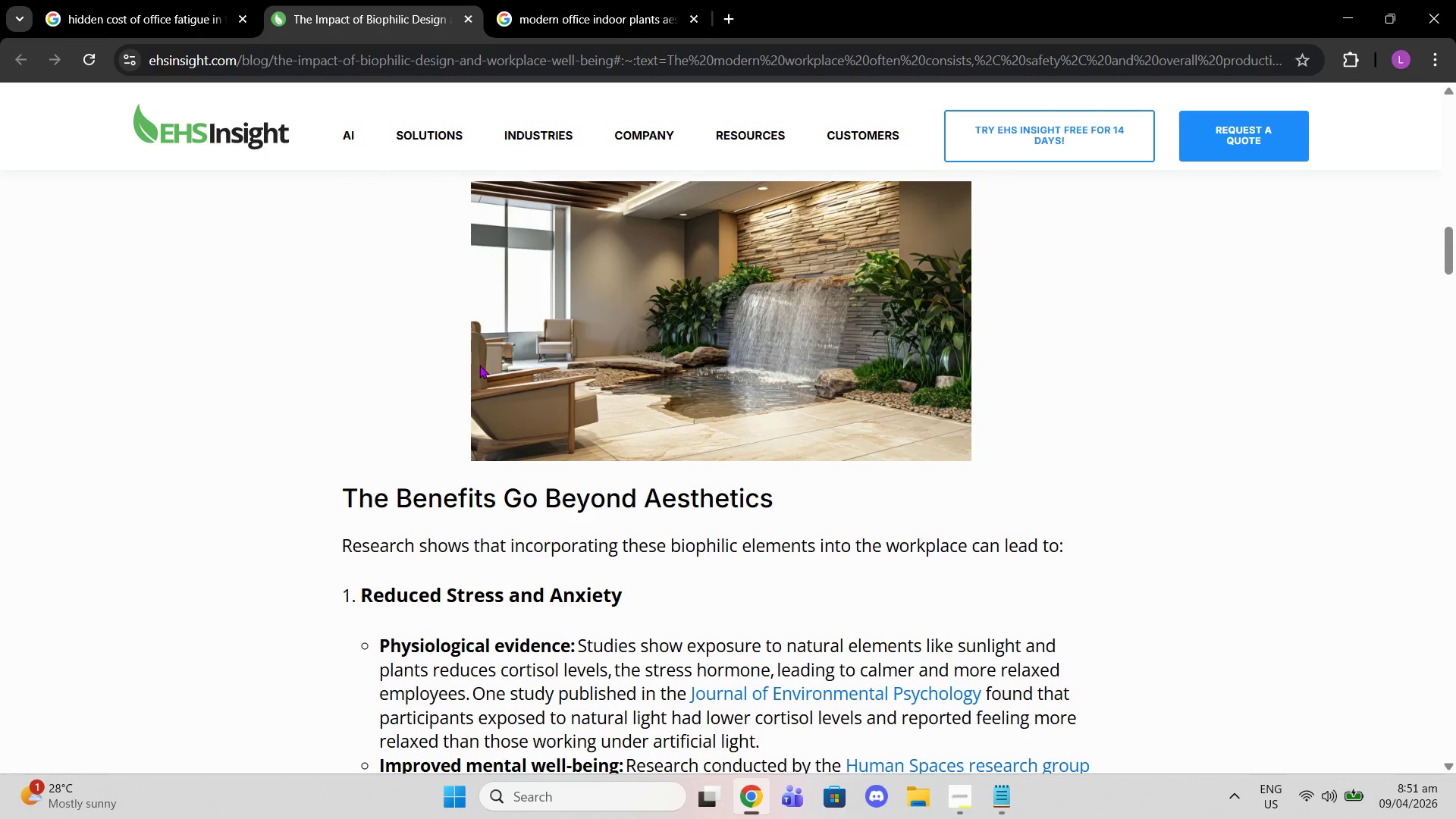 
scroll: coordinate [479, 358], scroll_direction: up, amount: 12.0
 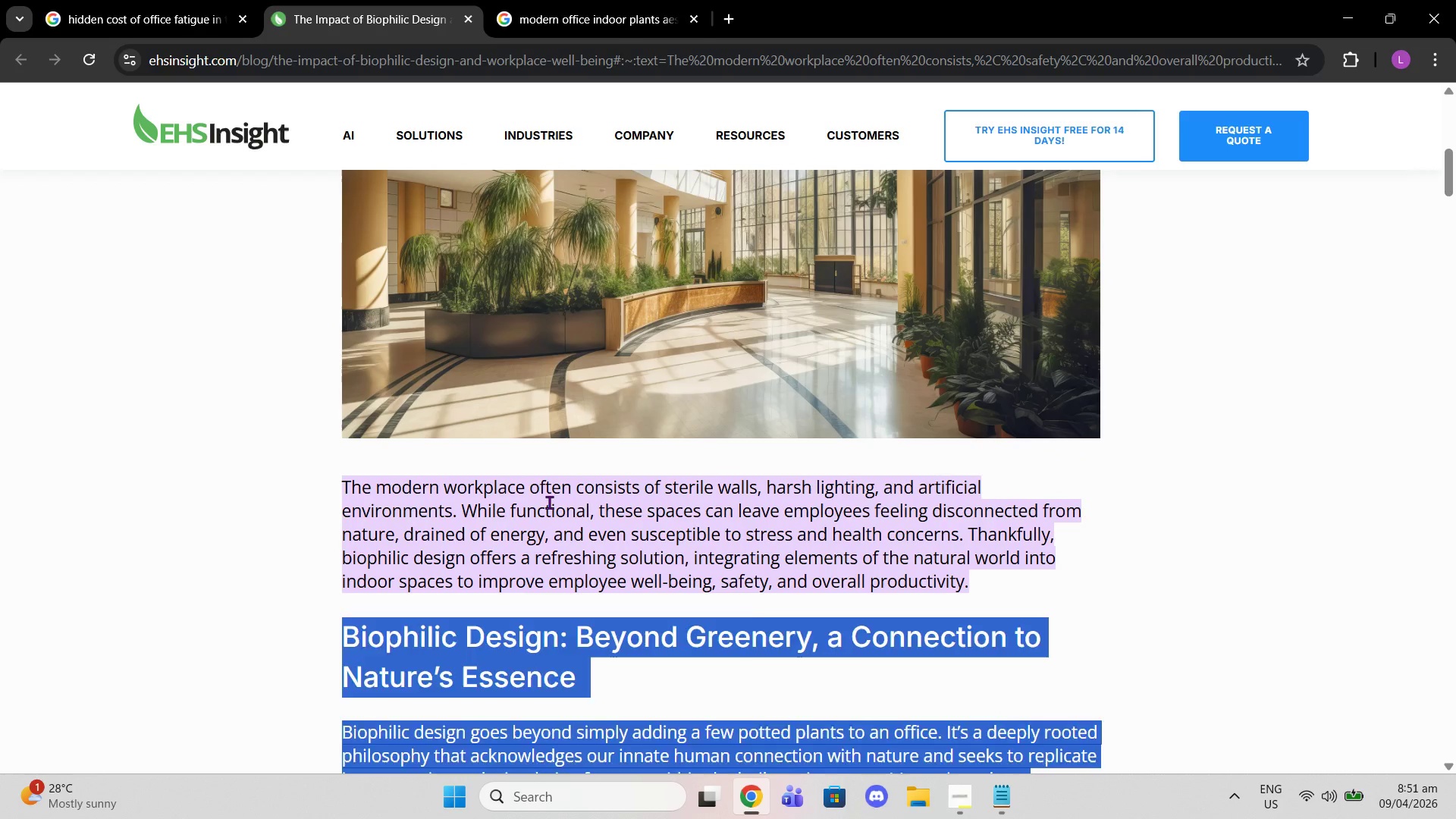 
left_click([549, 502])
 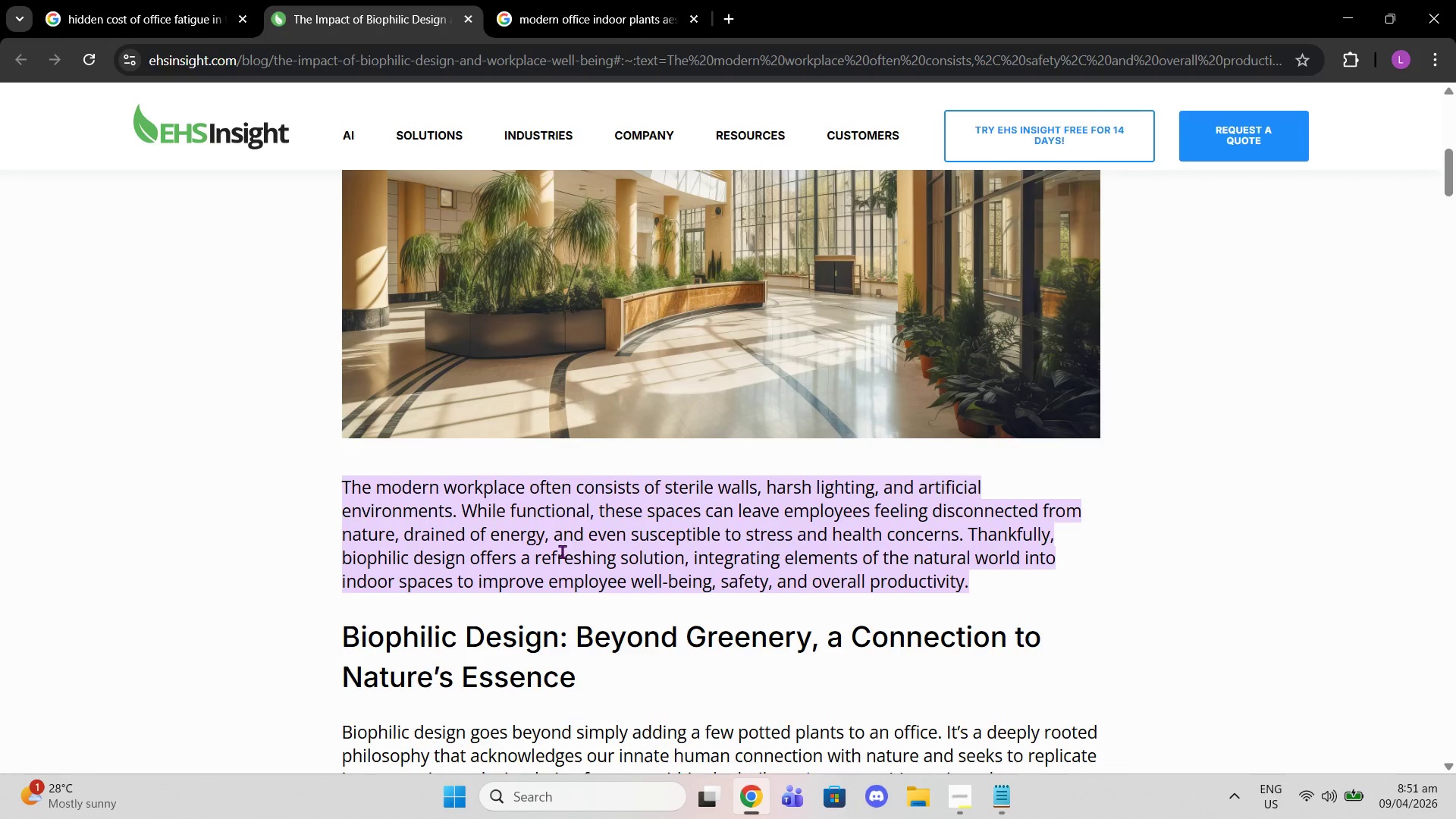 
scroll: coordinate [561, 551], scroll_direction: down, amount: 1.0
 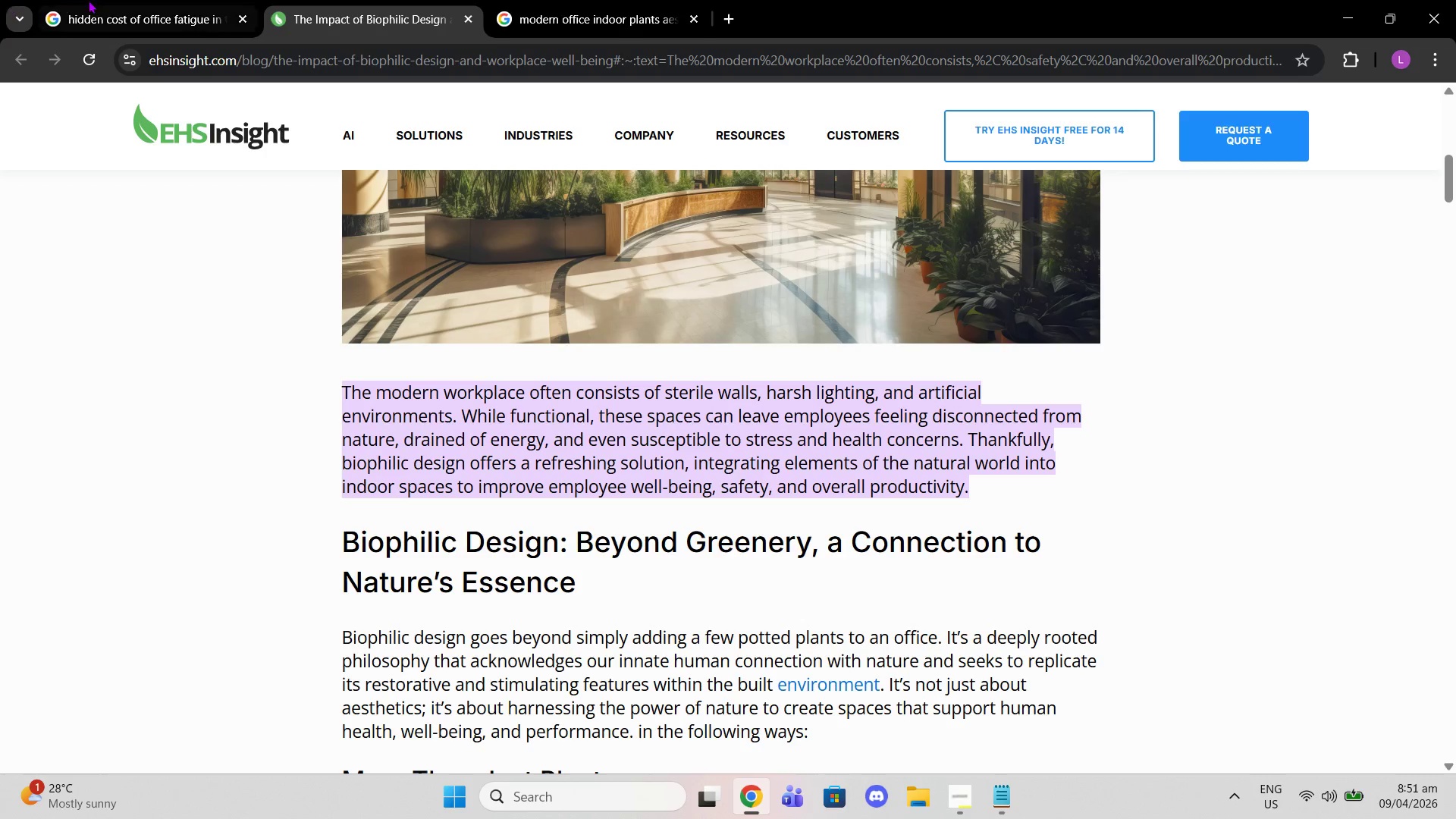 
wait(10.22)
 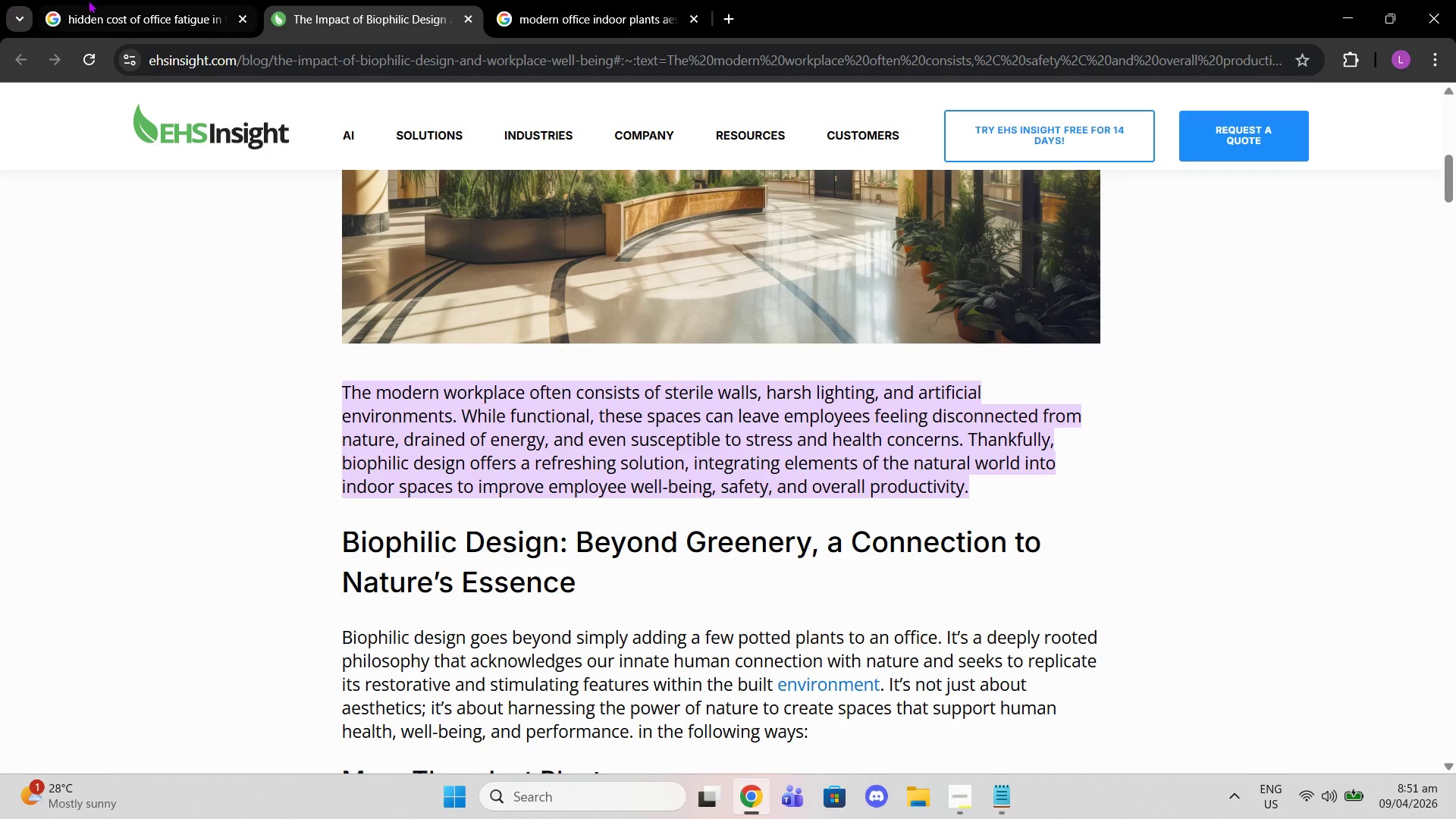 
scroll: coordinate [824, 478], scroll_direction: down, amount: 2.0
 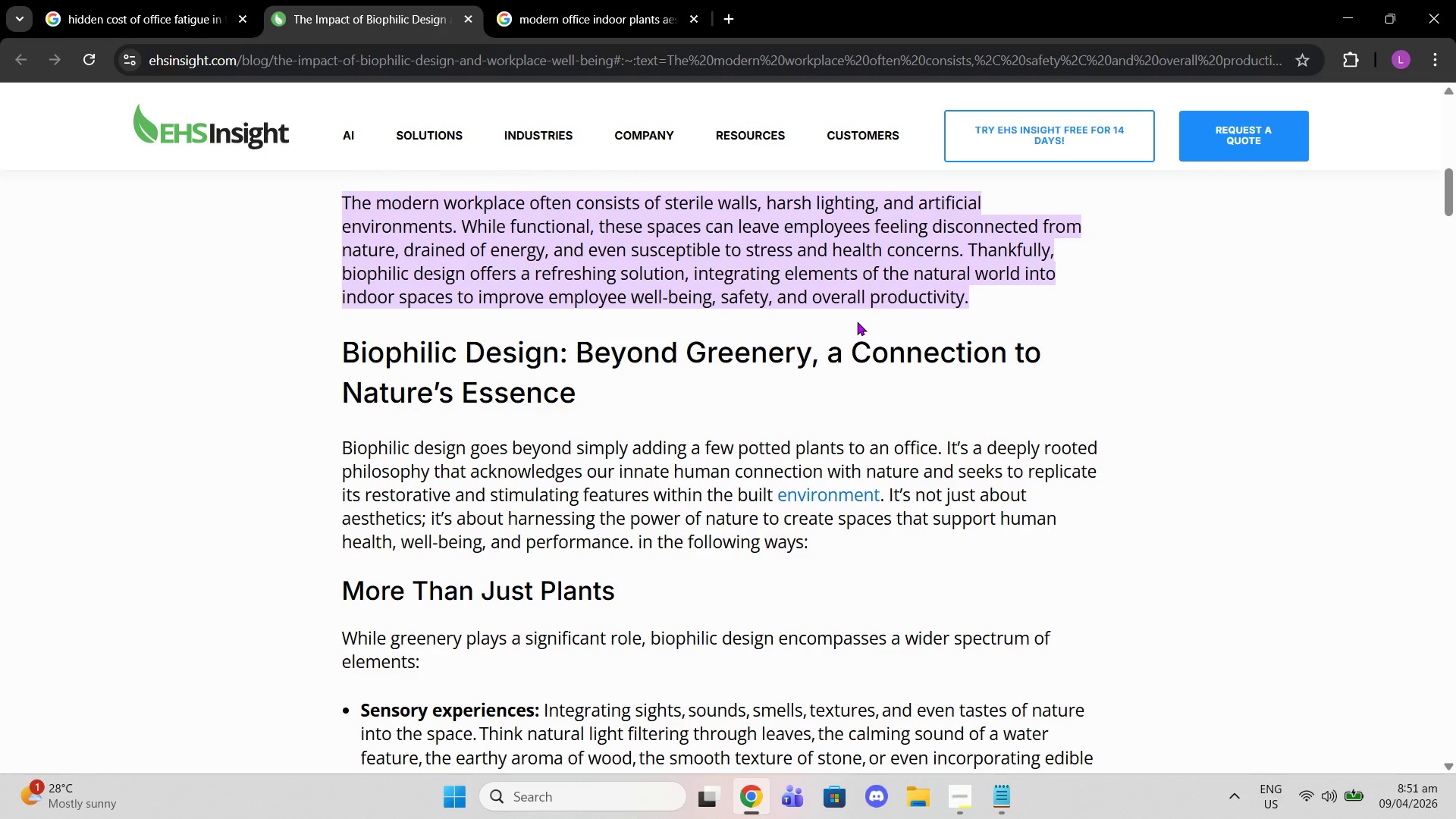 
wait(9.79)
 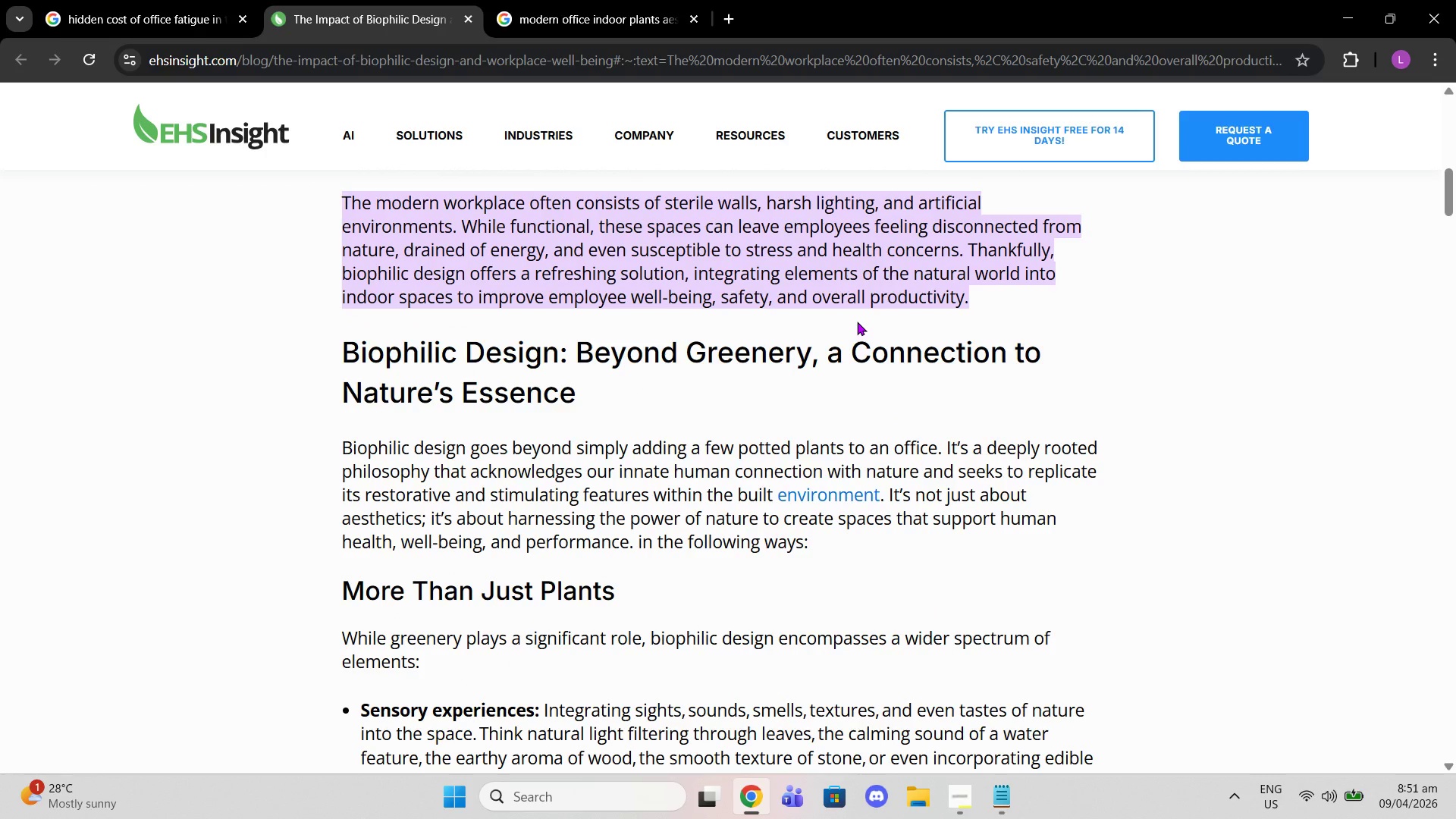 
scroll: coordinate [1072, 435], scroll_direction: down, amount: 12.0
 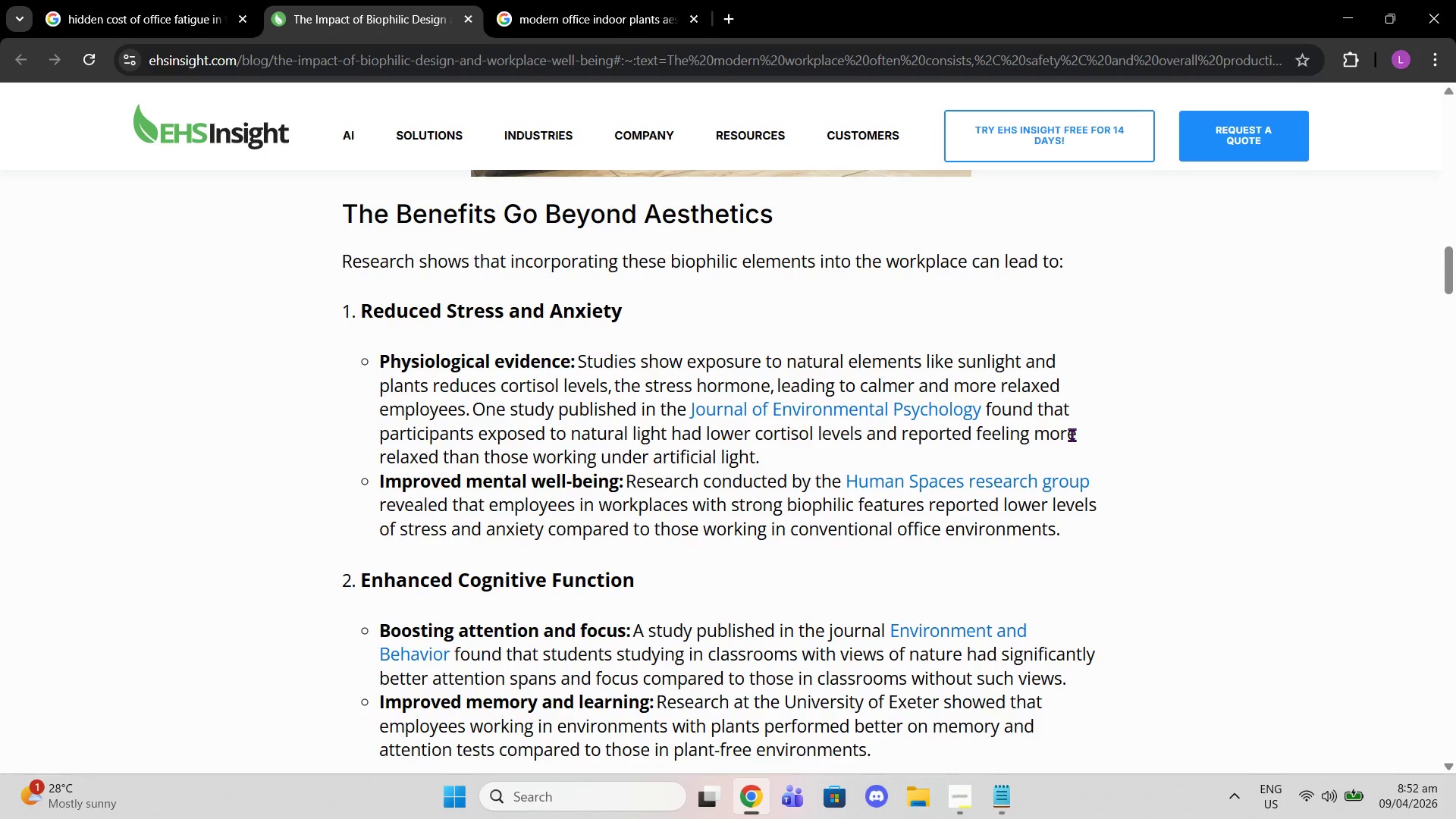 
scroll: coordinate [1033, 432], scroll_direction: down, amount: 15.0
 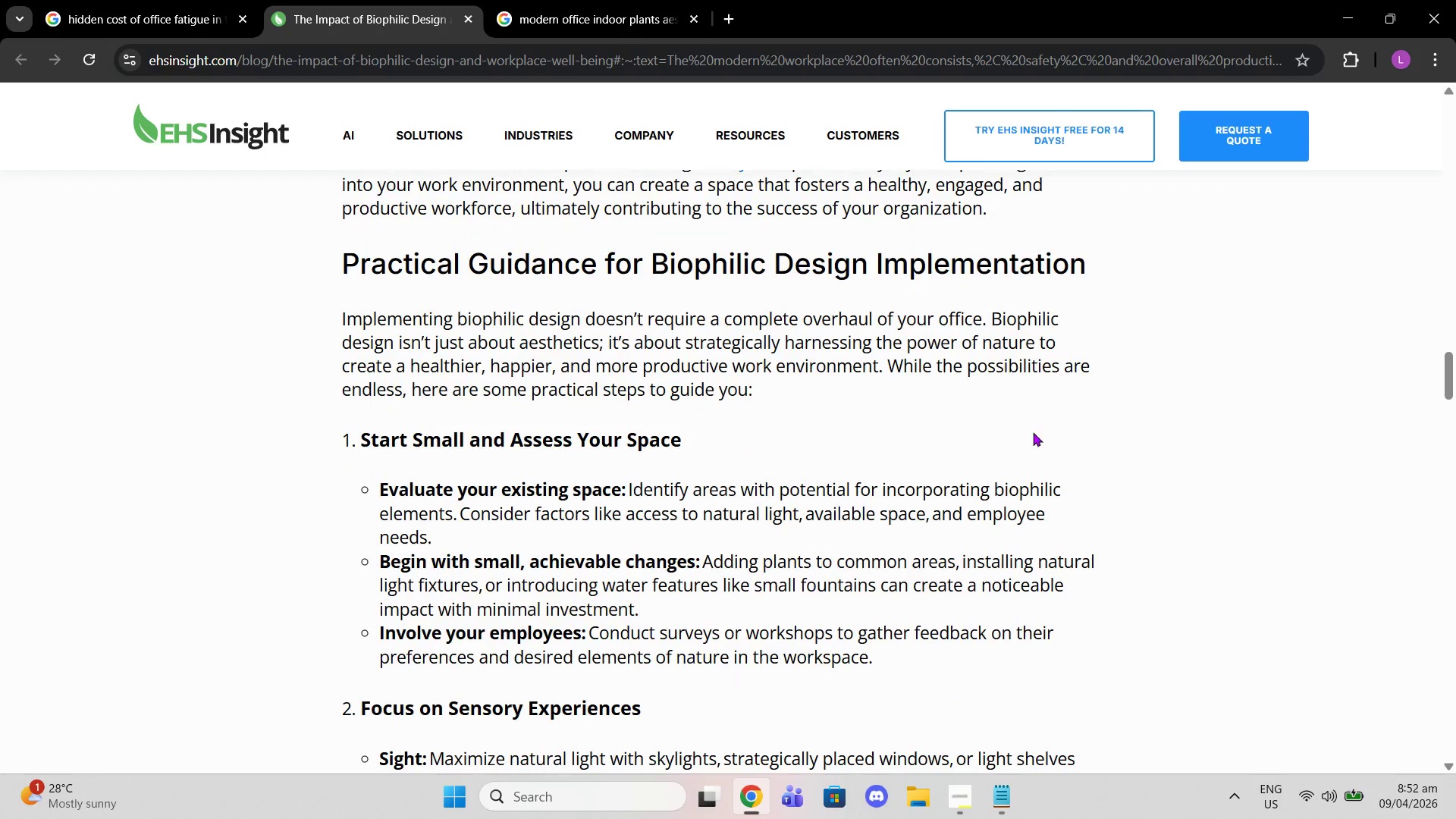 
scroll: coordinate [1031, 436], scroll_direction: down, amount: 18.0
 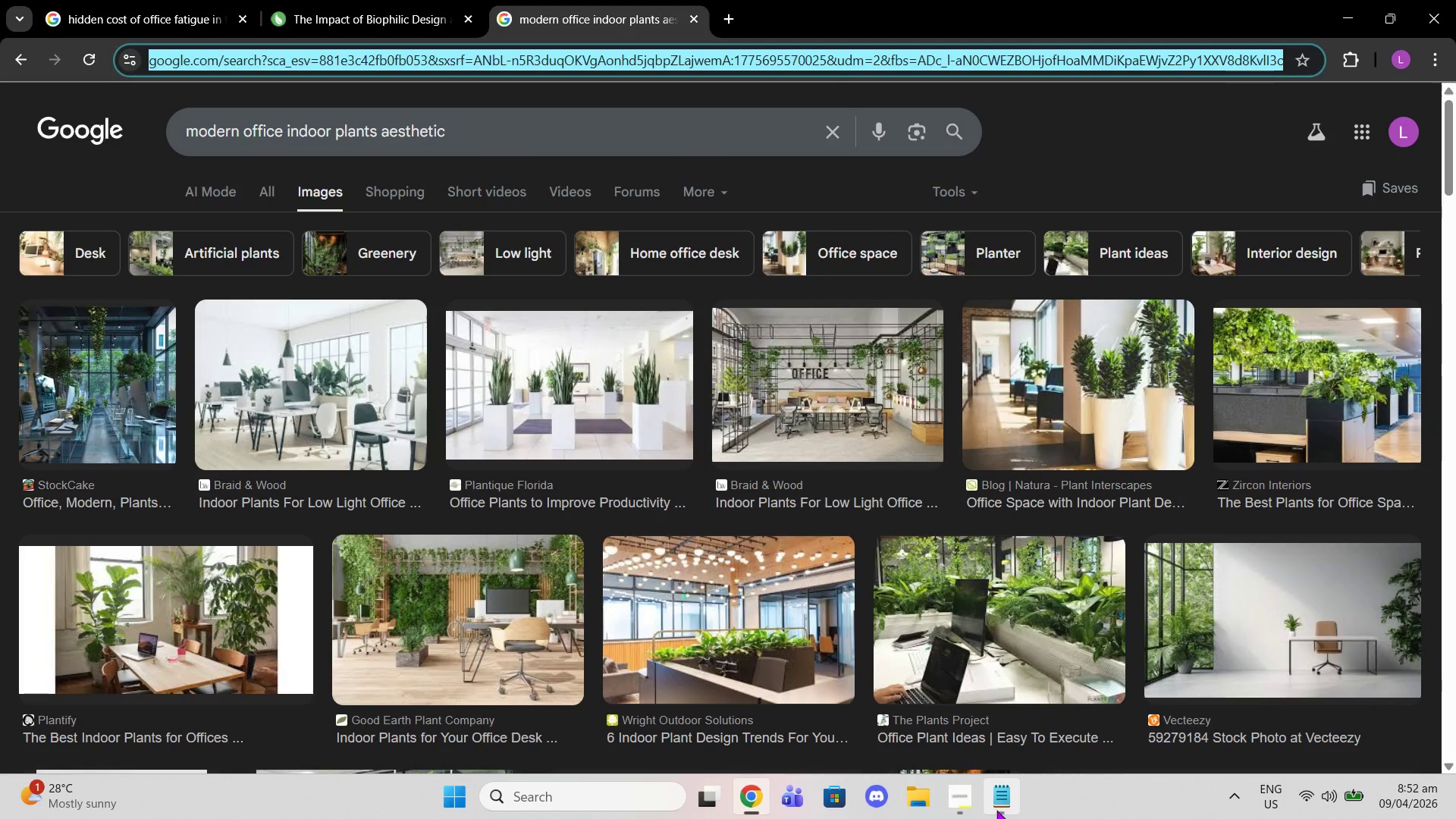 
left_click([1012, 799])
 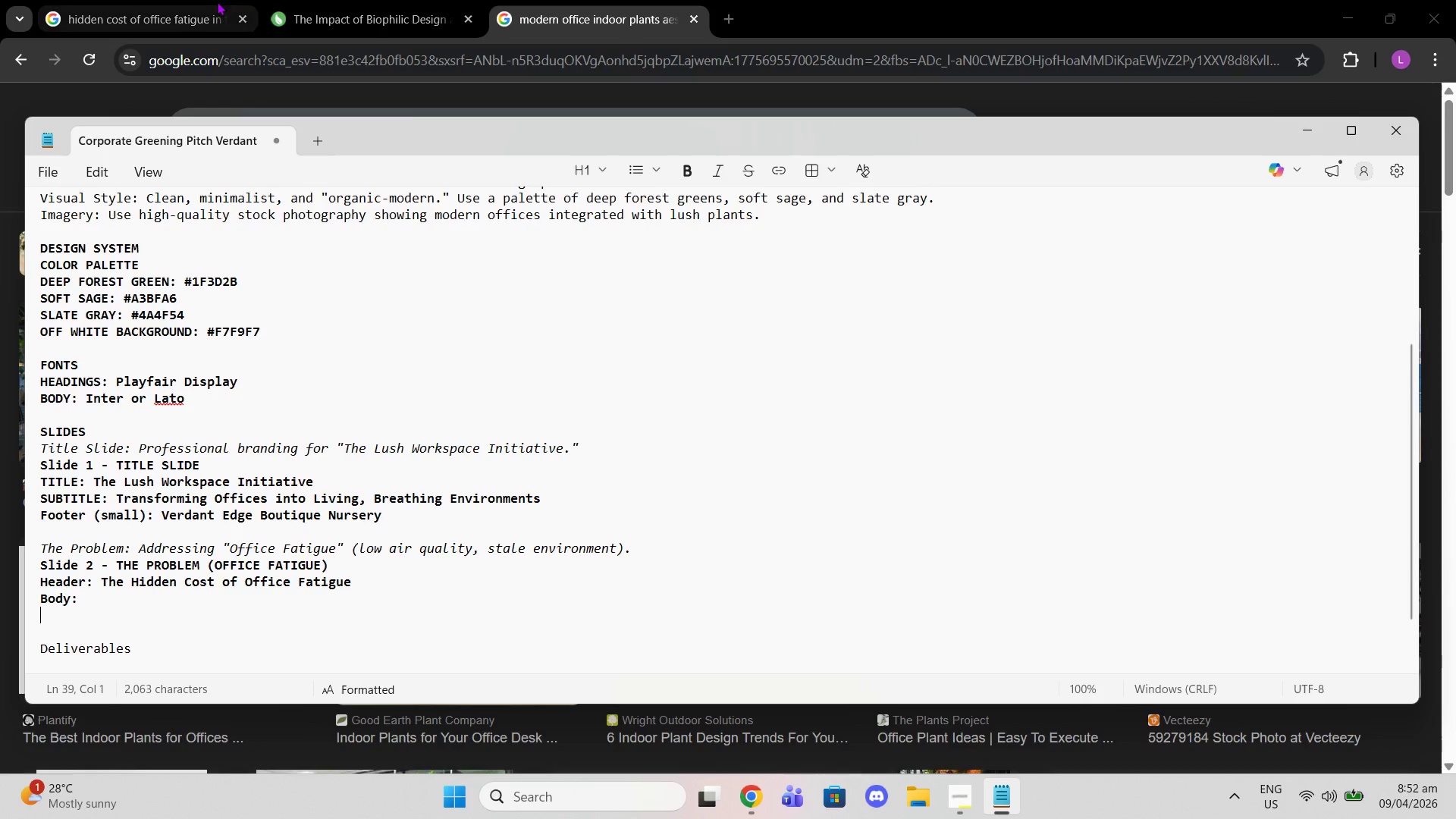 
left_click([698, 166])
 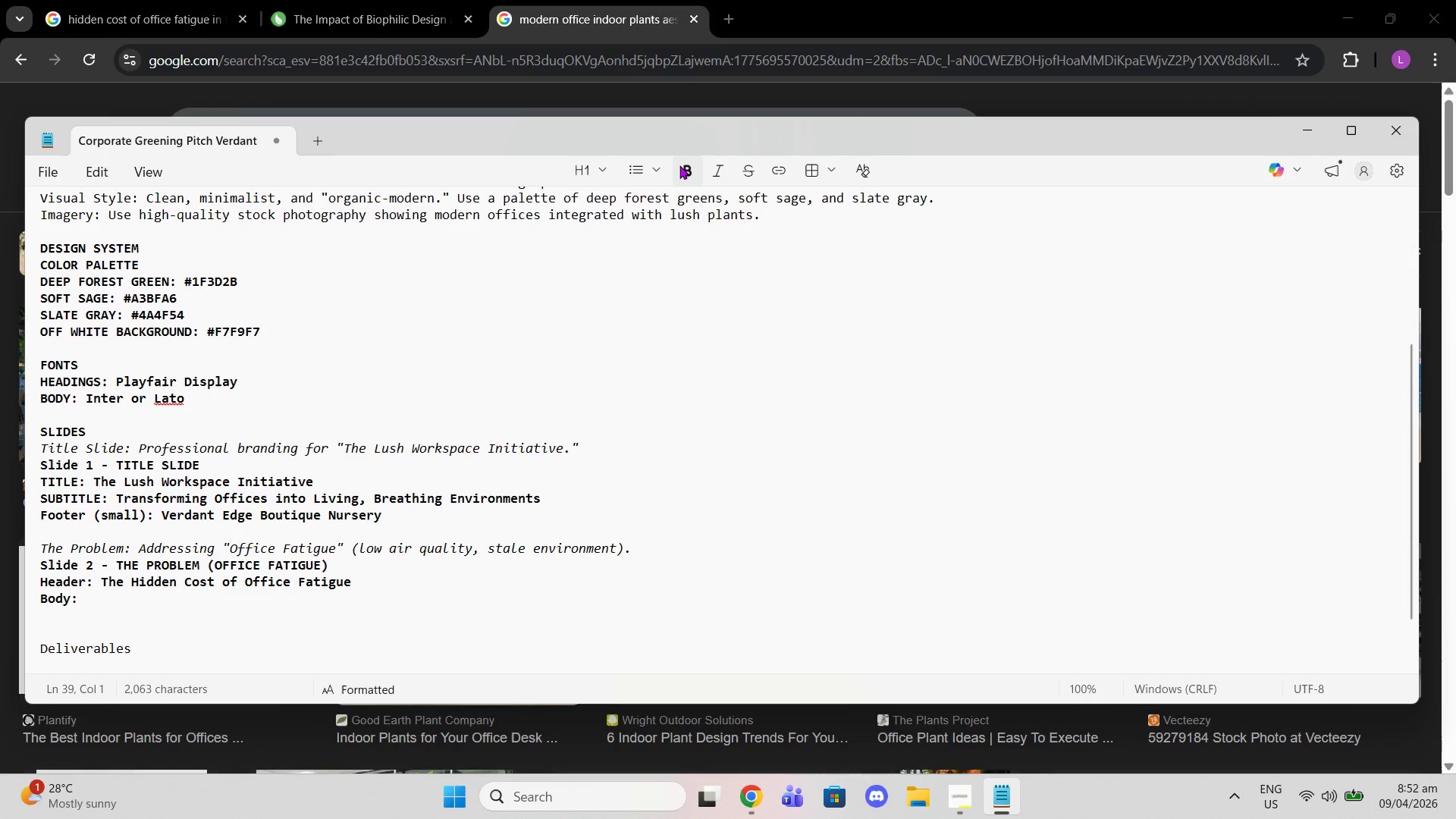 
left_click([679, 165])
 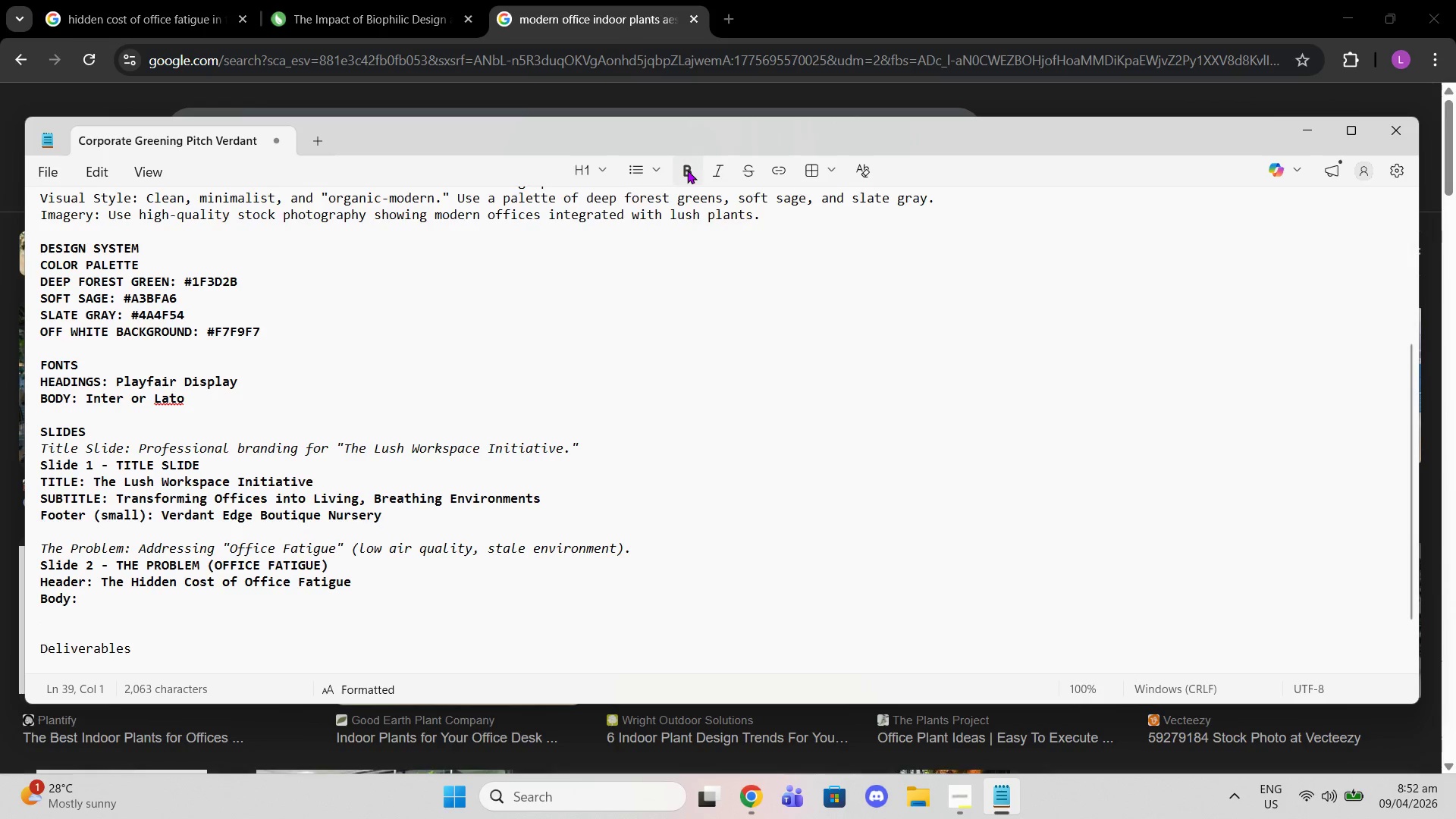 
left_click([687, 170])
 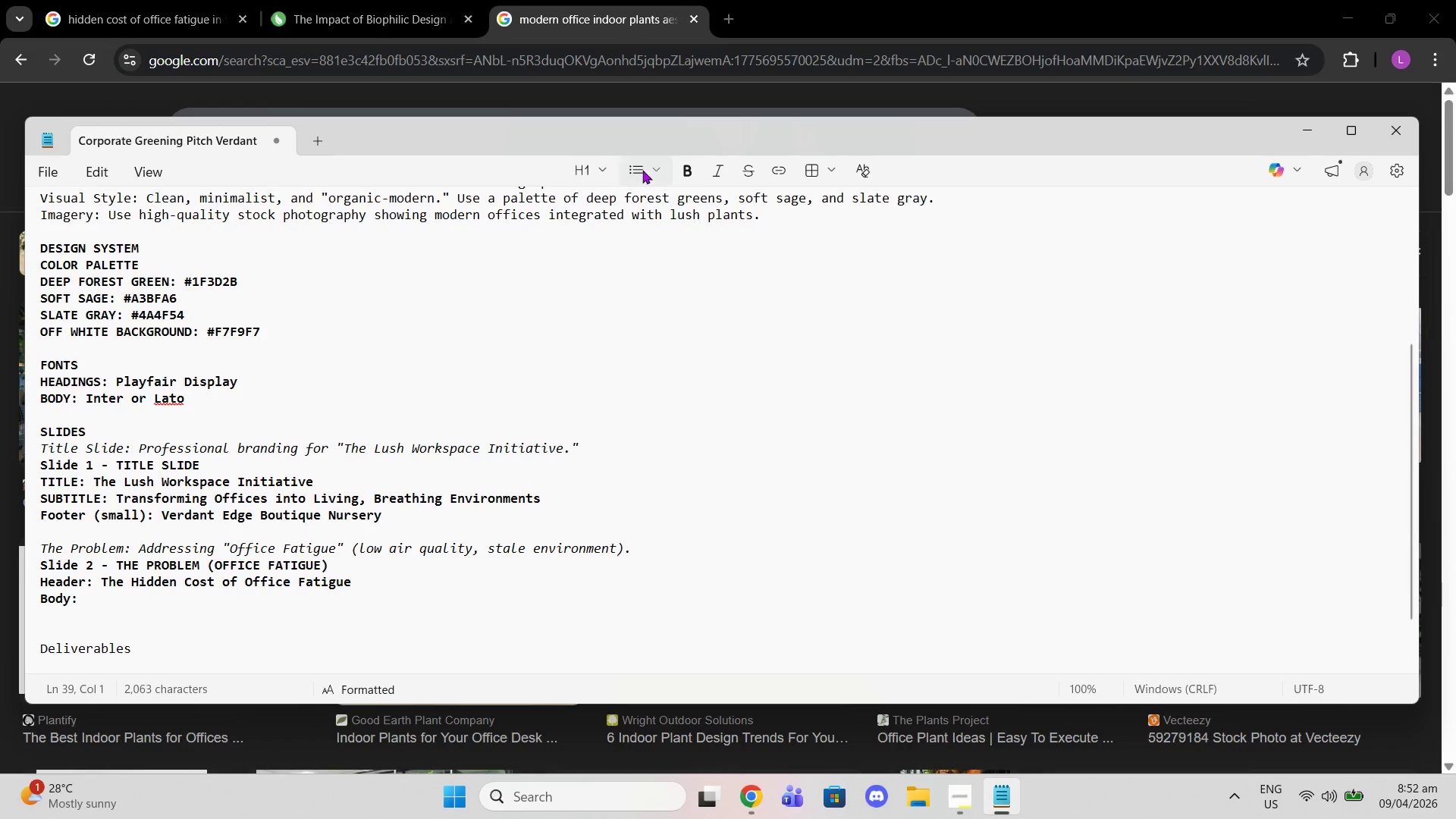 
left_click([642, 170])
 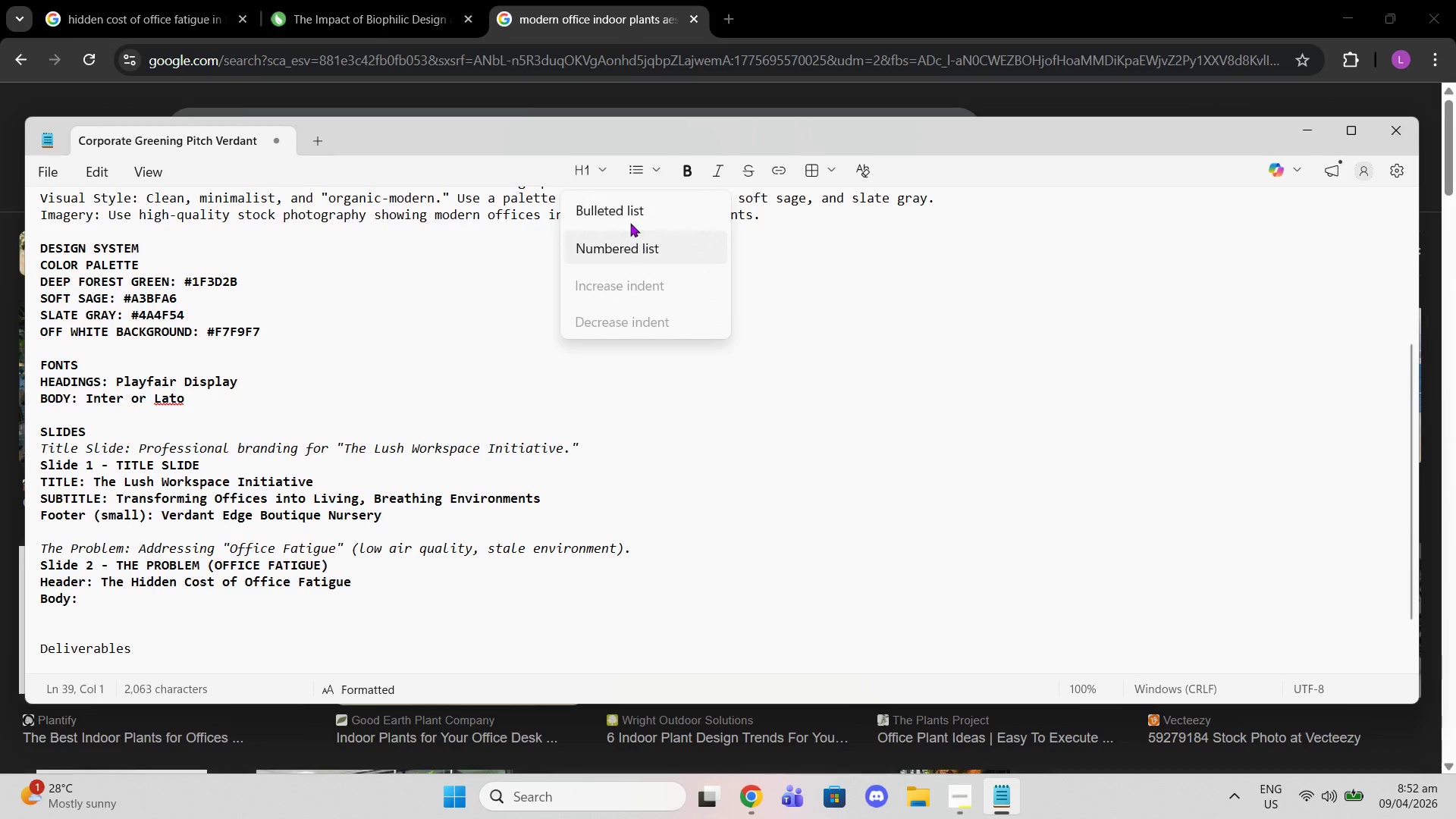 
left_click([622, 211])
 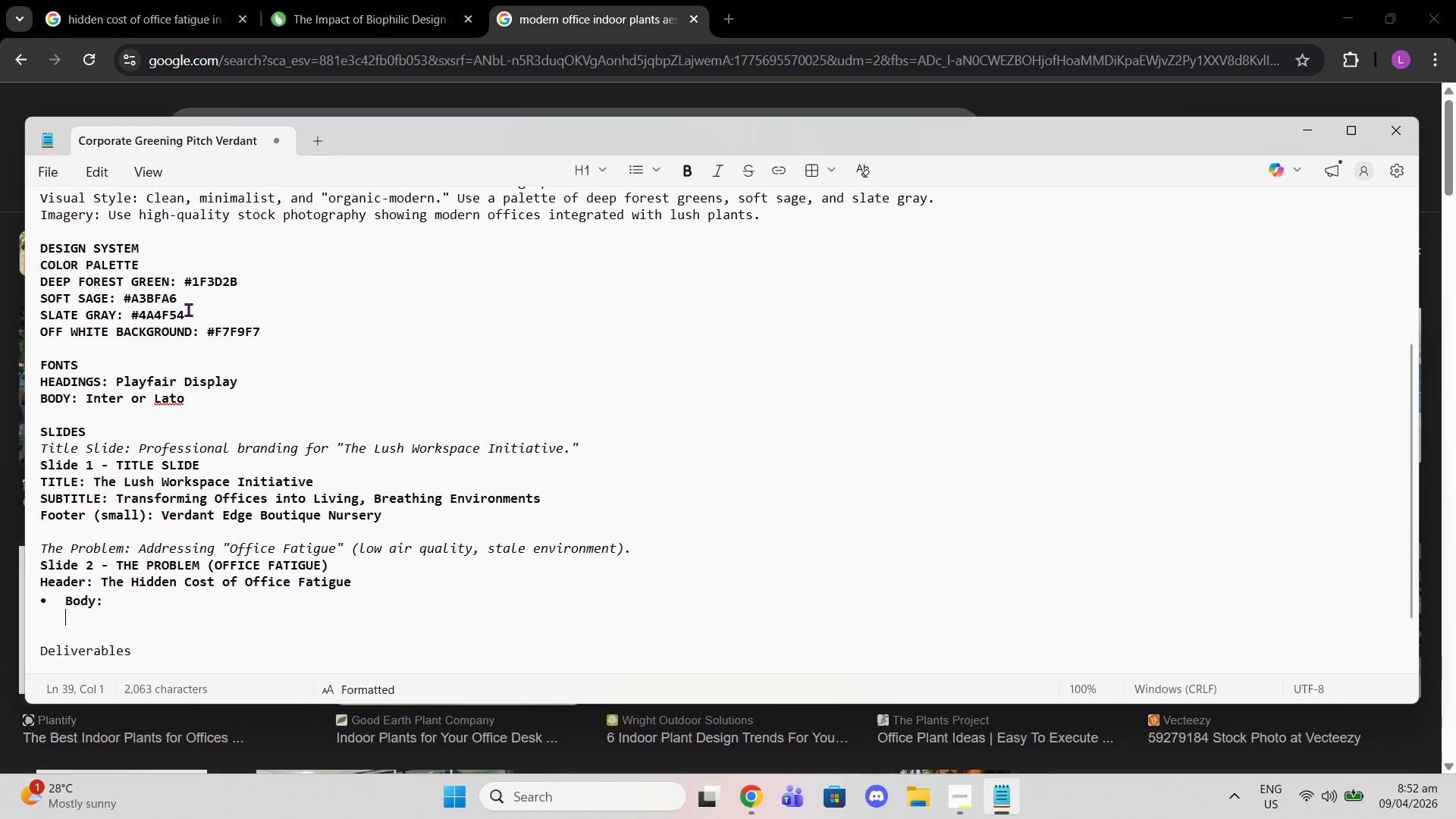 
key(Enter)
 